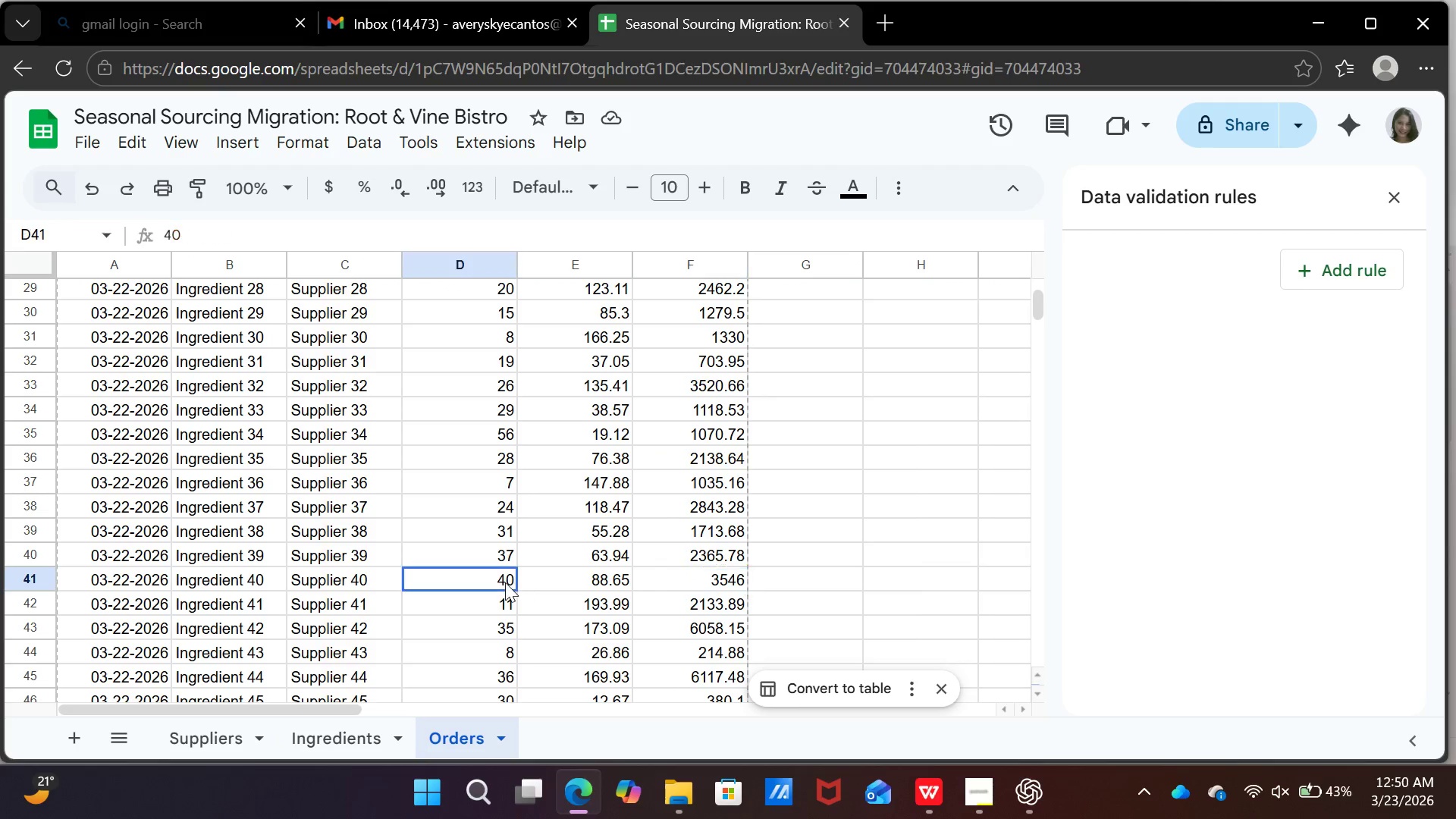 
left_click([505, 582])
 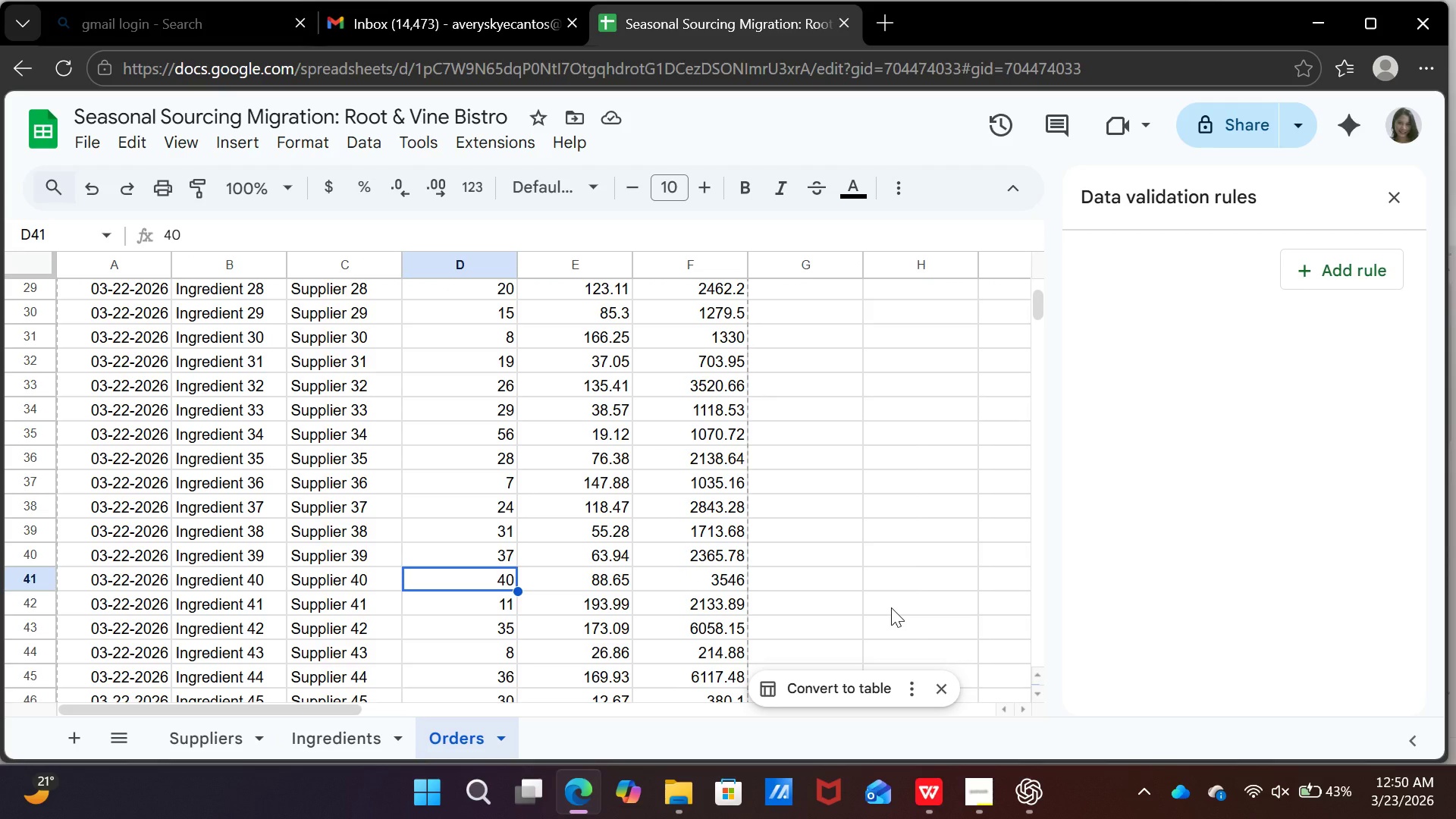 
type(20)
 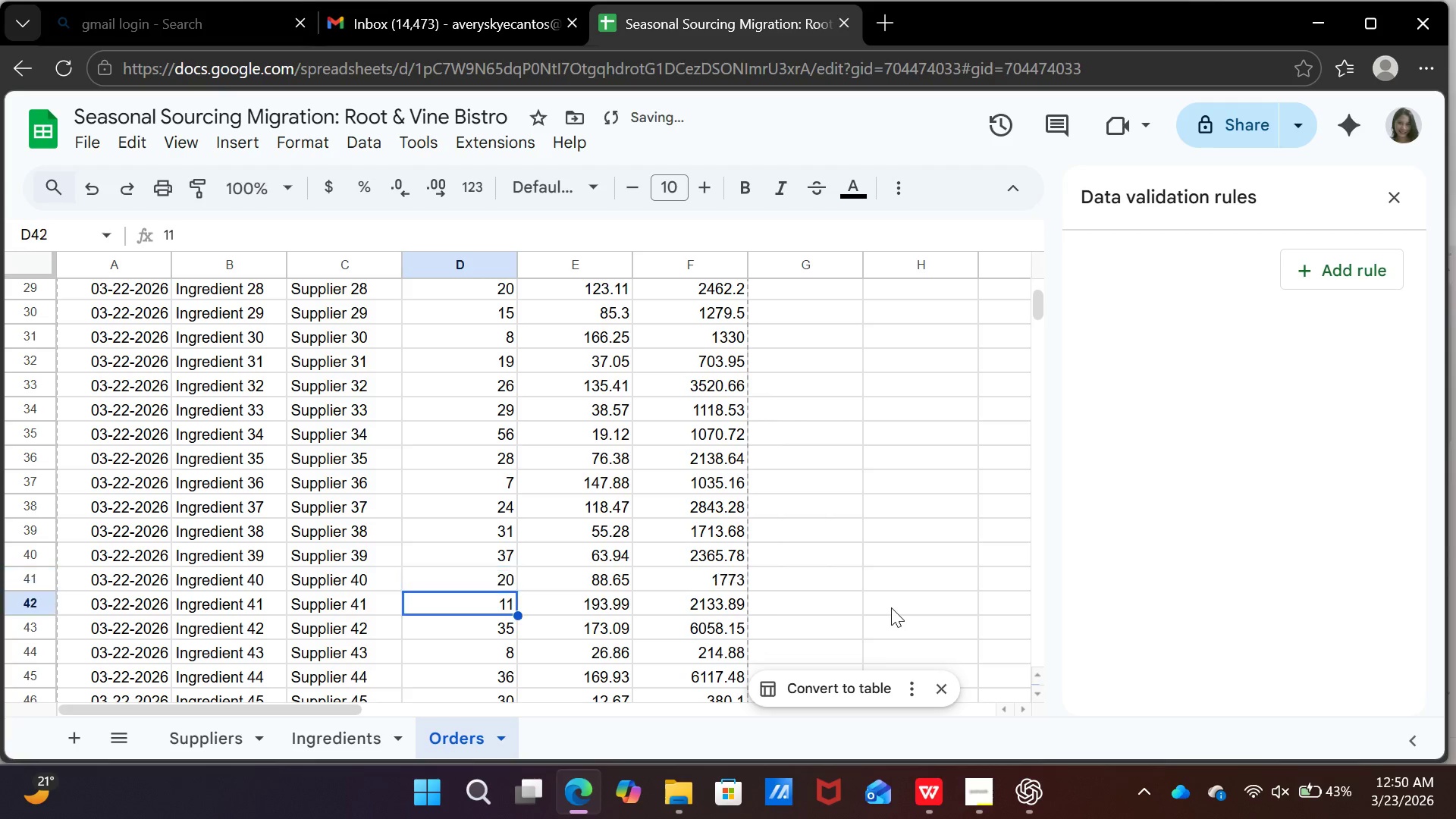 
key(Enter)
 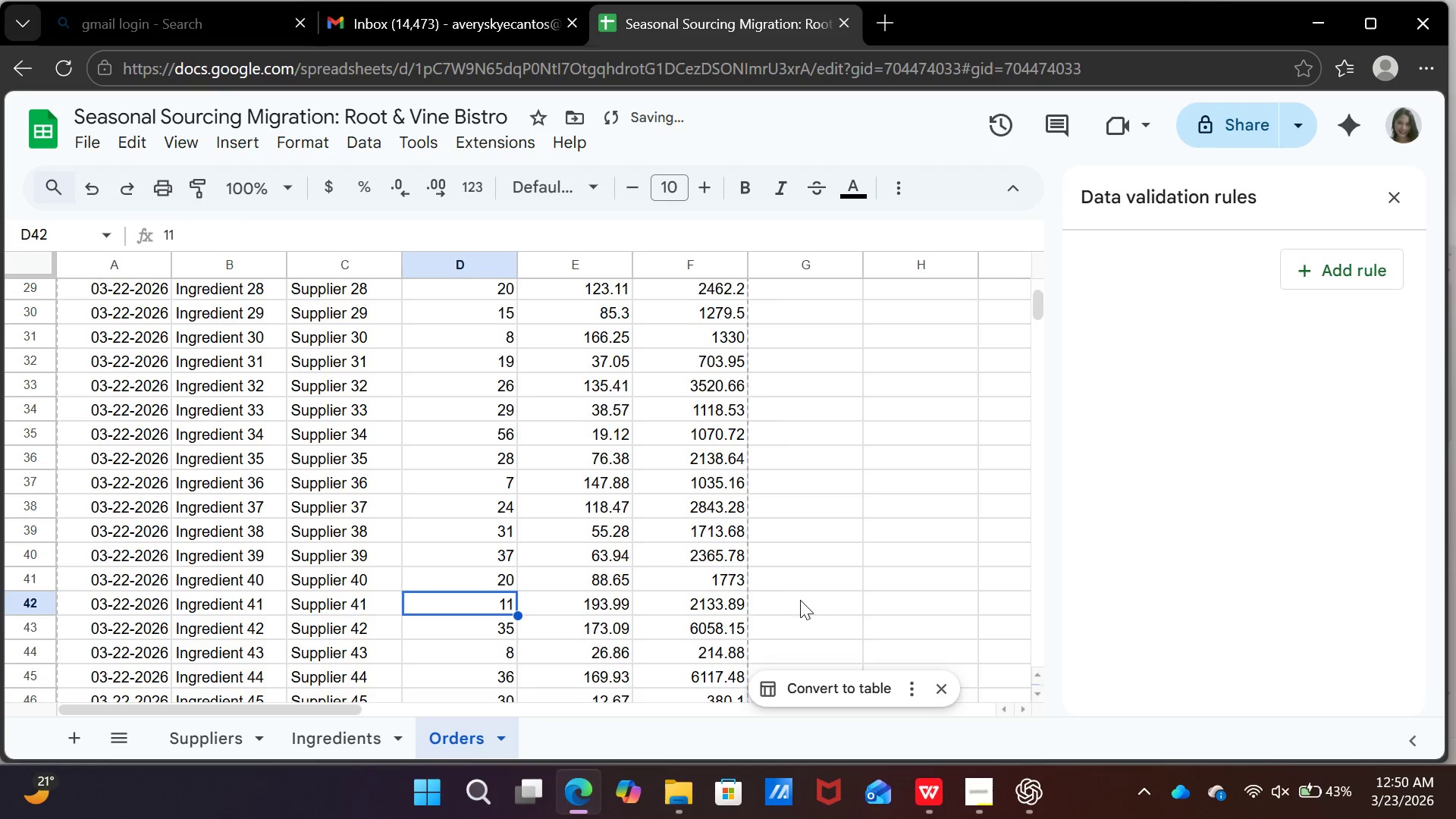 
scroll: coordinate [800, 600], scroll_direction: down, amount: 1.0
 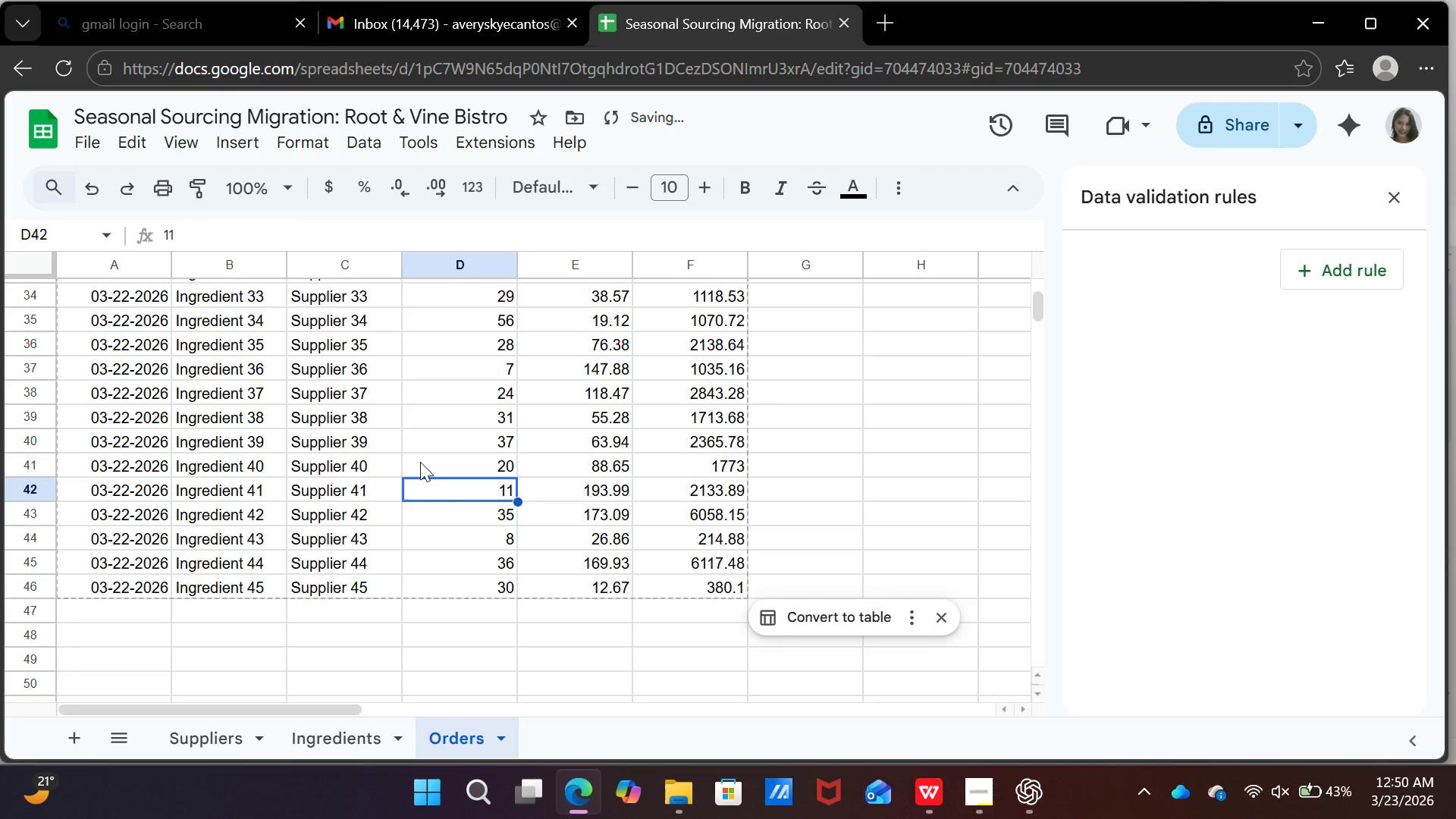 
left_click([420, 462])
 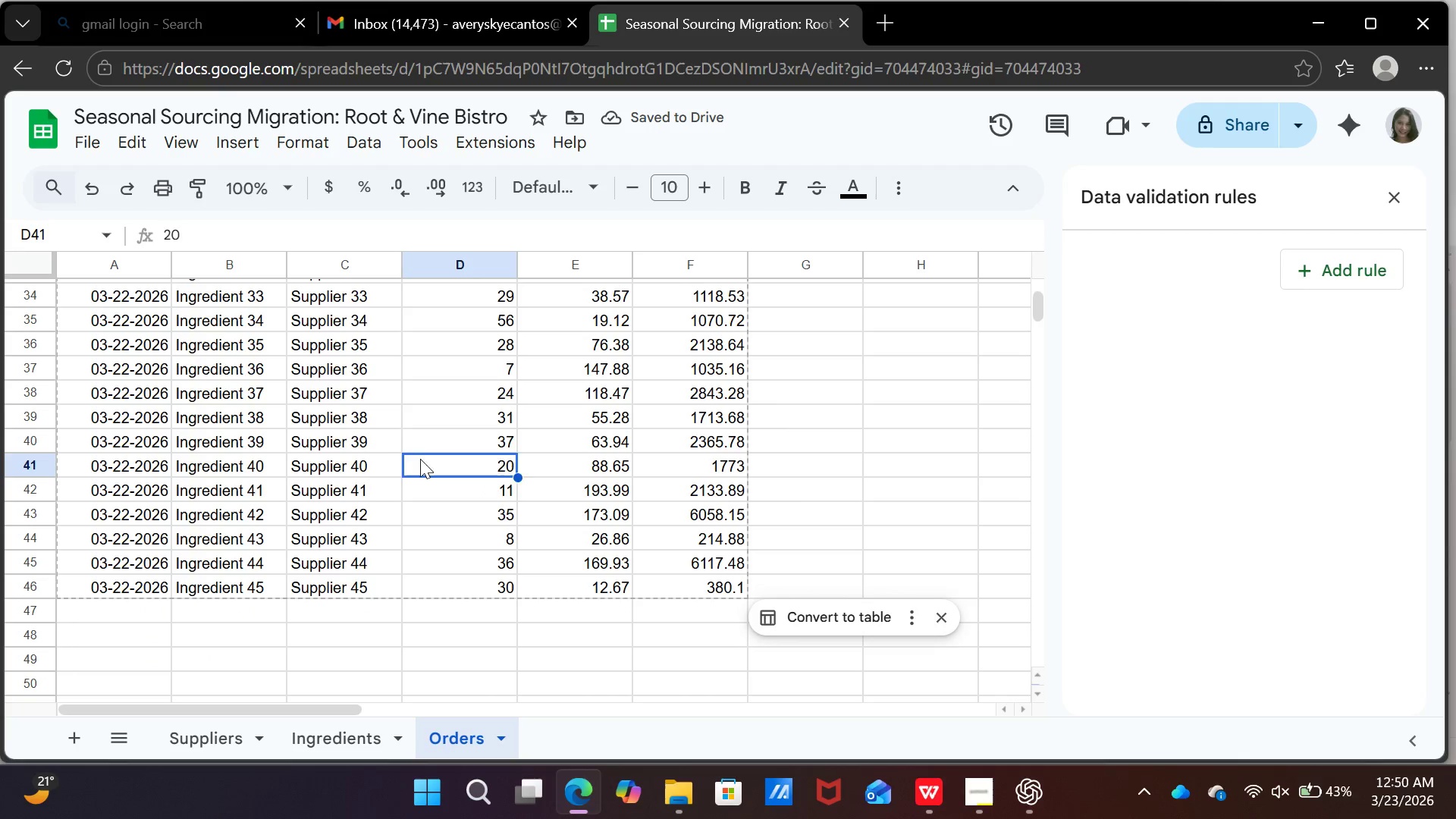 
type(19)
 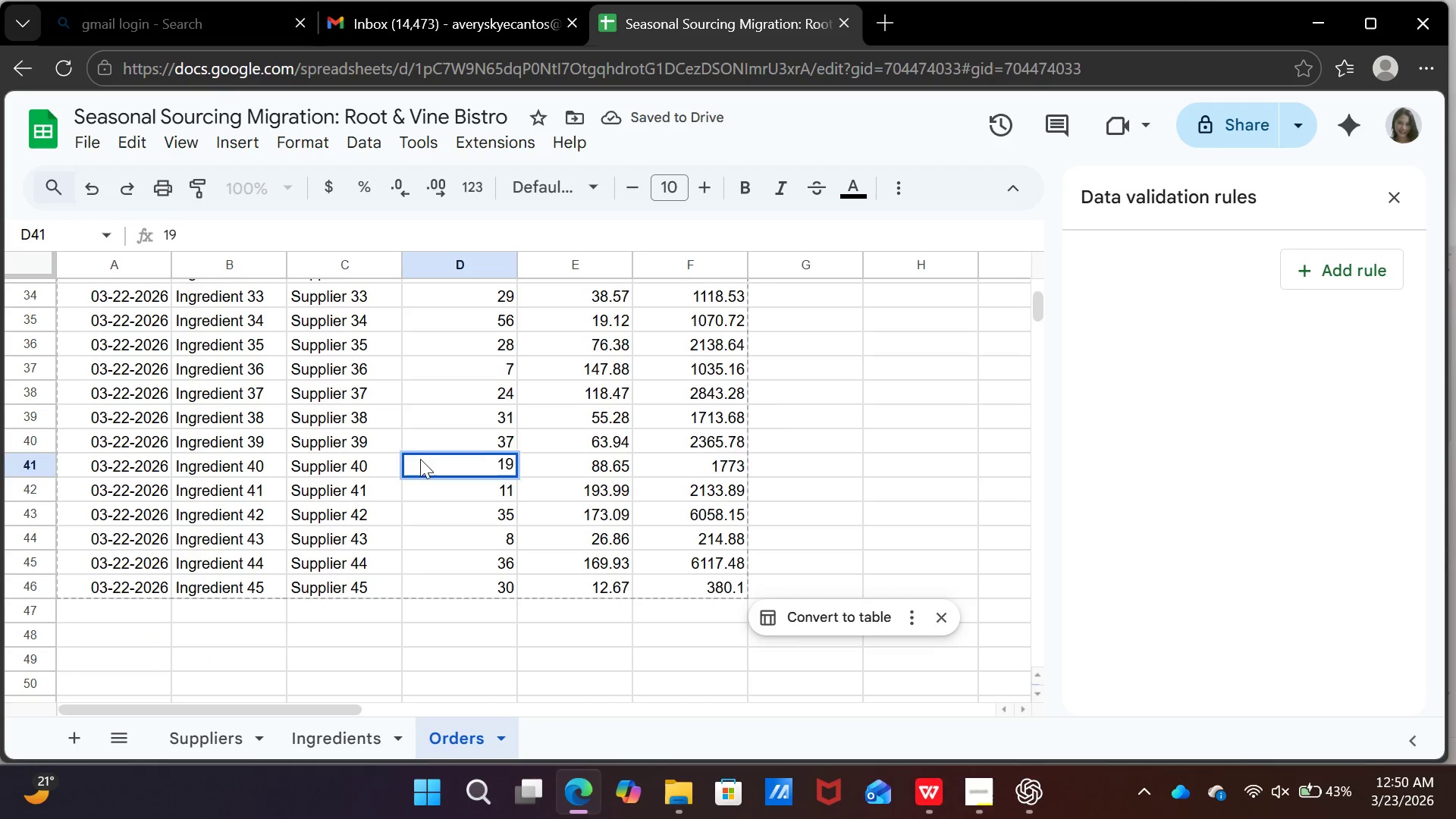 
key(Enter)
 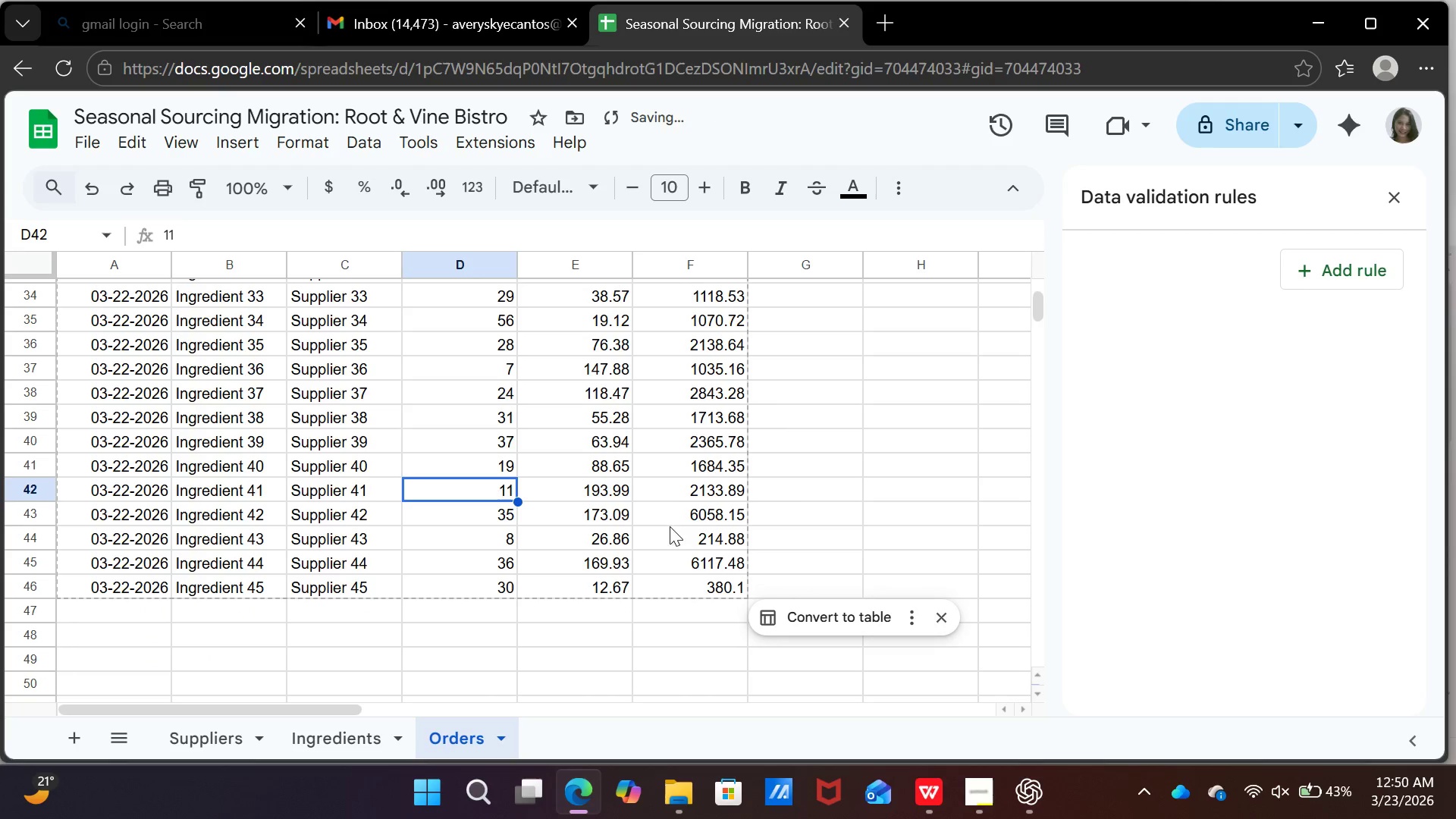 
left_click([692, 487])
 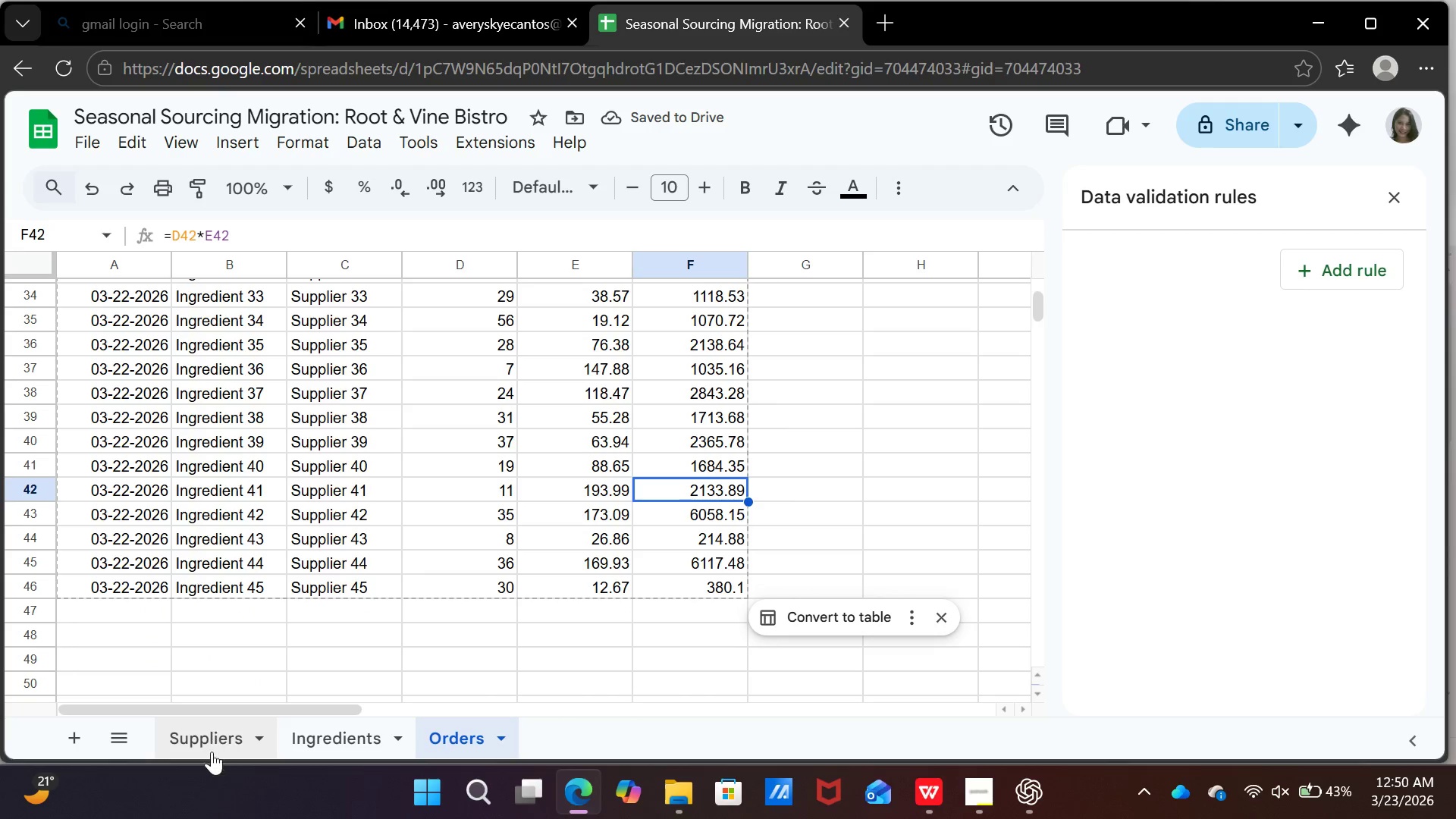 
left_click([212, 752])
 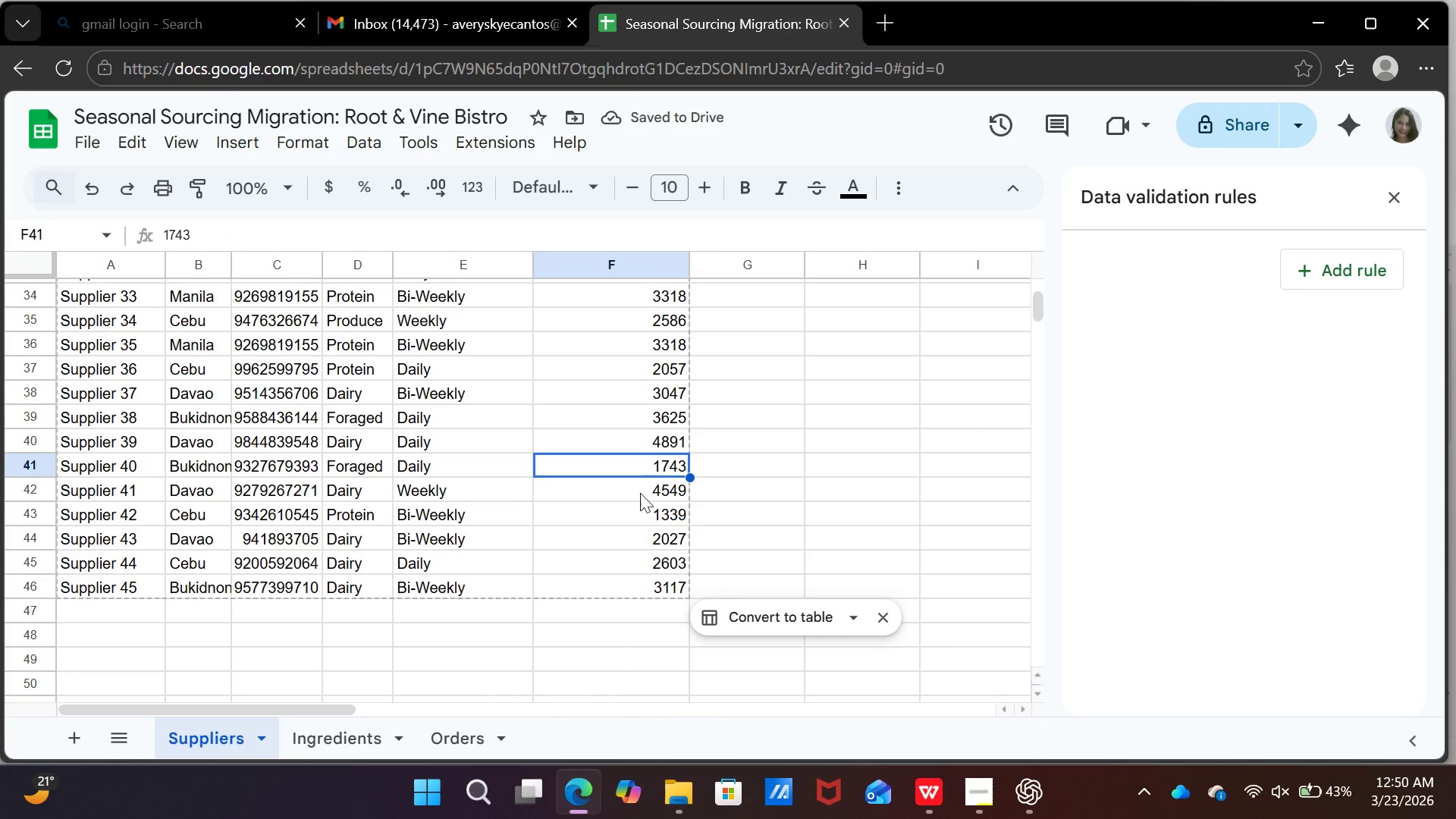 
left_click([641, 491])
 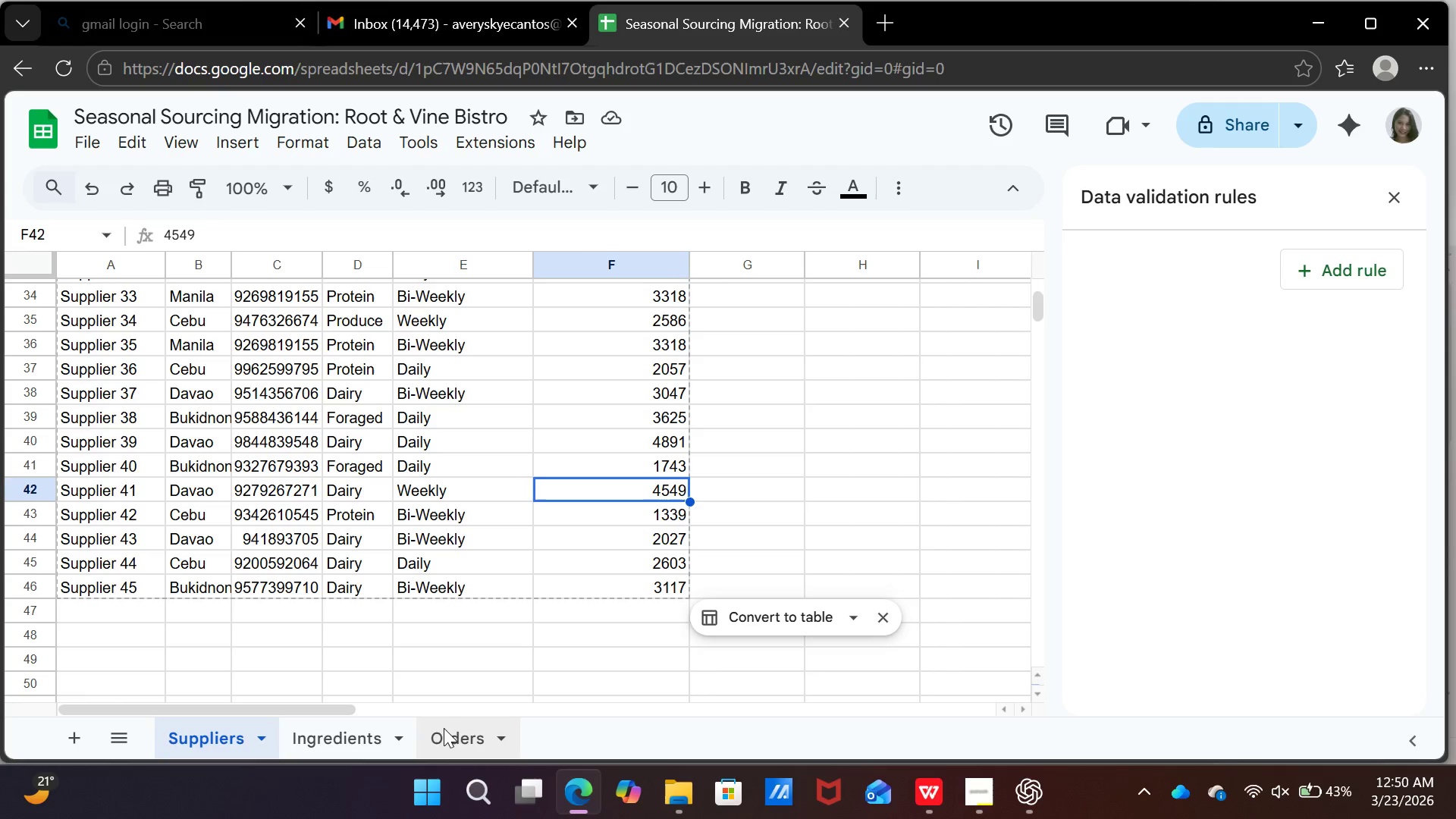 
left_click([441, 744])
 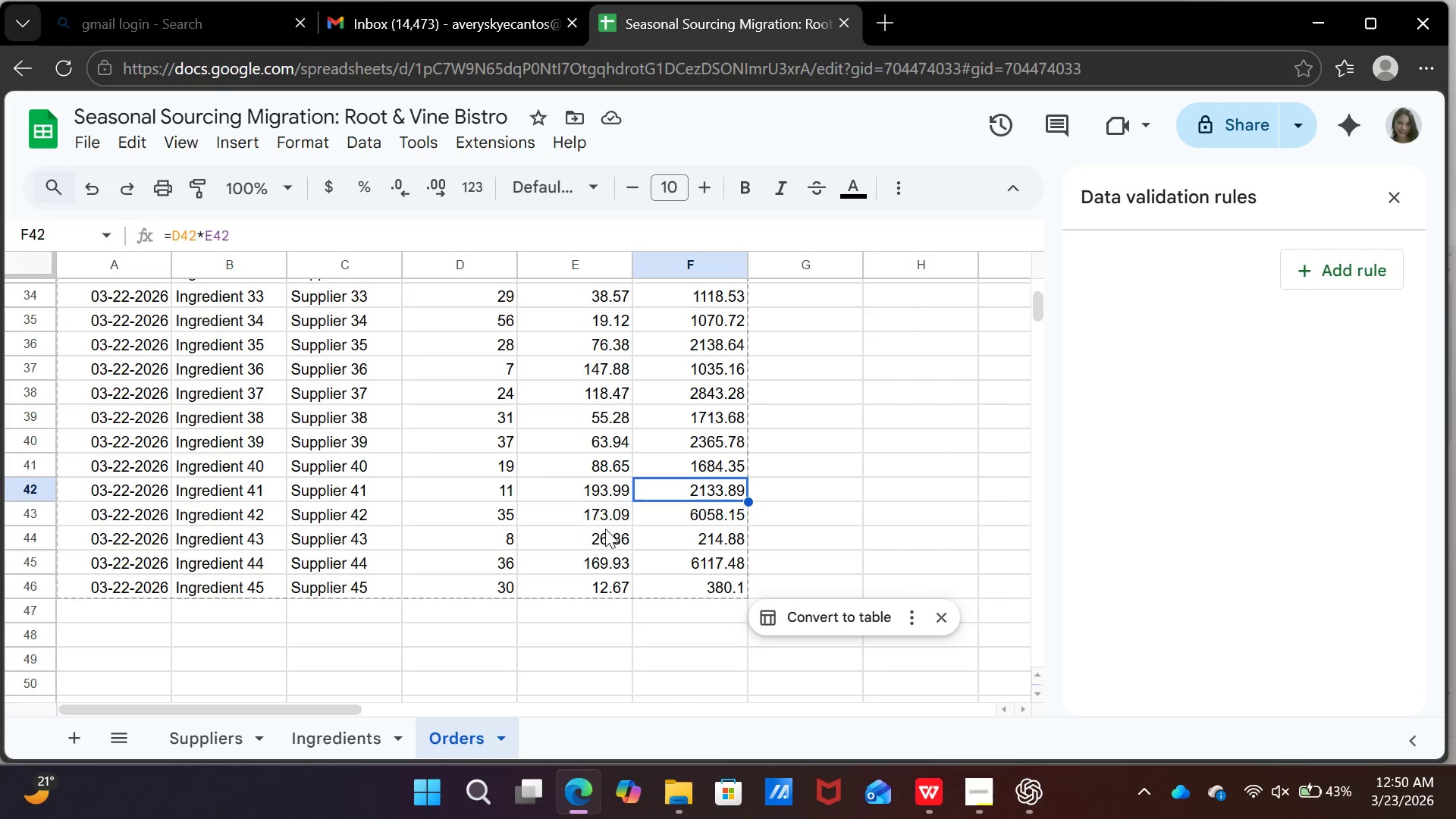 
left_click([635, 509])
 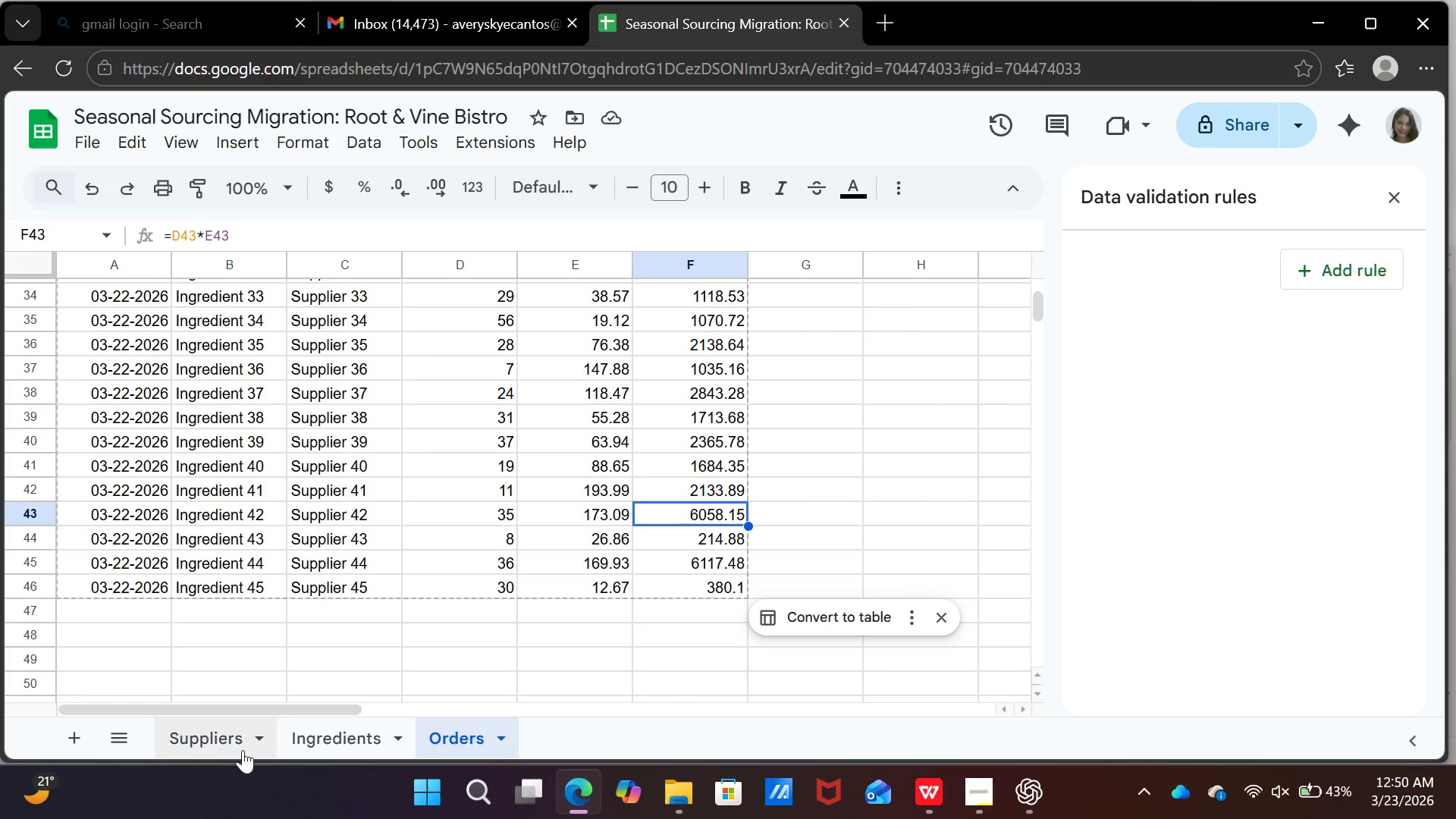 
left_click([240, 738])
 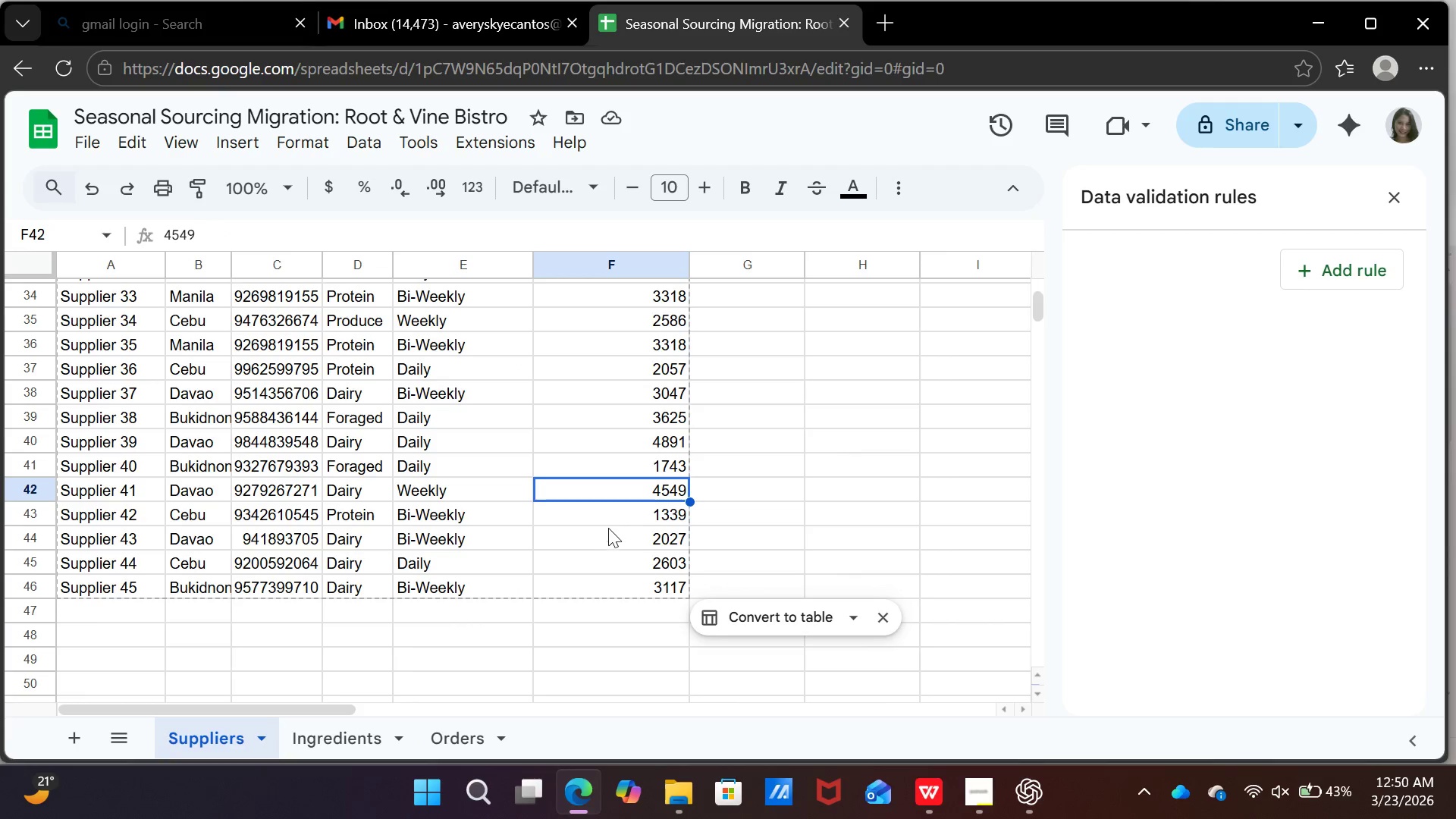 
left_click([617, 516])
 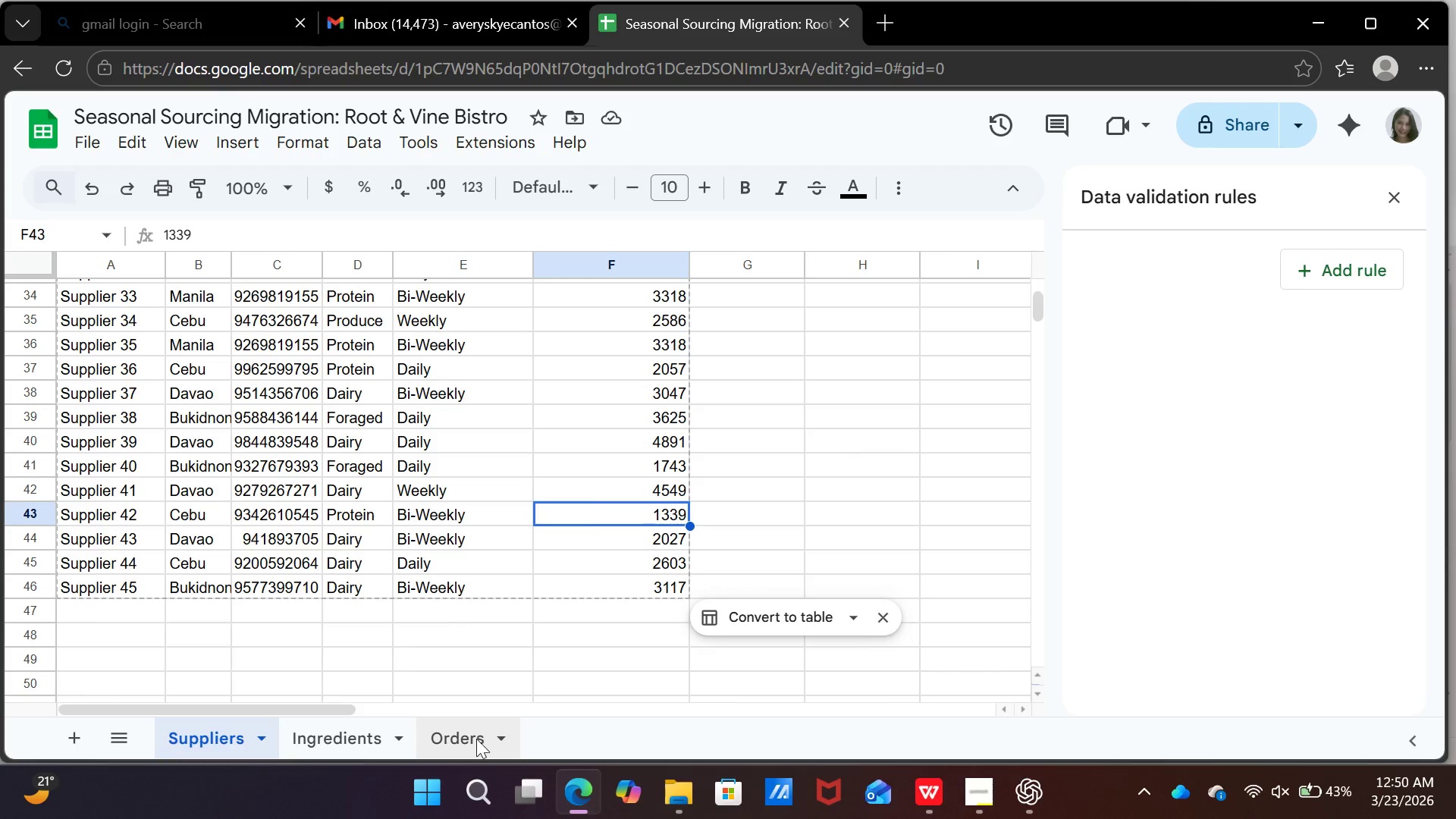 
left_click([476, 739])
 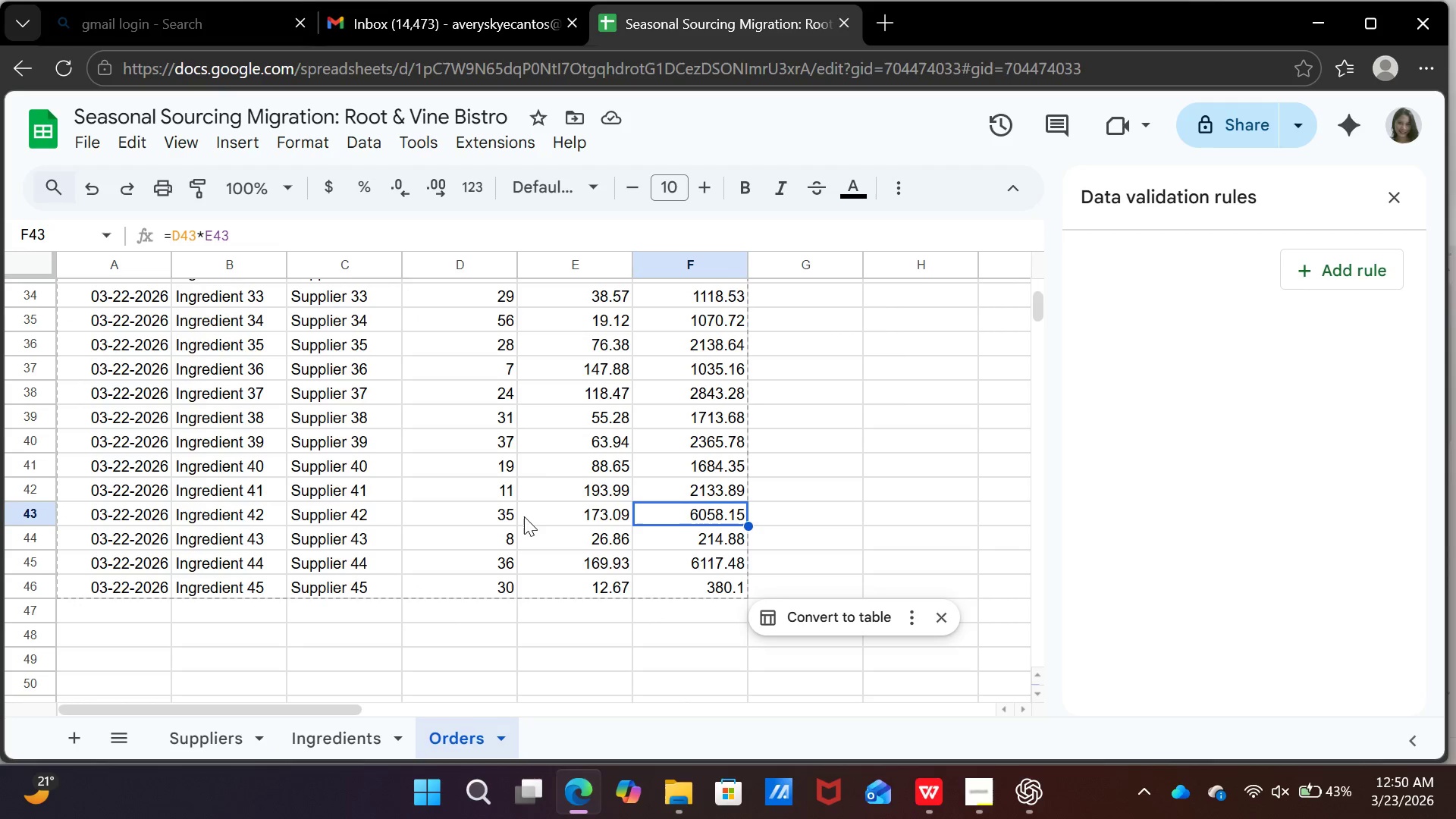 
left_click([514, 519])
 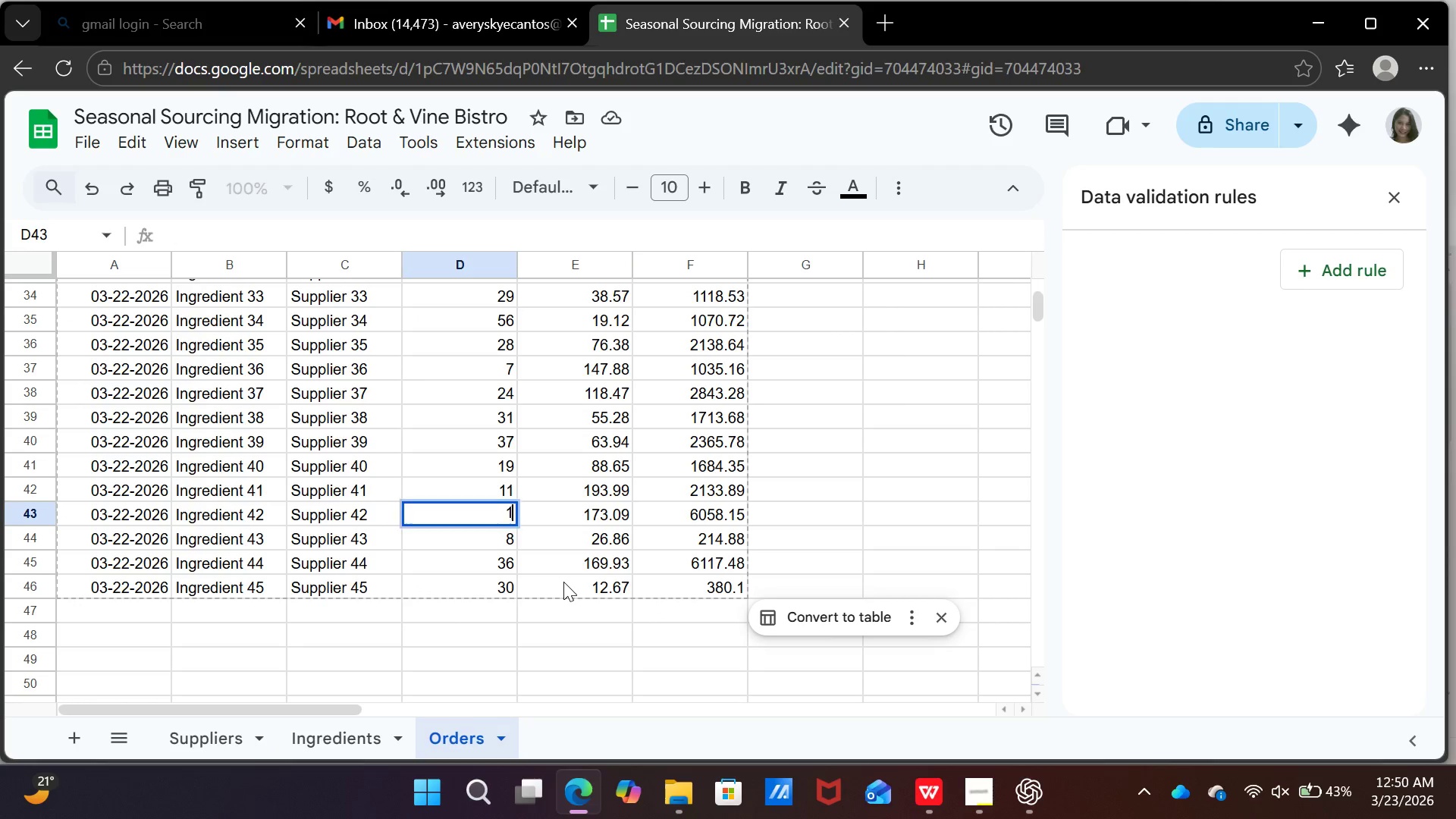 
type(15)
 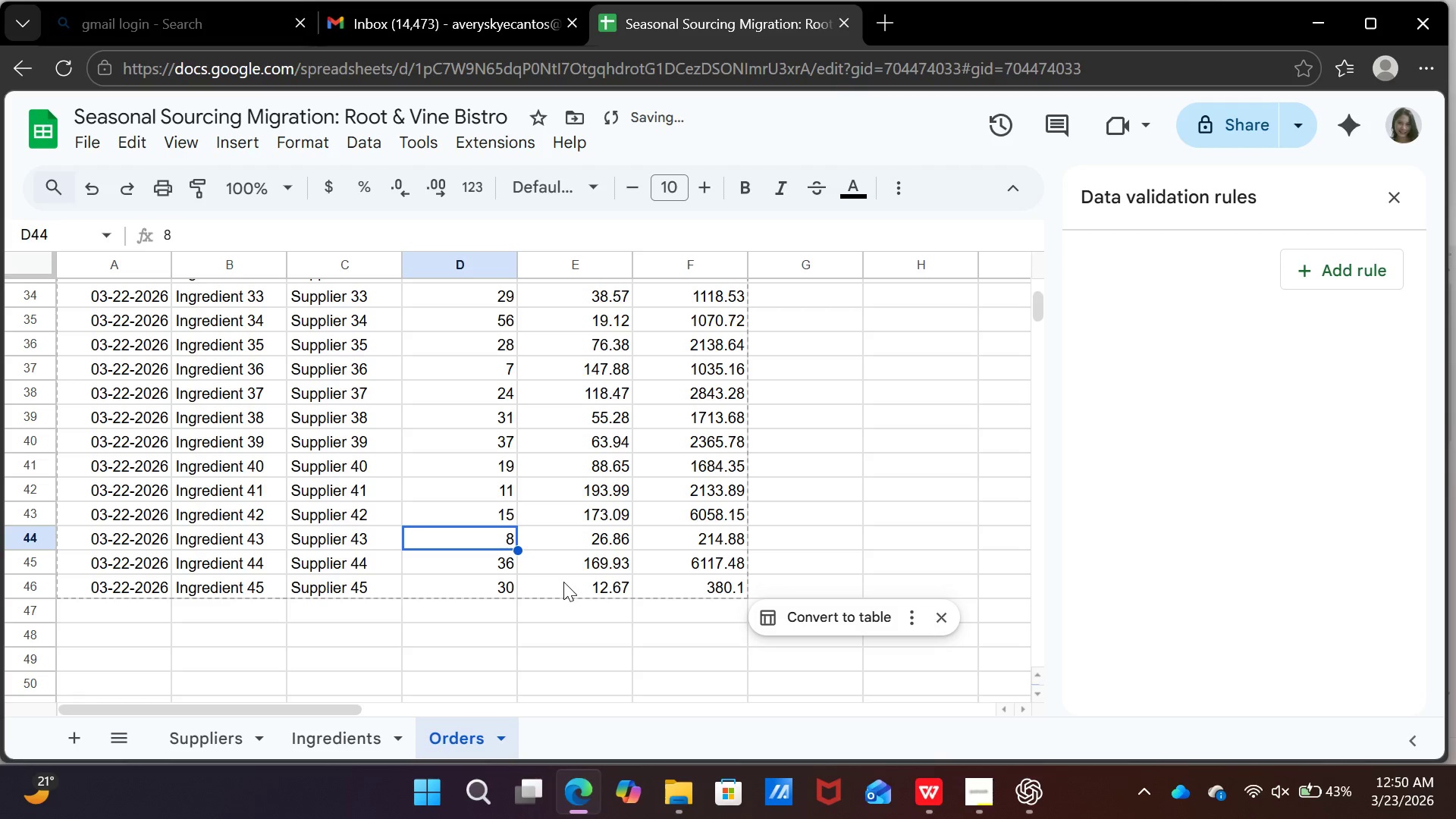 
key(Enter)
 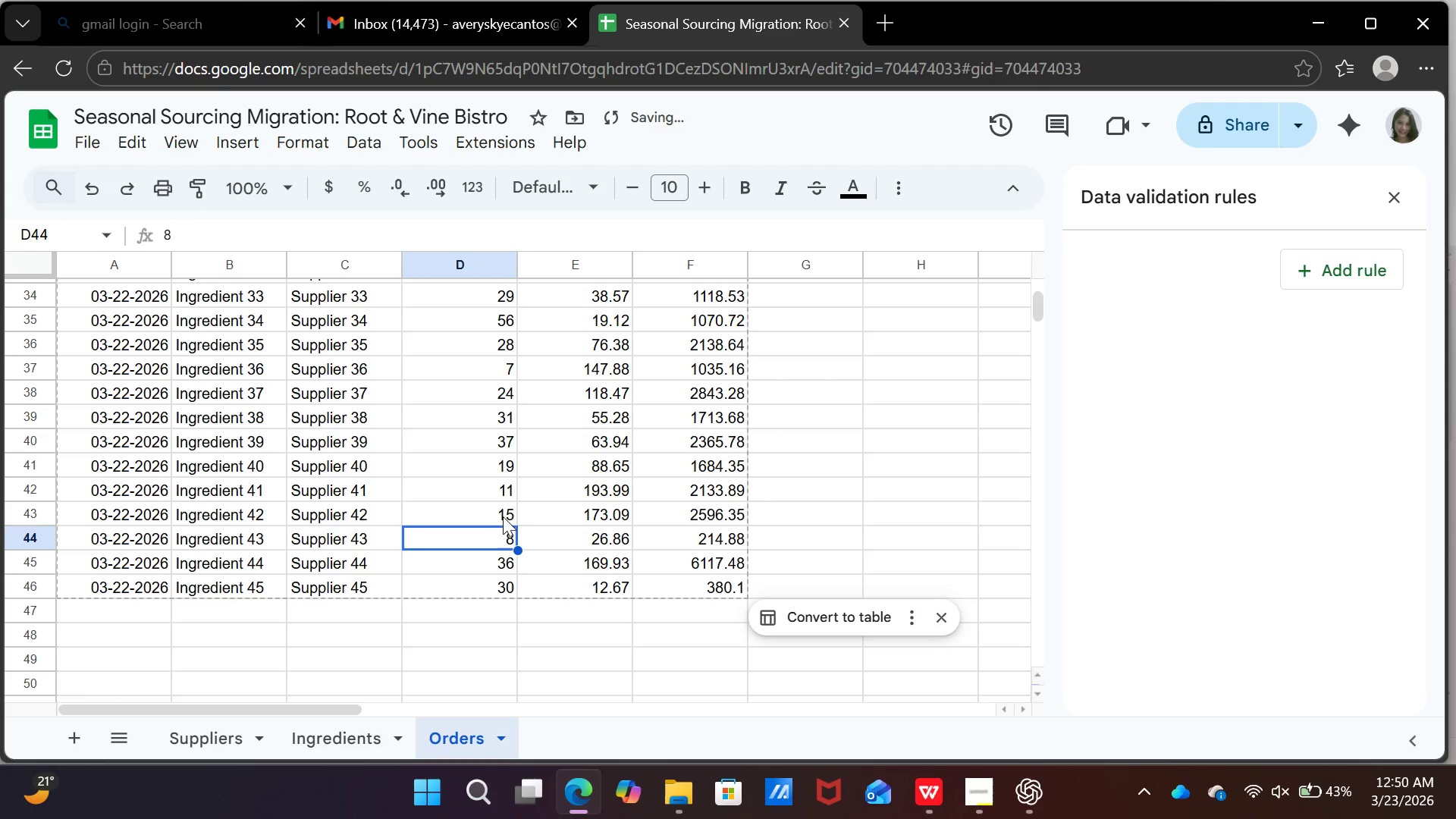 
left_click([504, 520])
 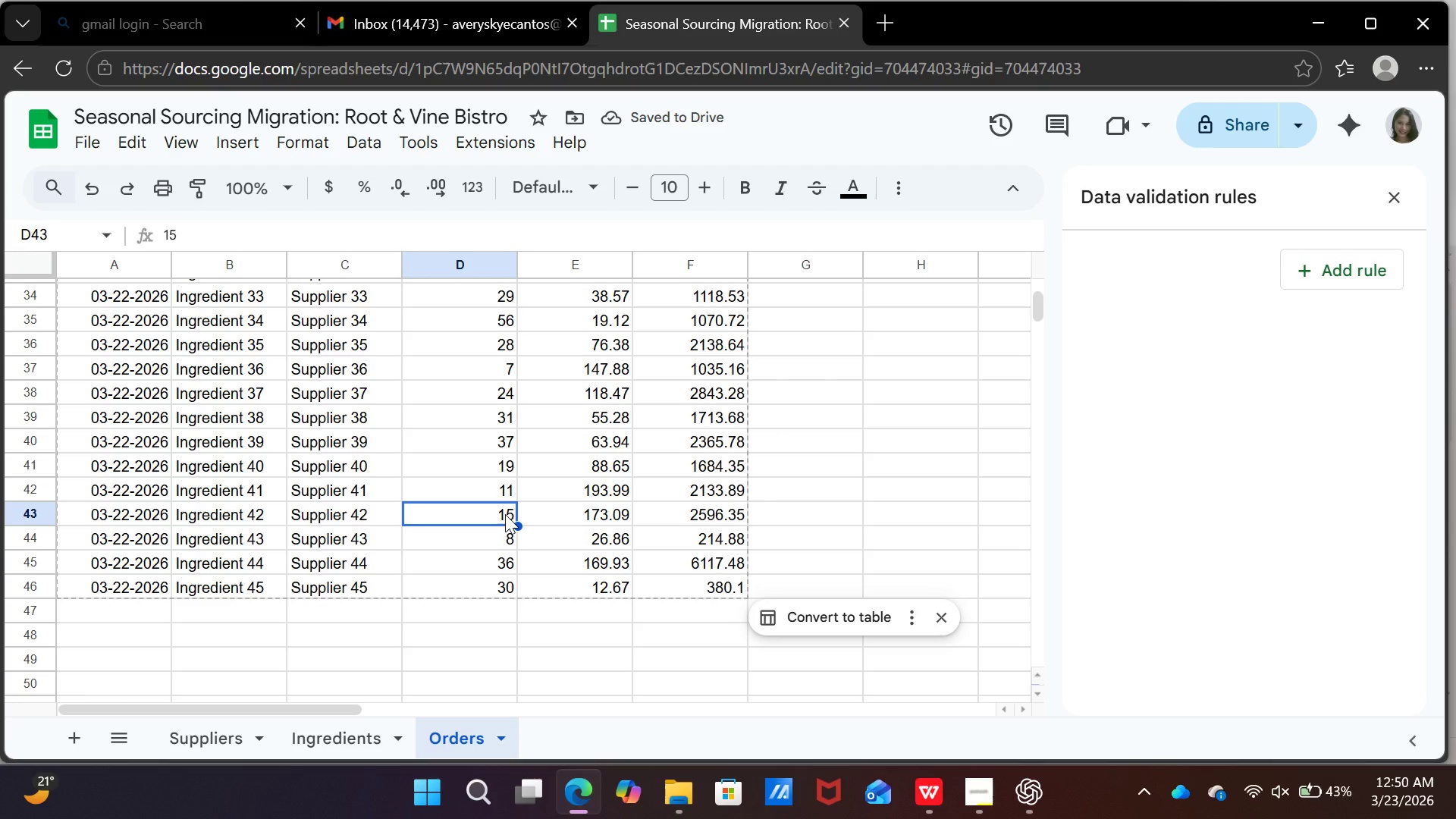 
type(11)
 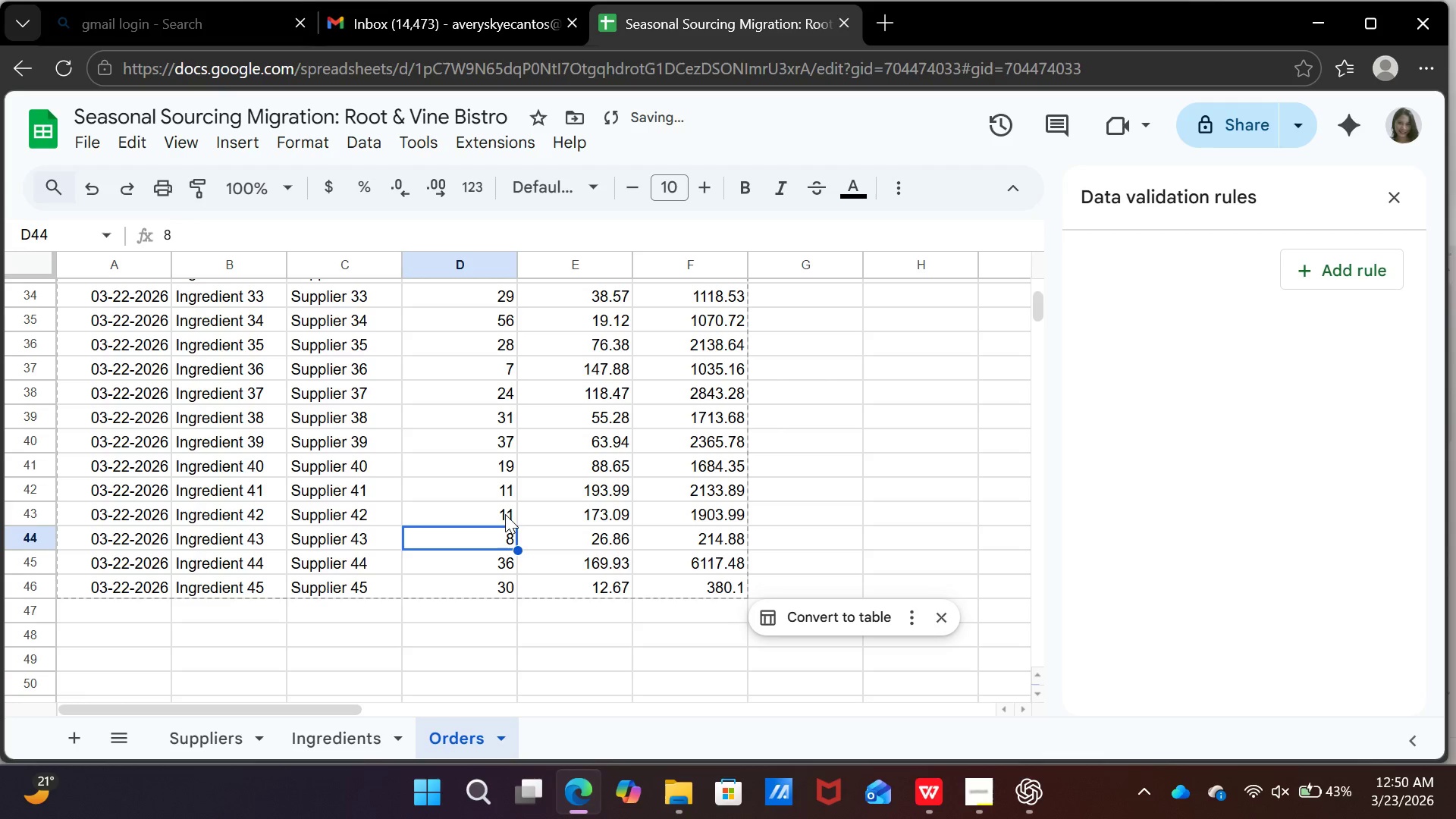 
key(Enter)
 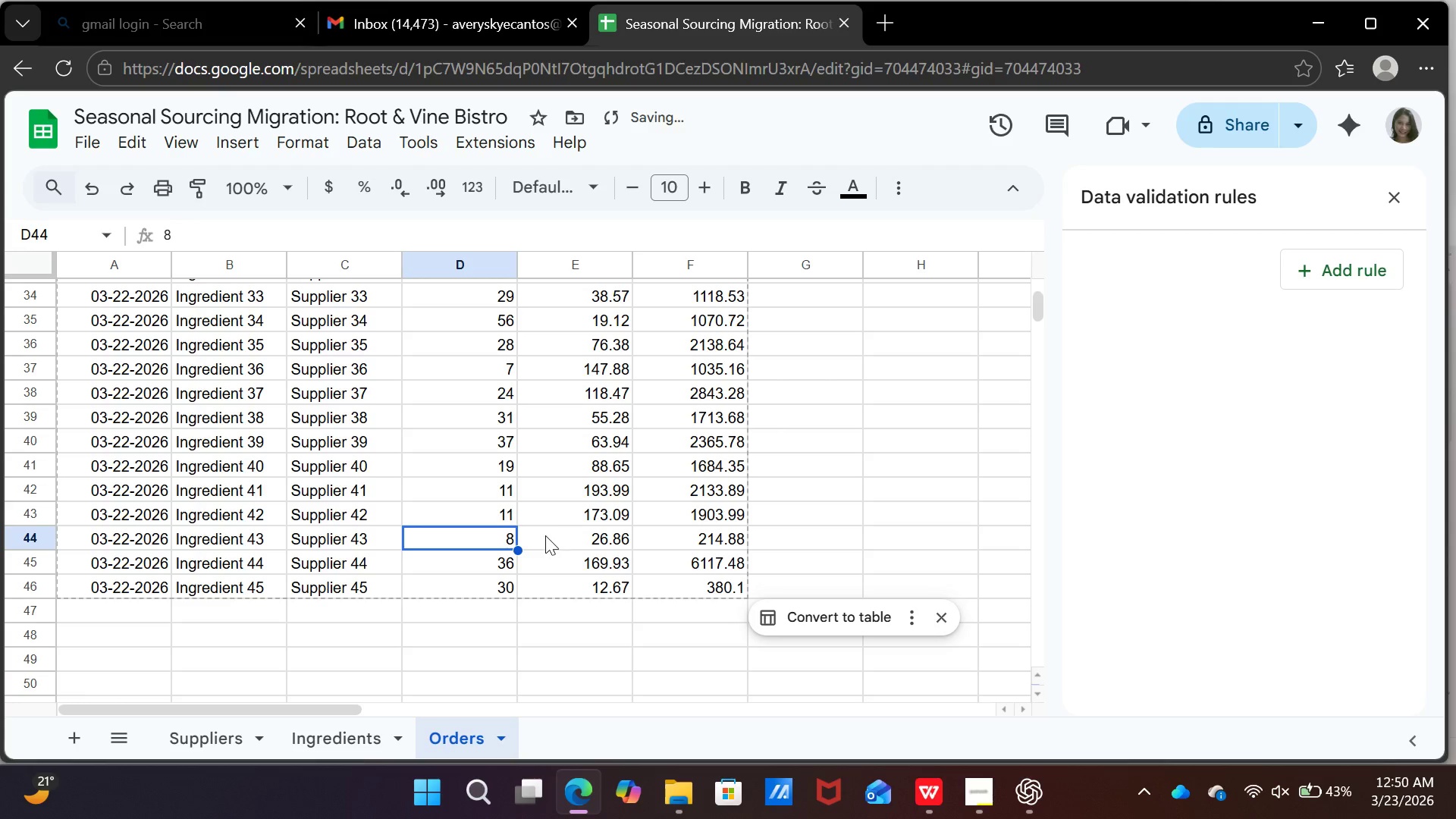 
left_click([497, 512])
 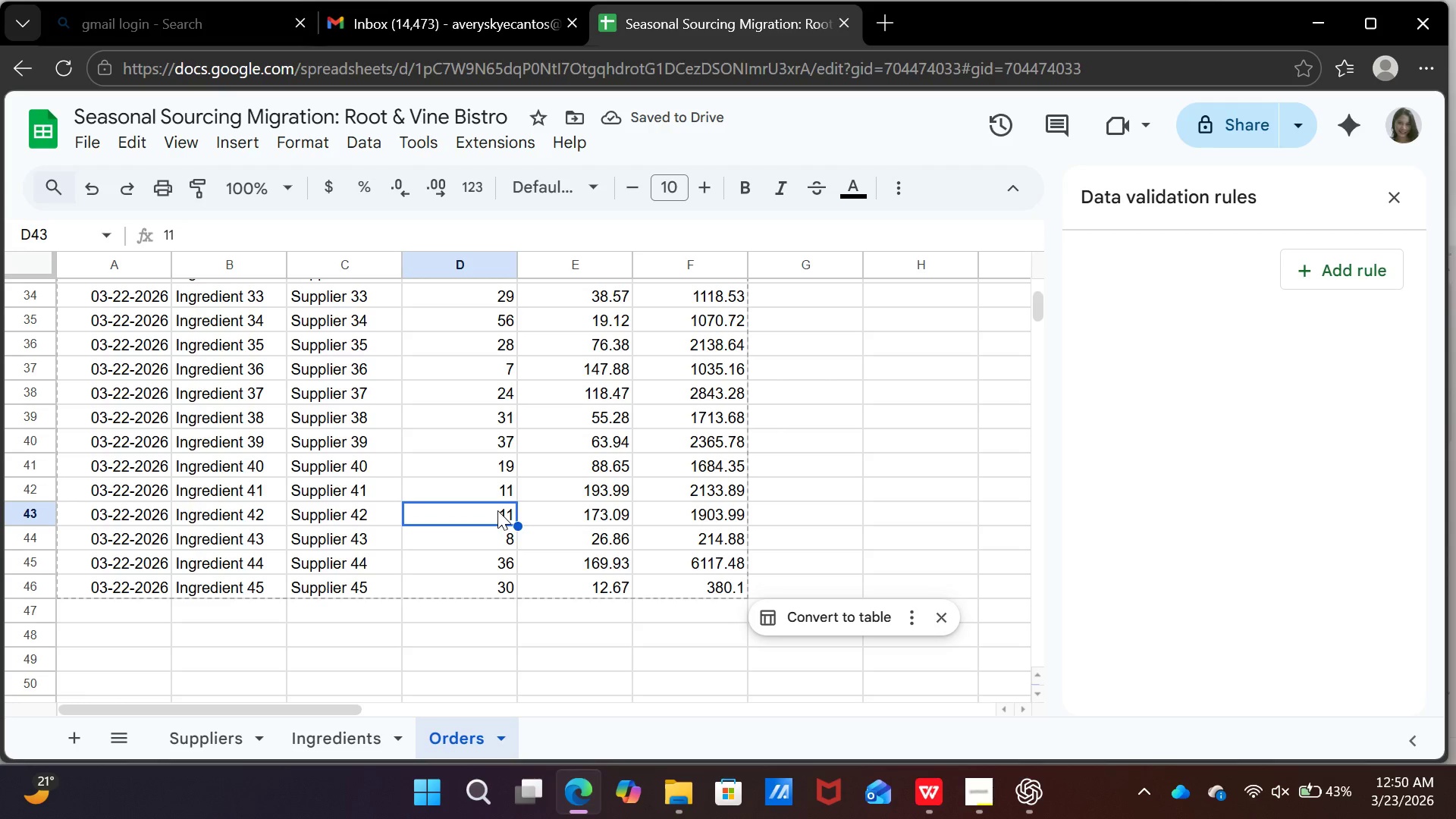 
key(7)
 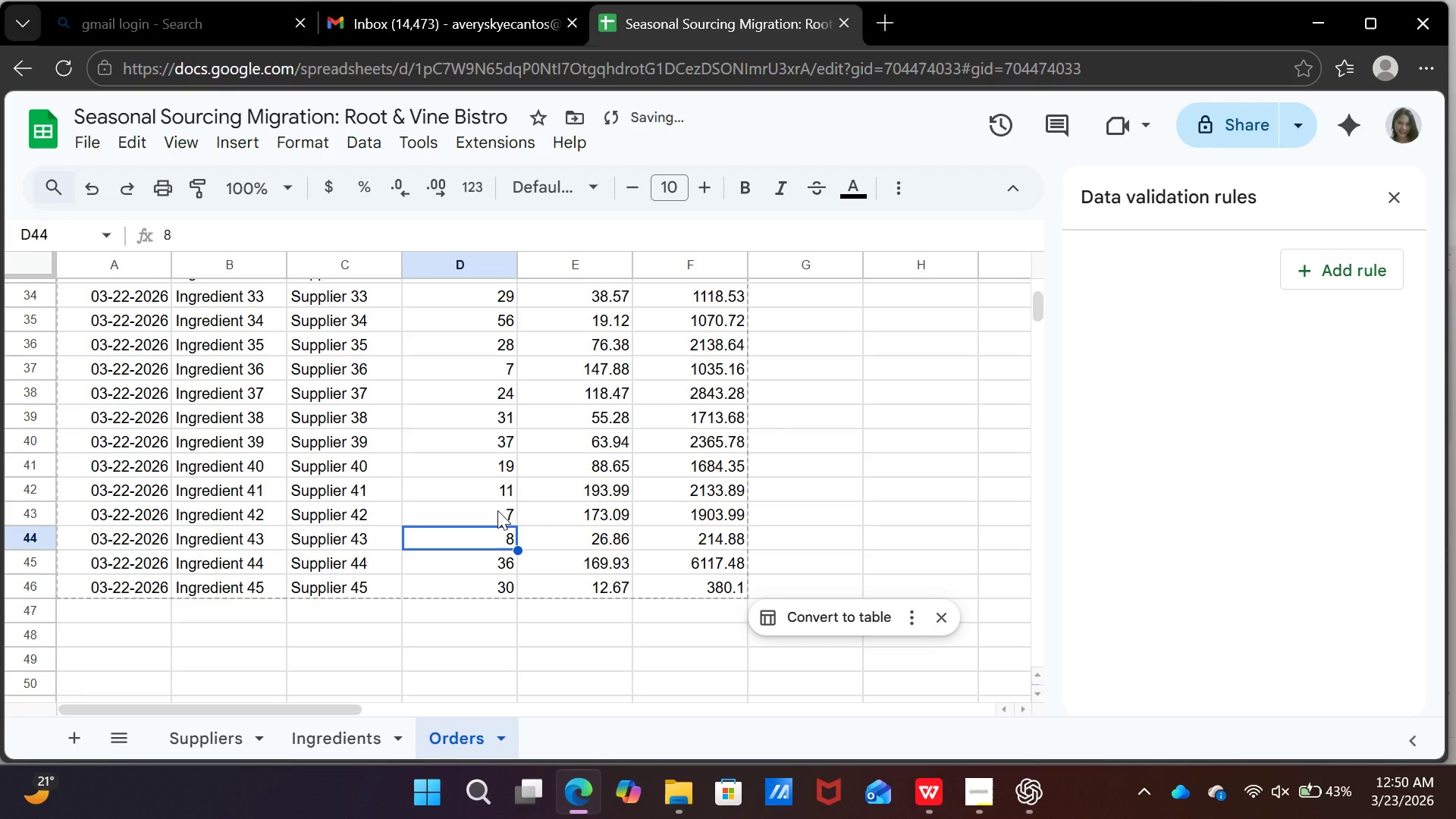 
key(Enter)
 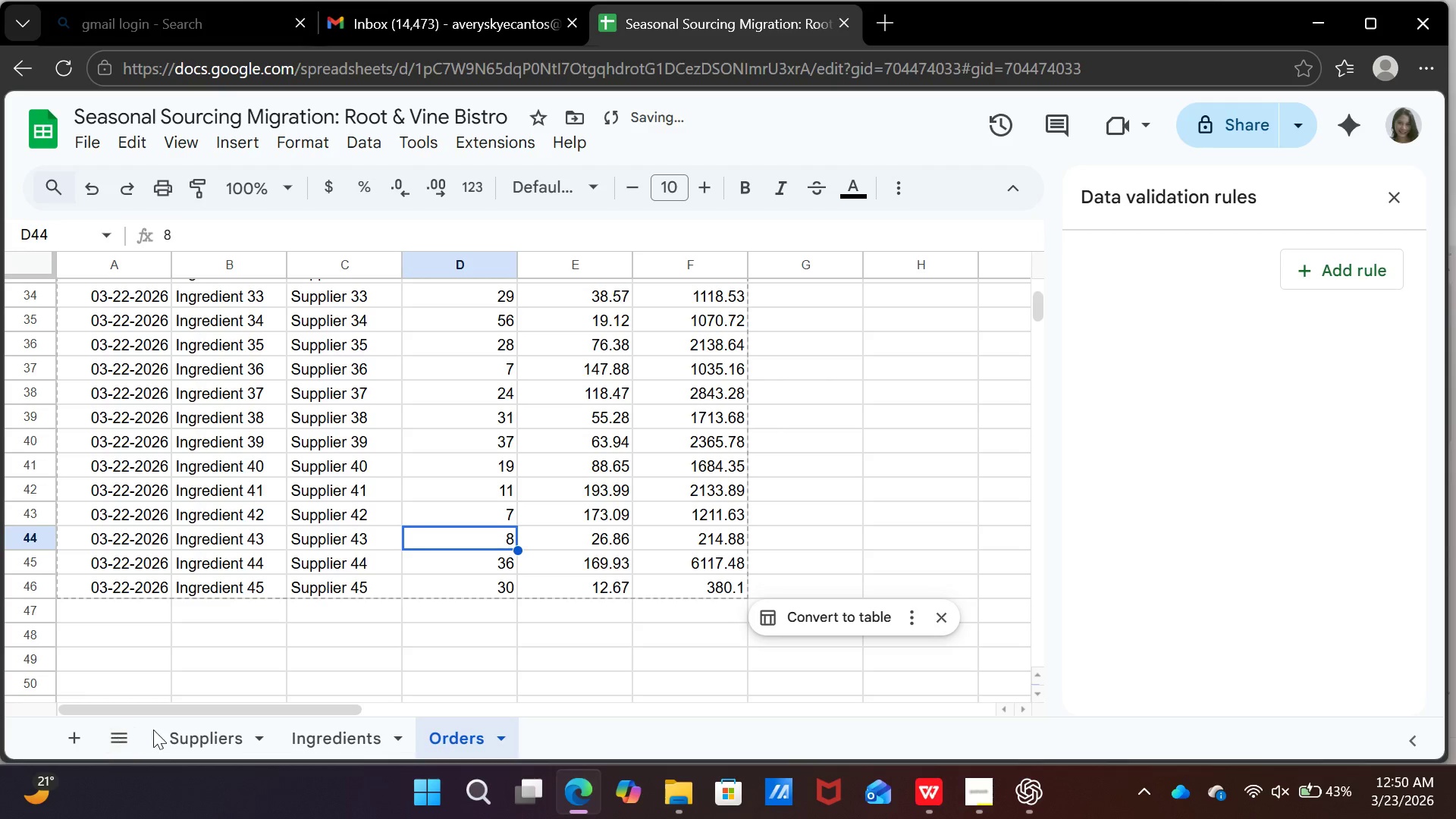 
left_click([188, 739])
 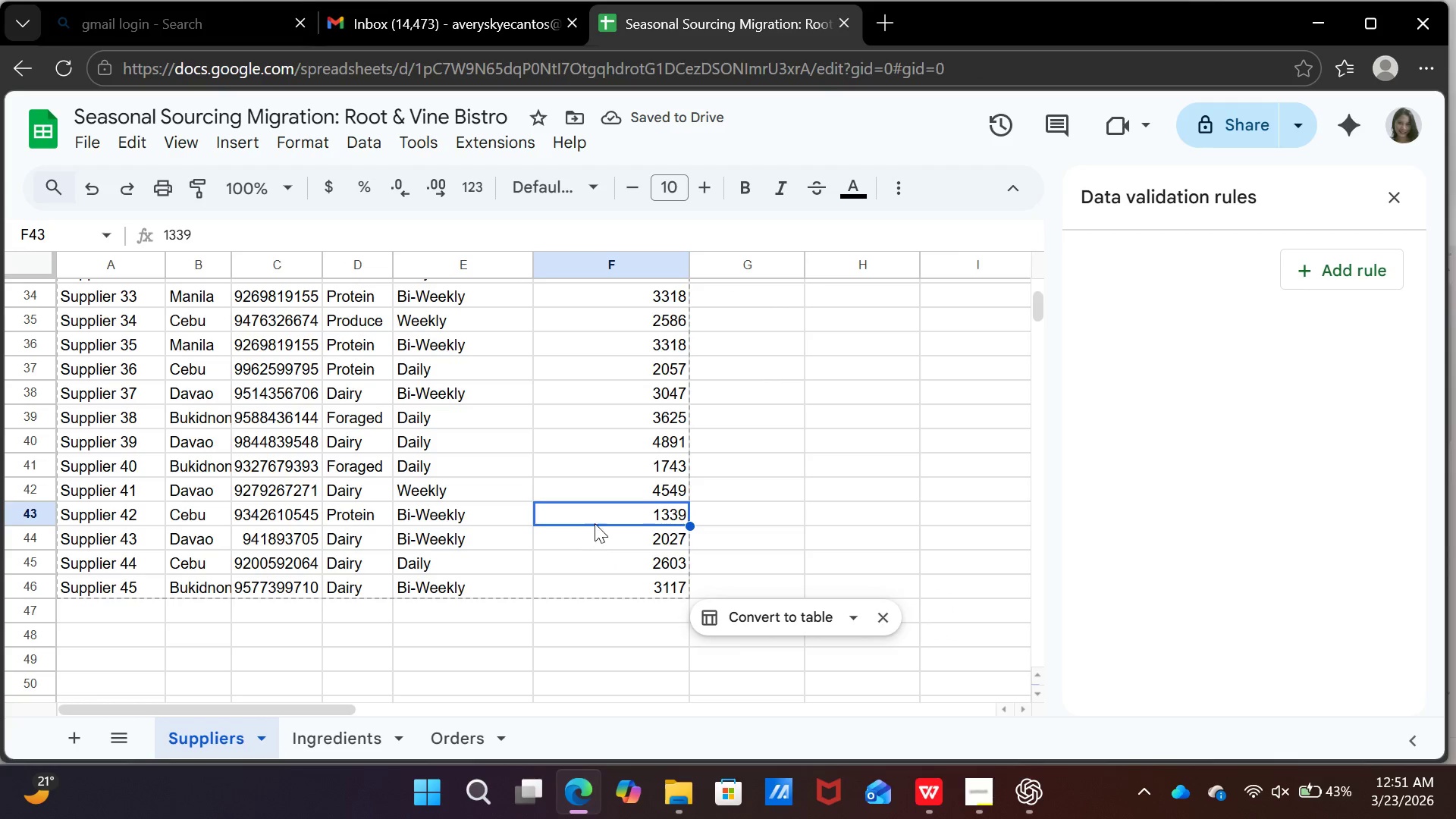 
left_click([604, 540])
 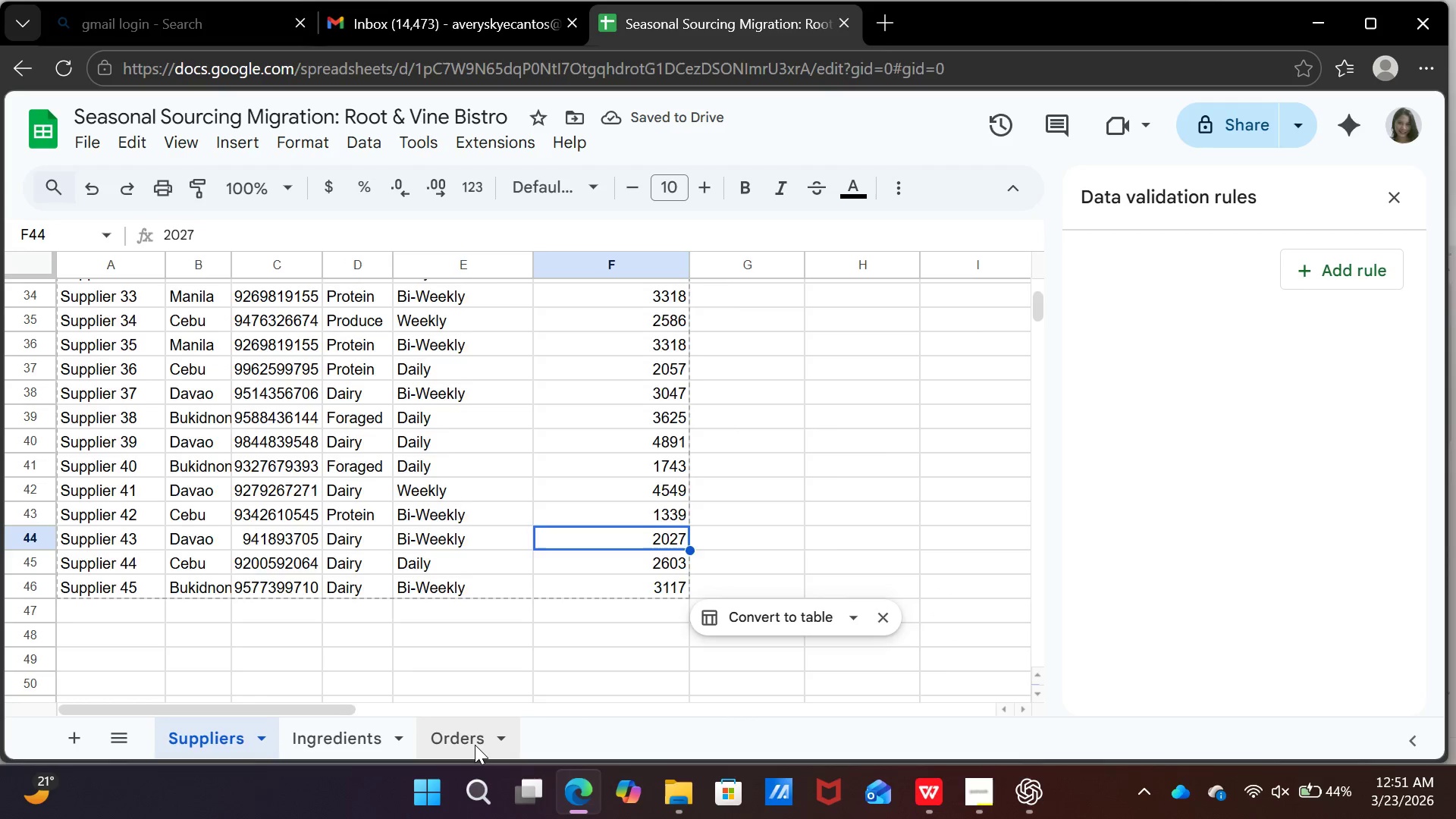 
left_click([475, 745])
 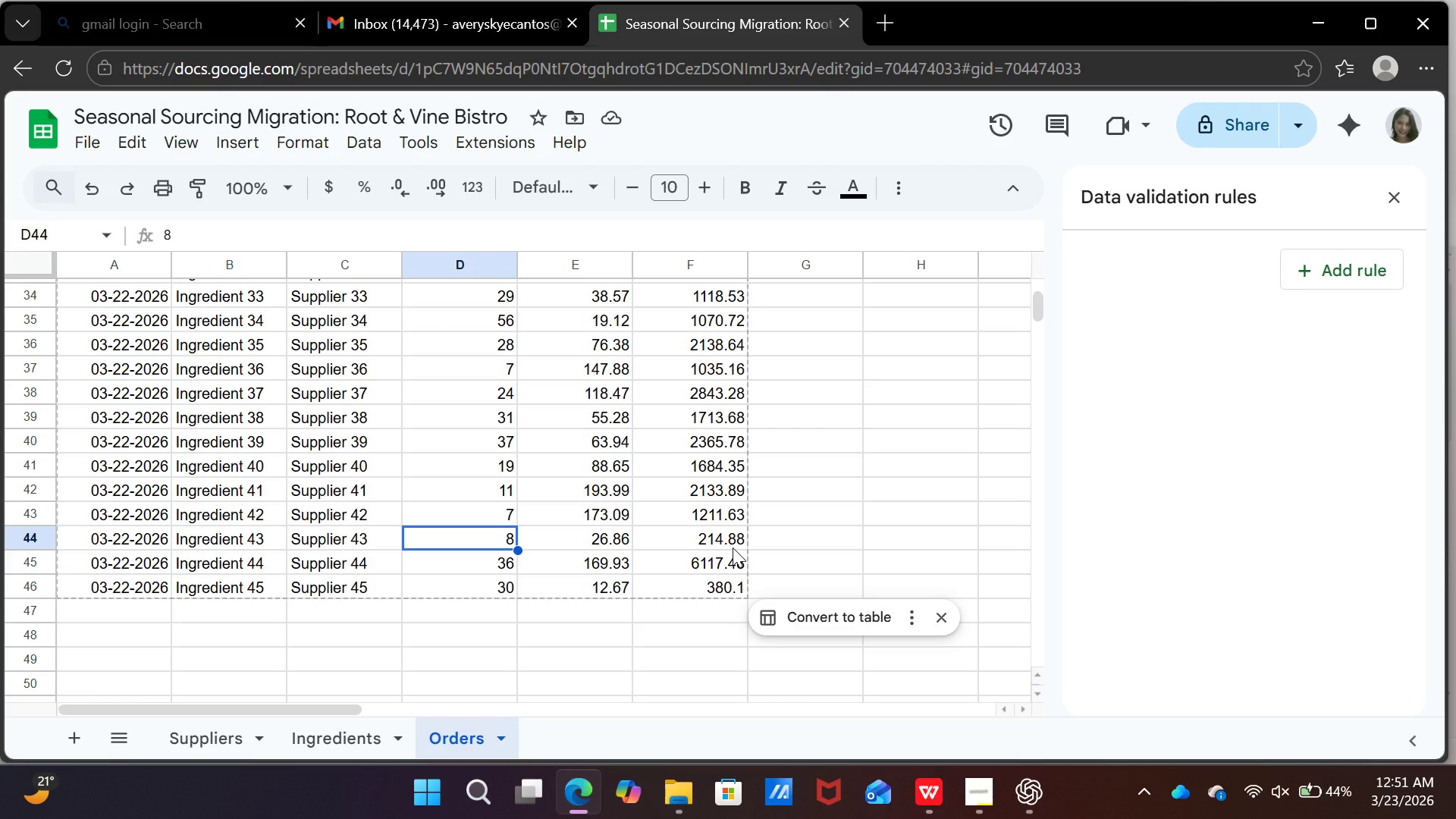 
left_click([726, 535])
 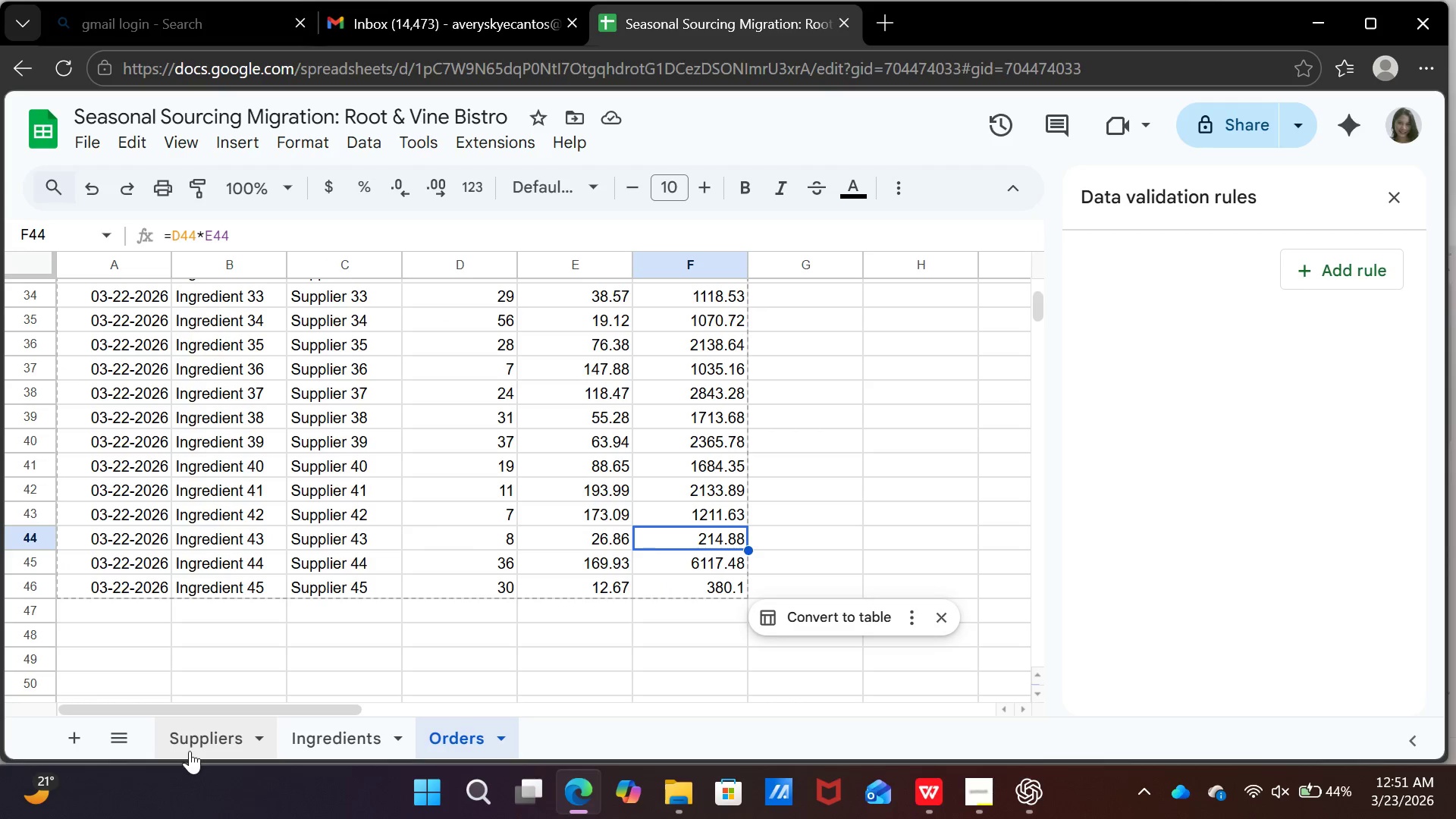 
left_click([190, 750])
 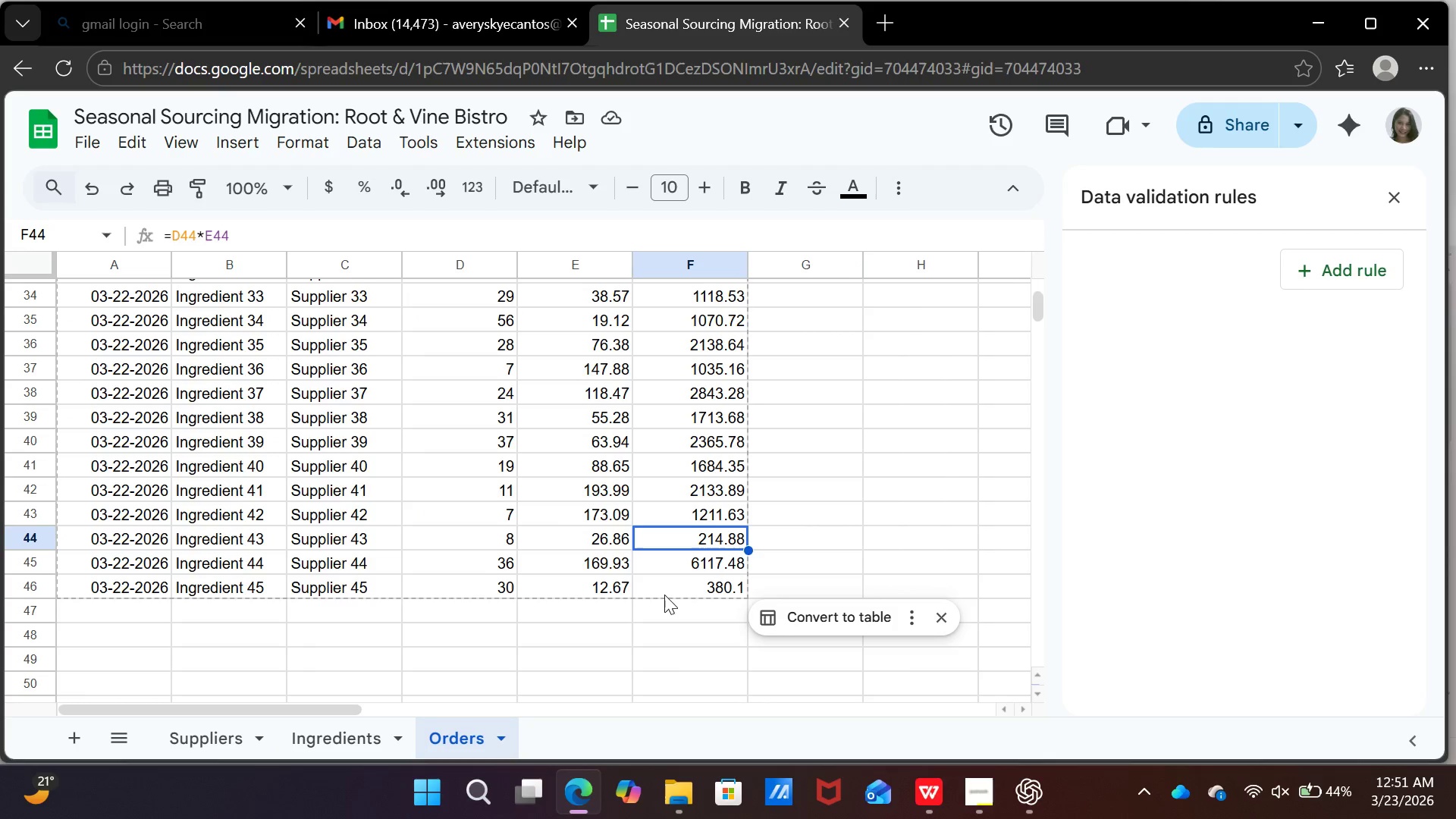 
left_click([491, 531])
 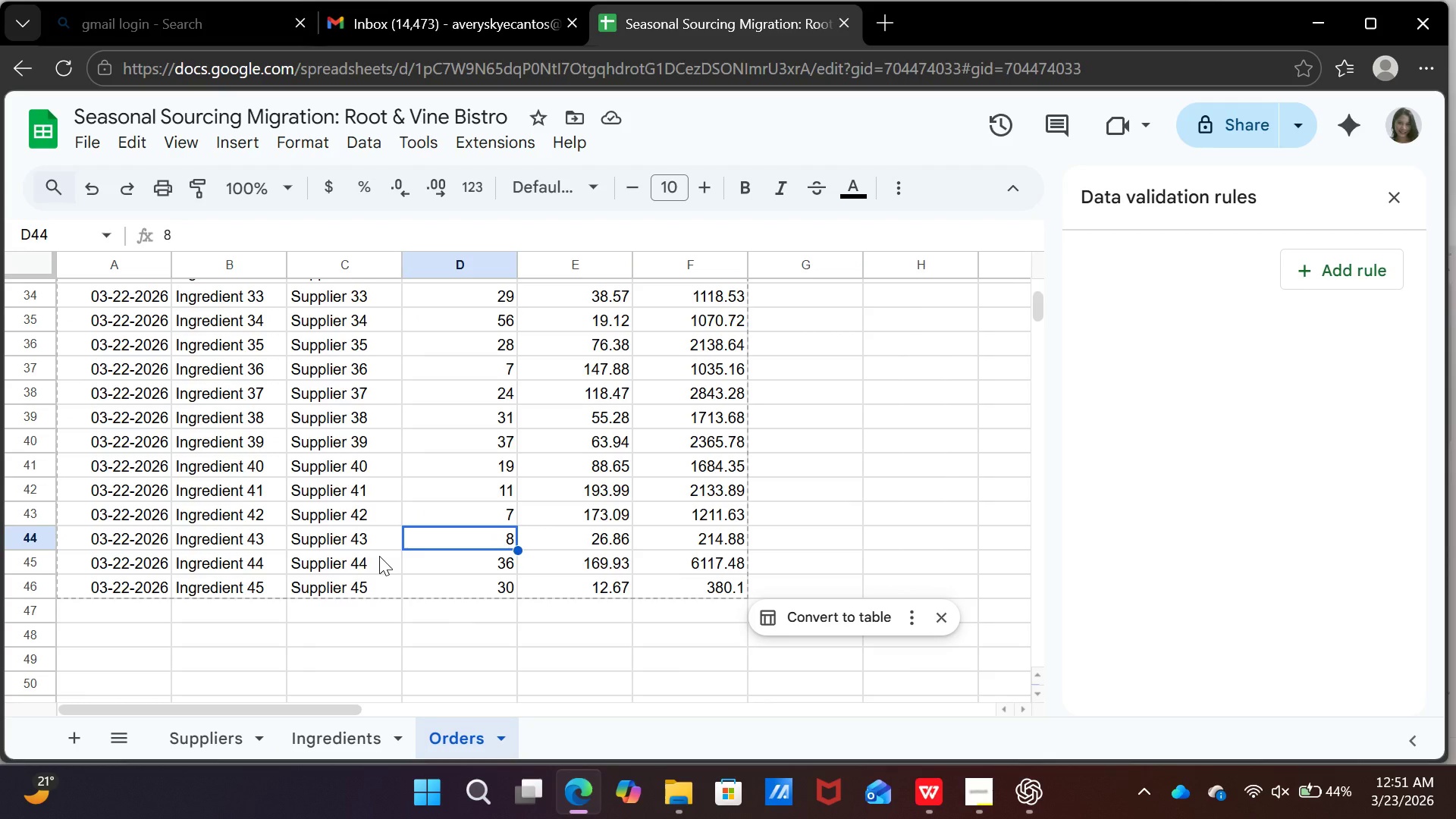 
type(28)
 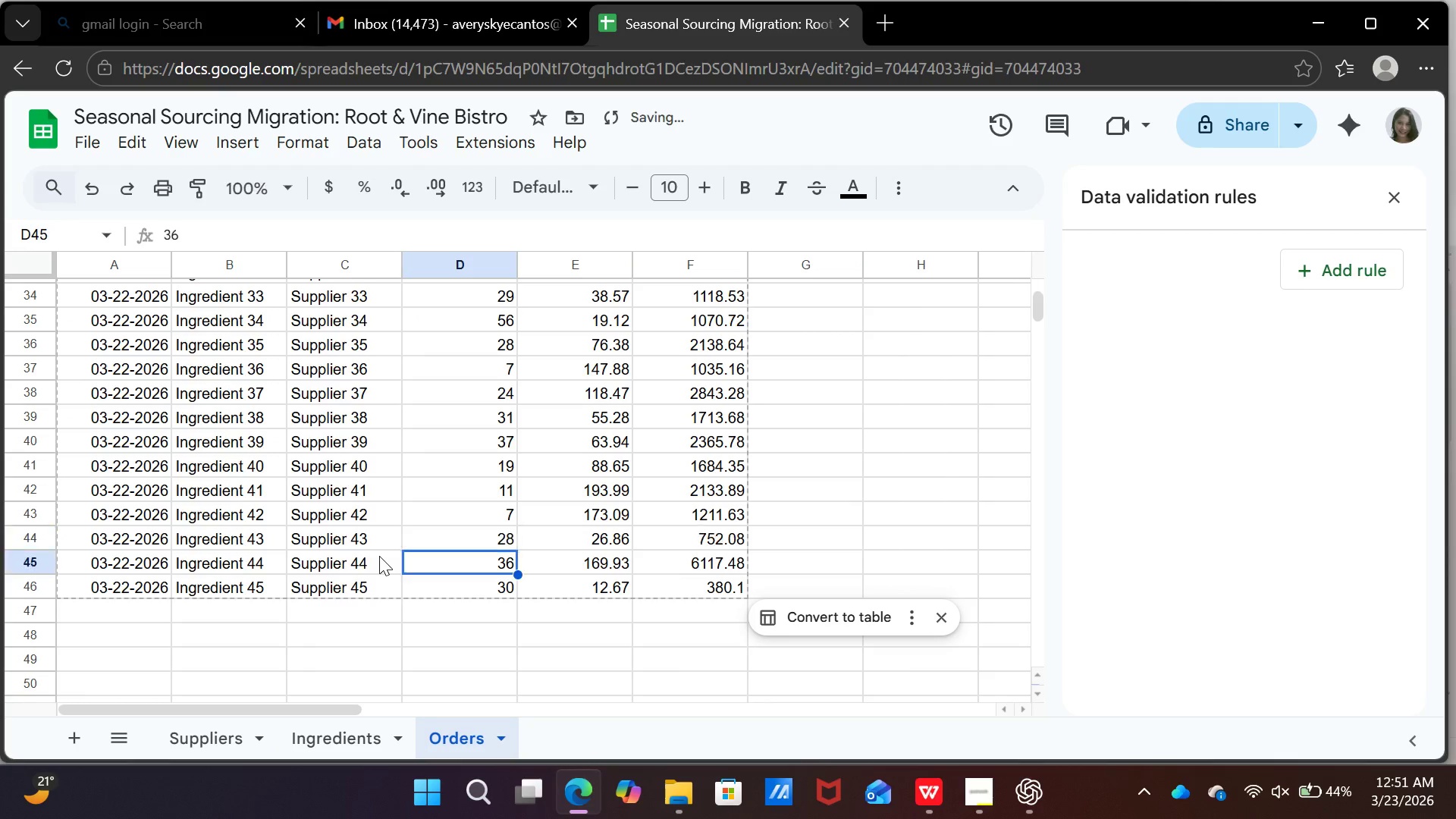 
key(Enter)
 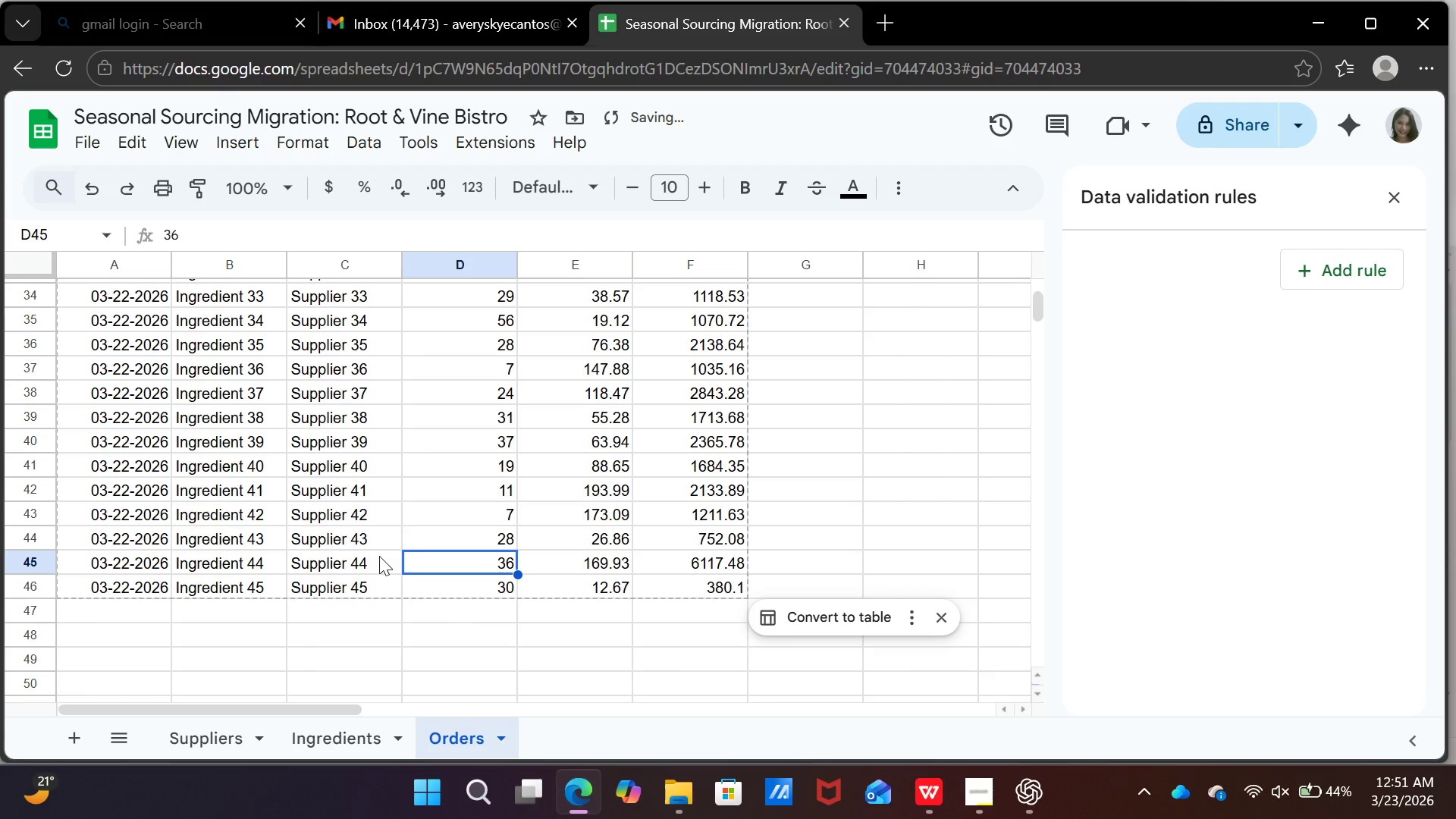 
key(ArrowUp)
 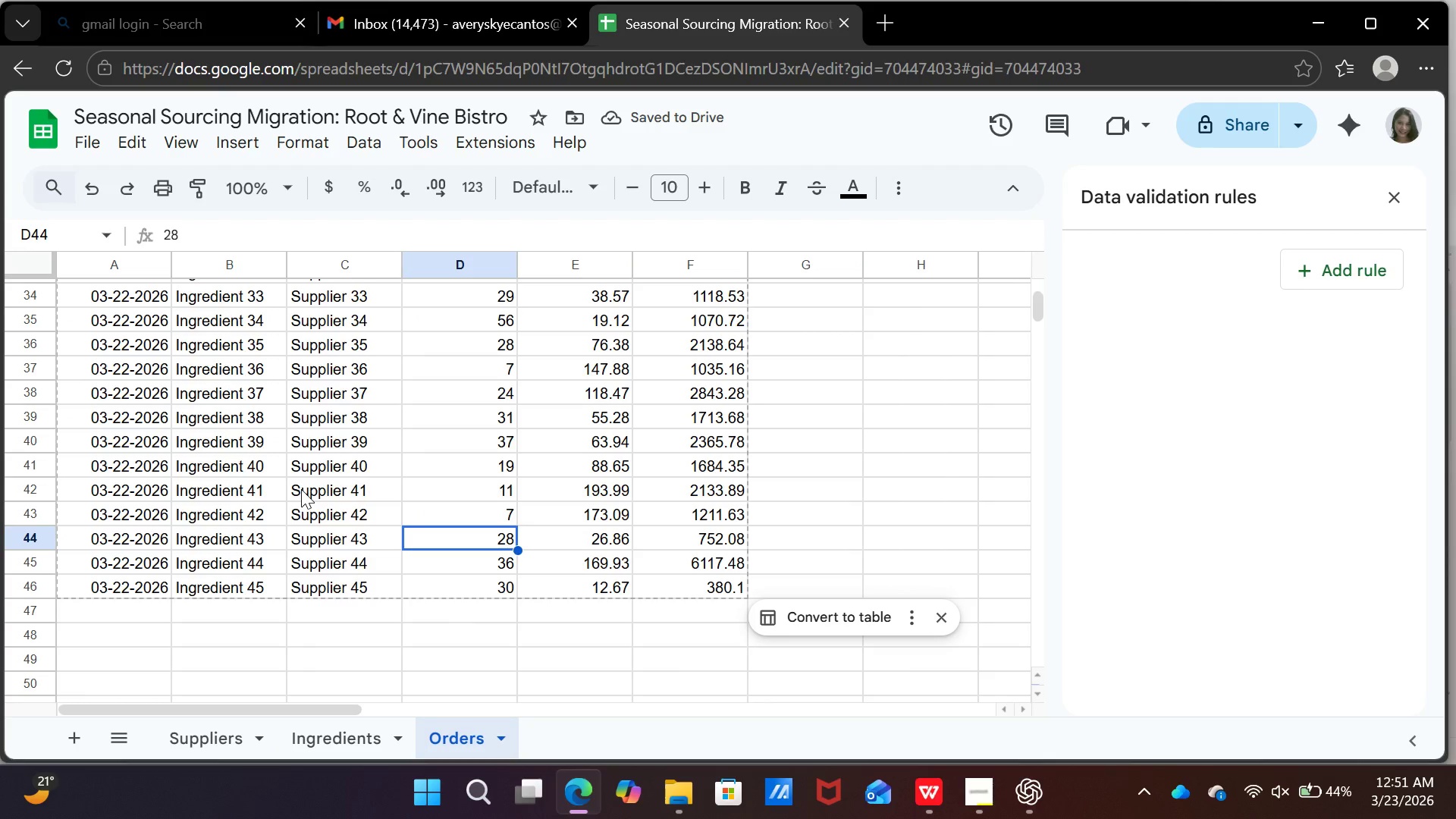 
type(58)
 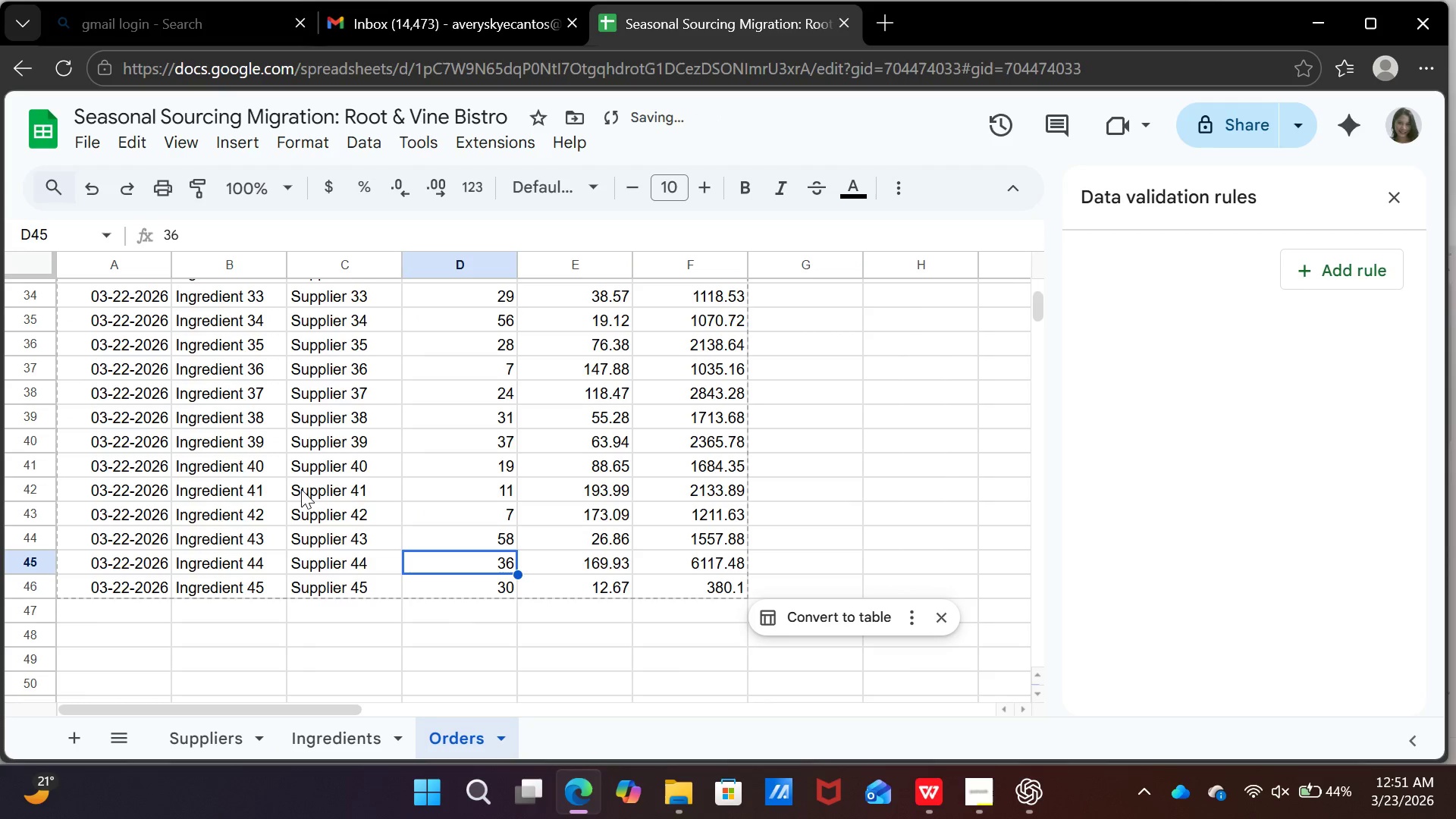 
key(Enter)
 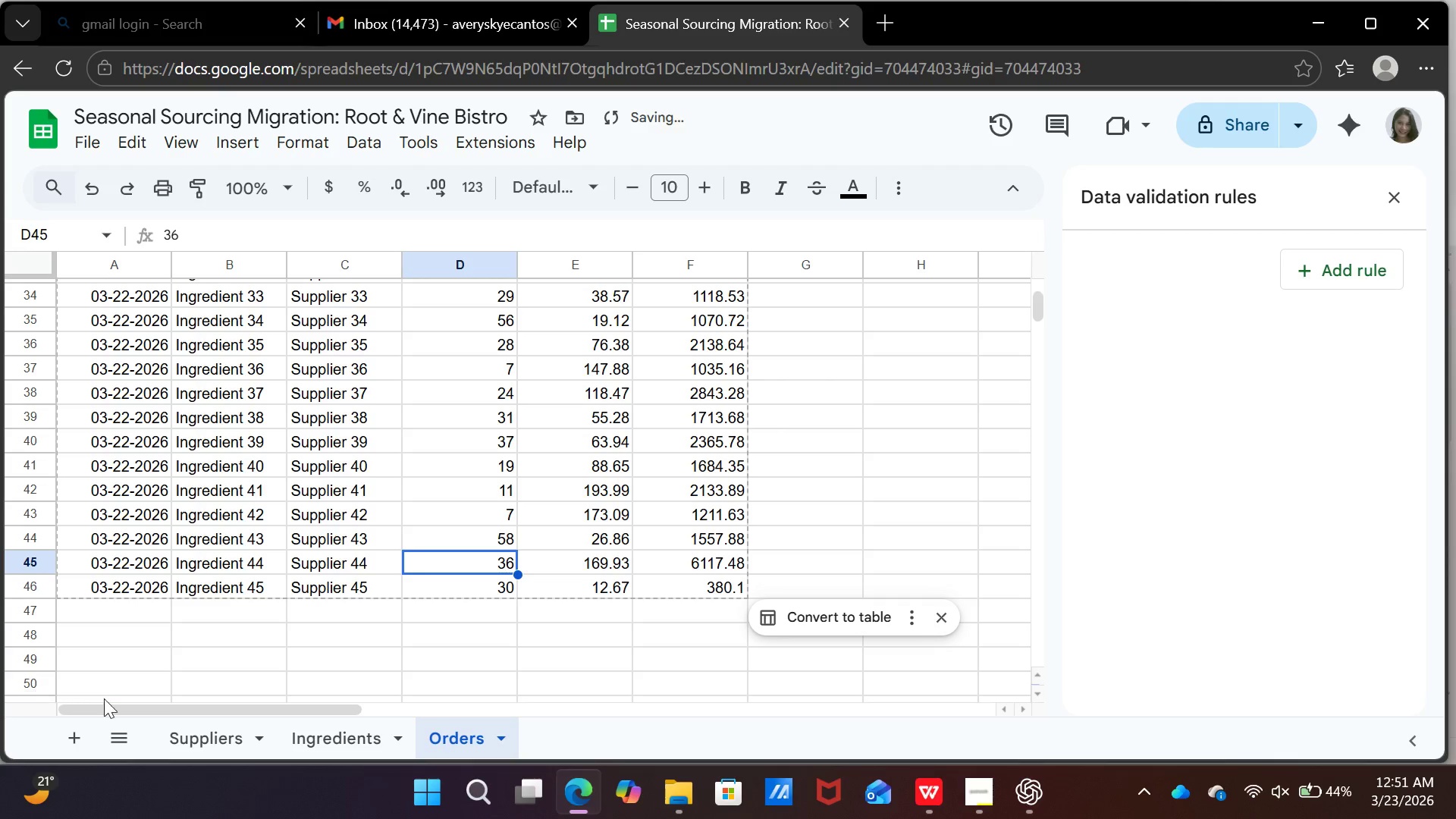 
left_click([221, 735])
 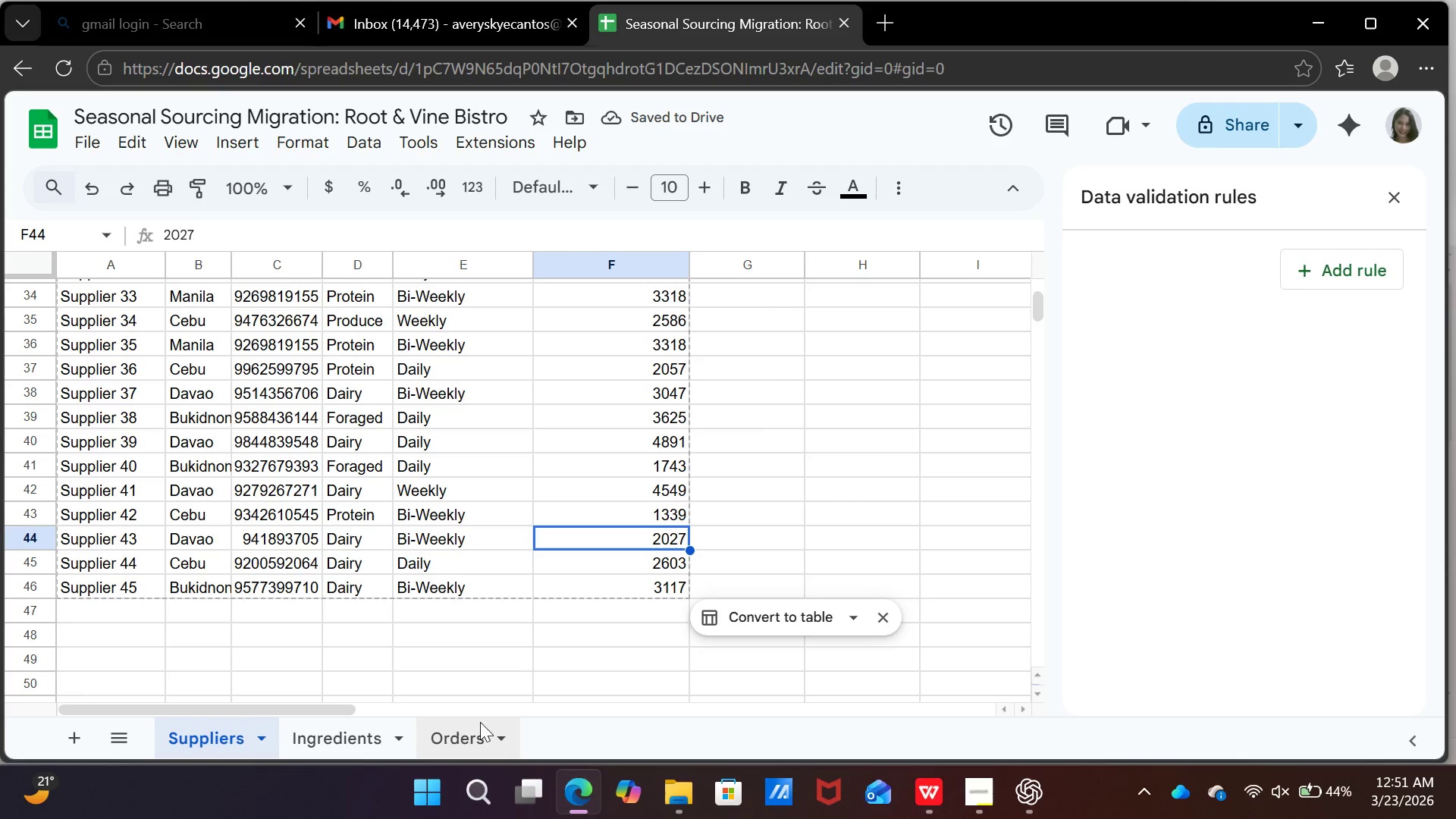 
left_click([457, 730])
 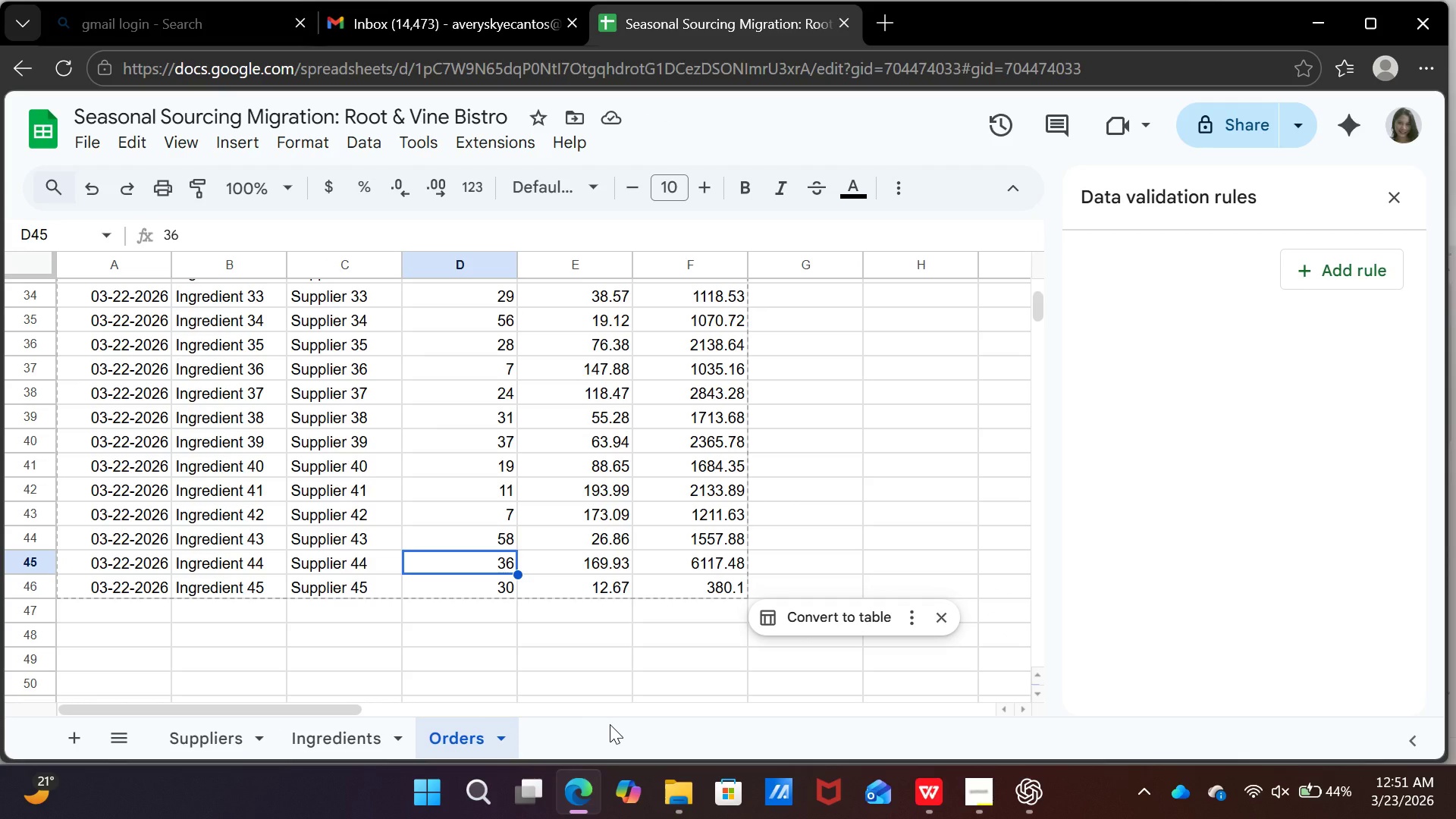 
type(16)
 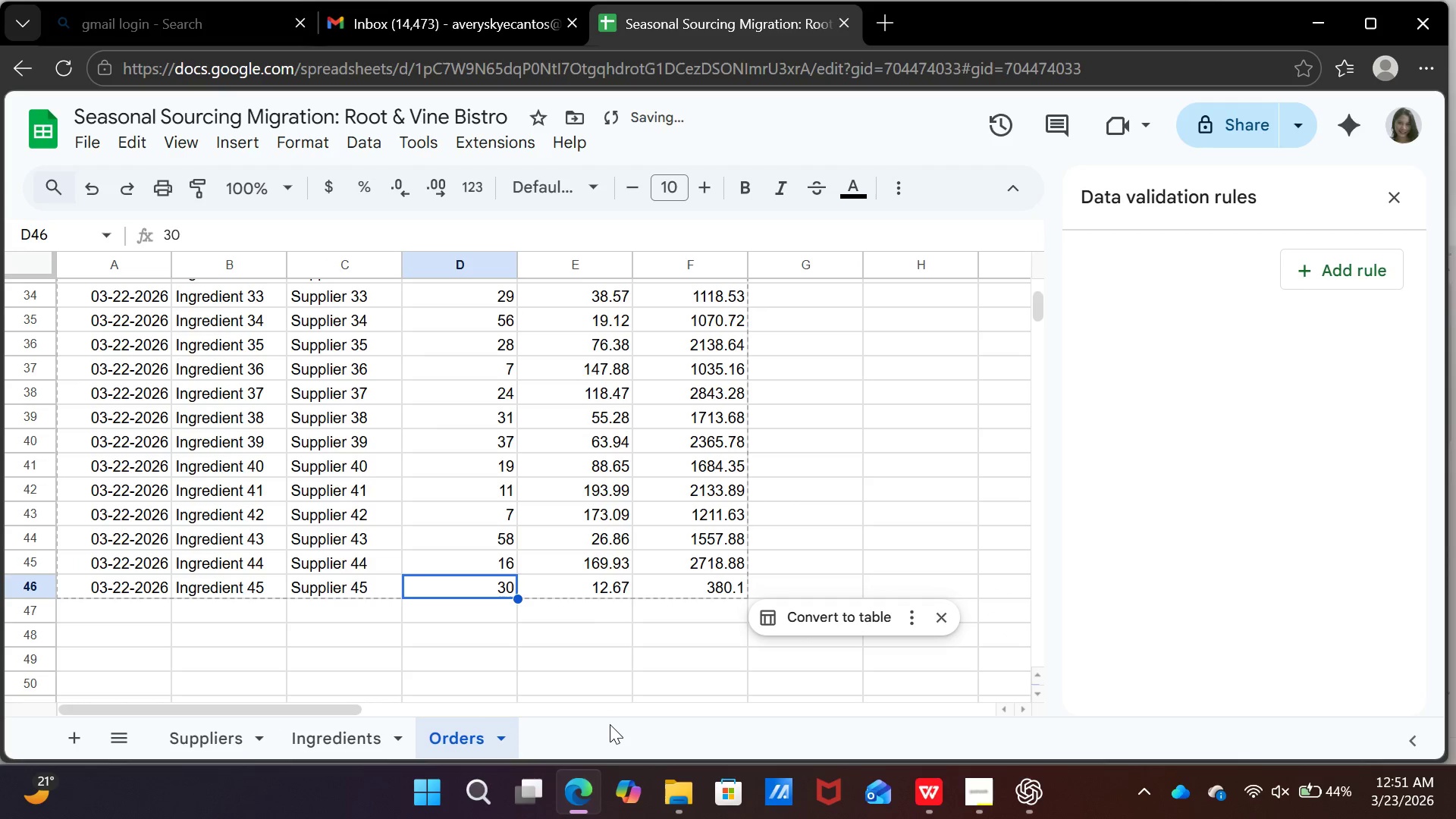 
key(Enter)
 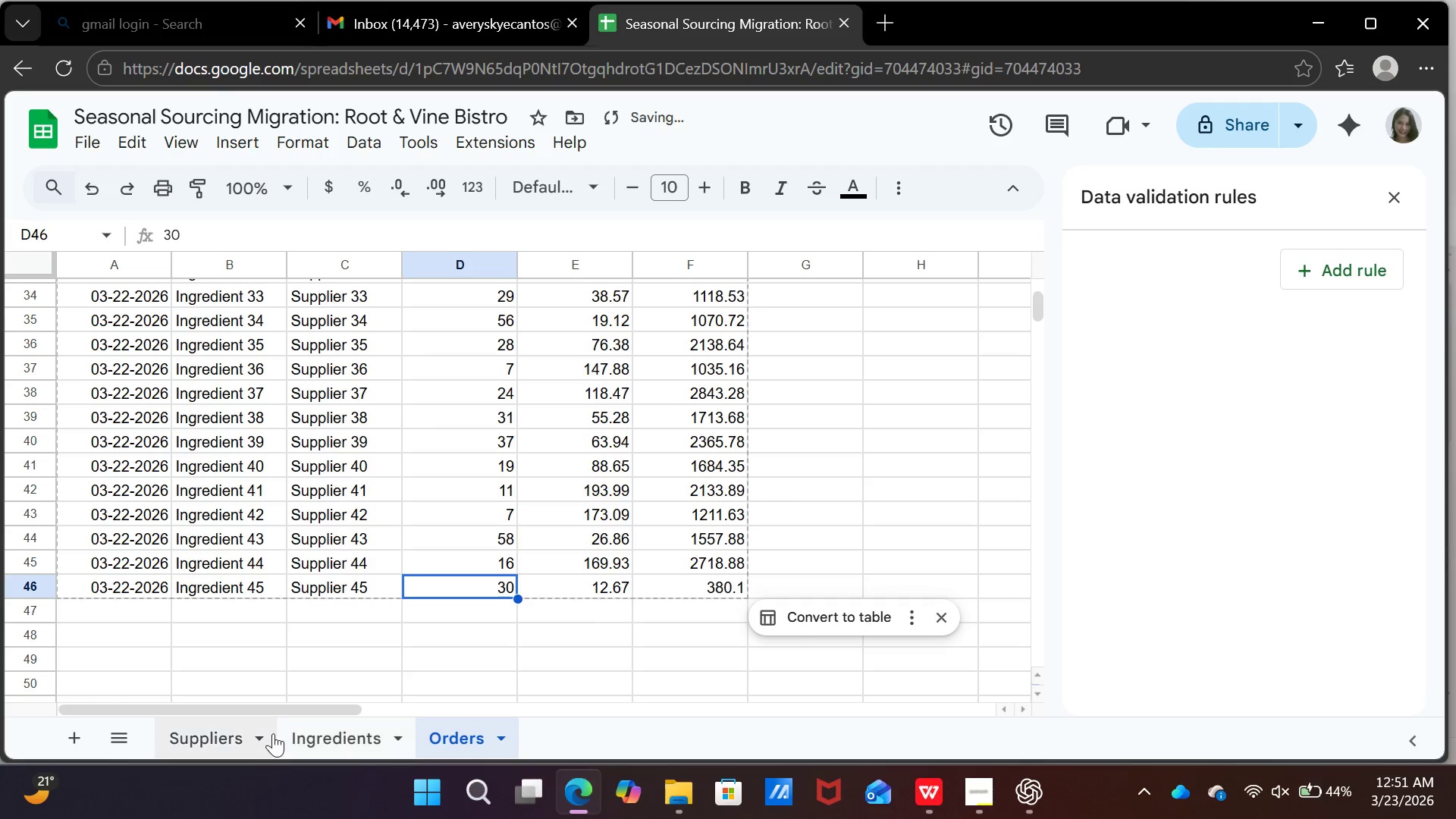 
left_click([272, 733])
 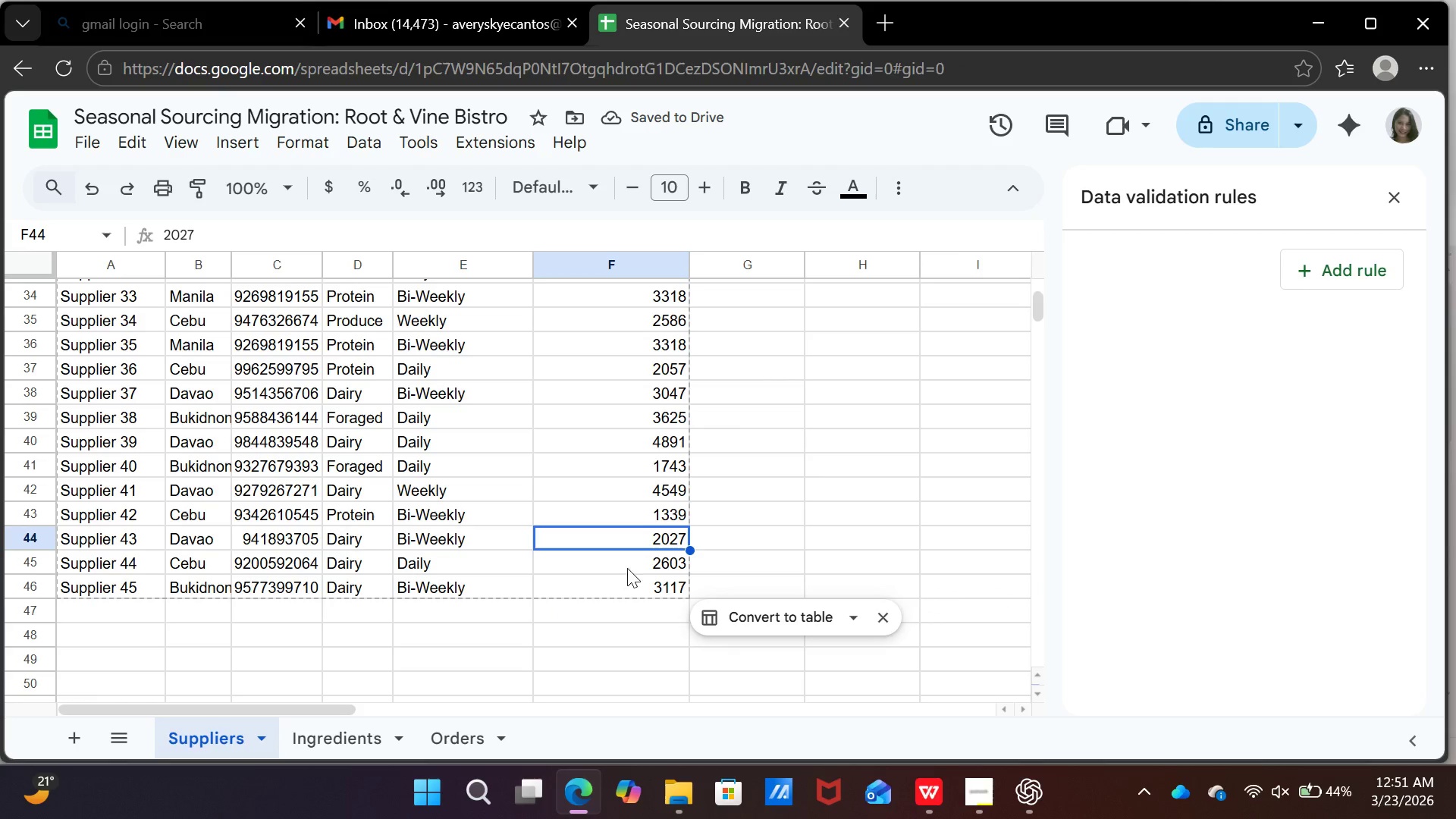 
left_click([632, 562])
 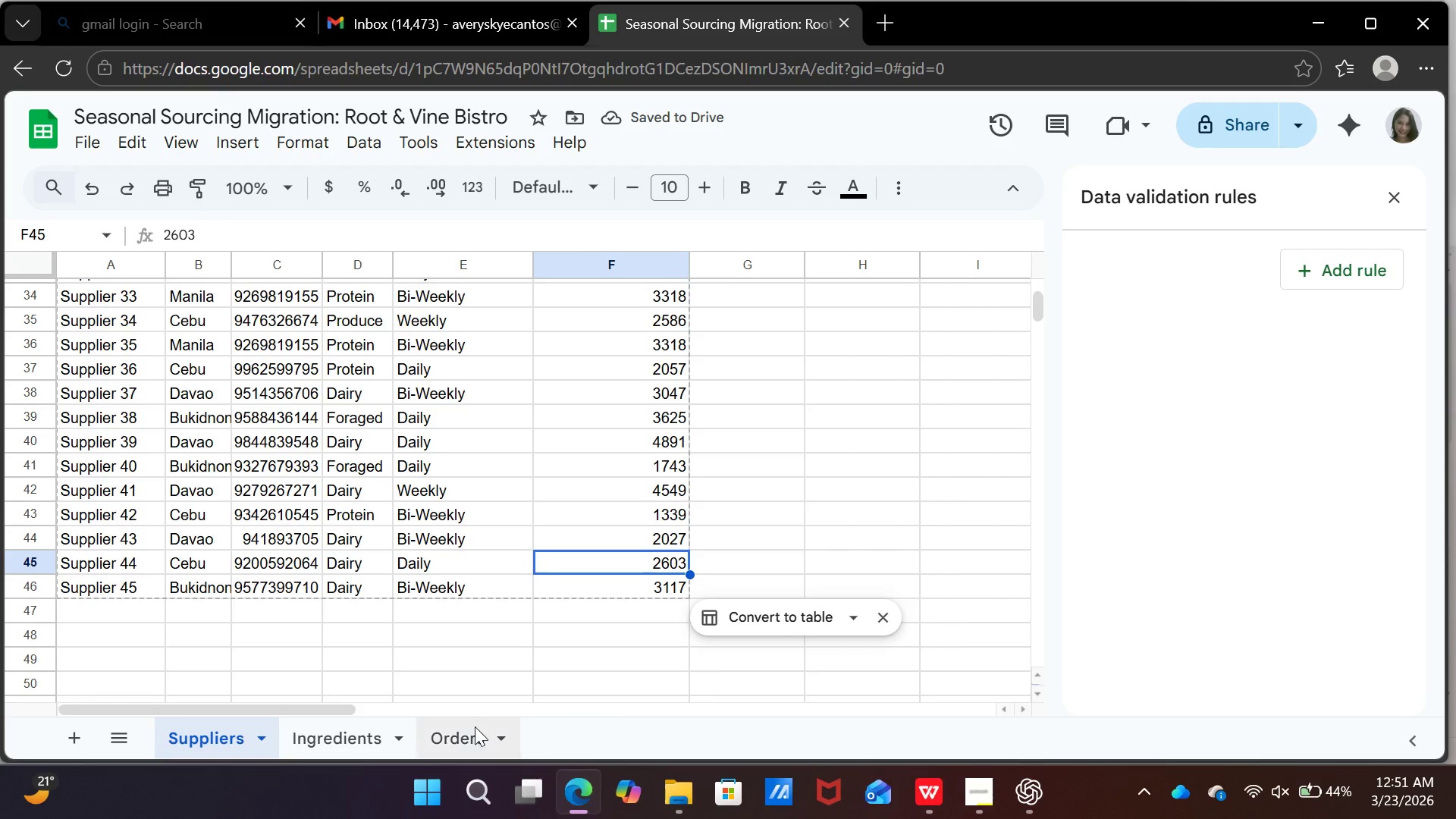 
left_click([469, 731])
 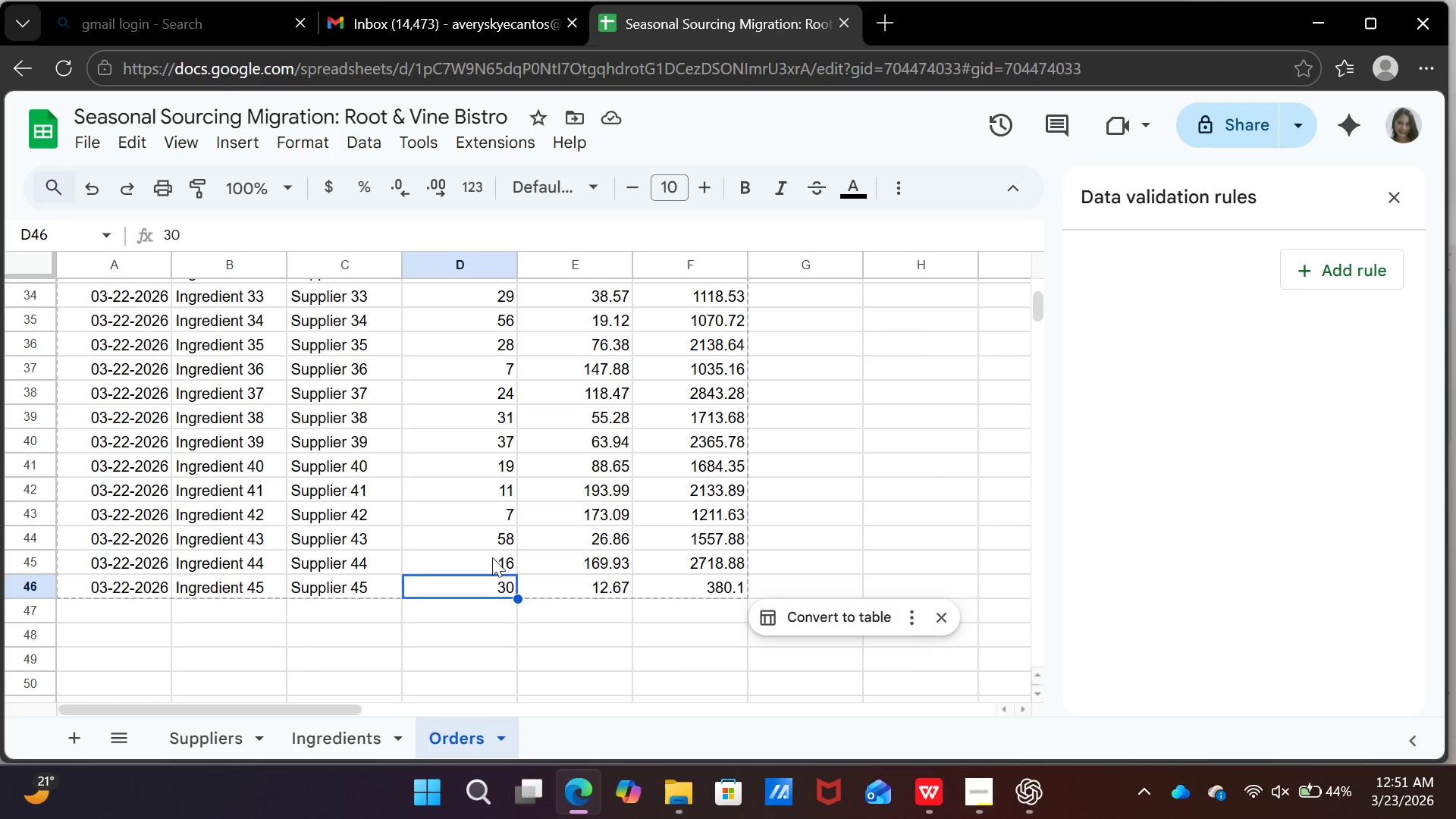 
left_click([492, 557])
 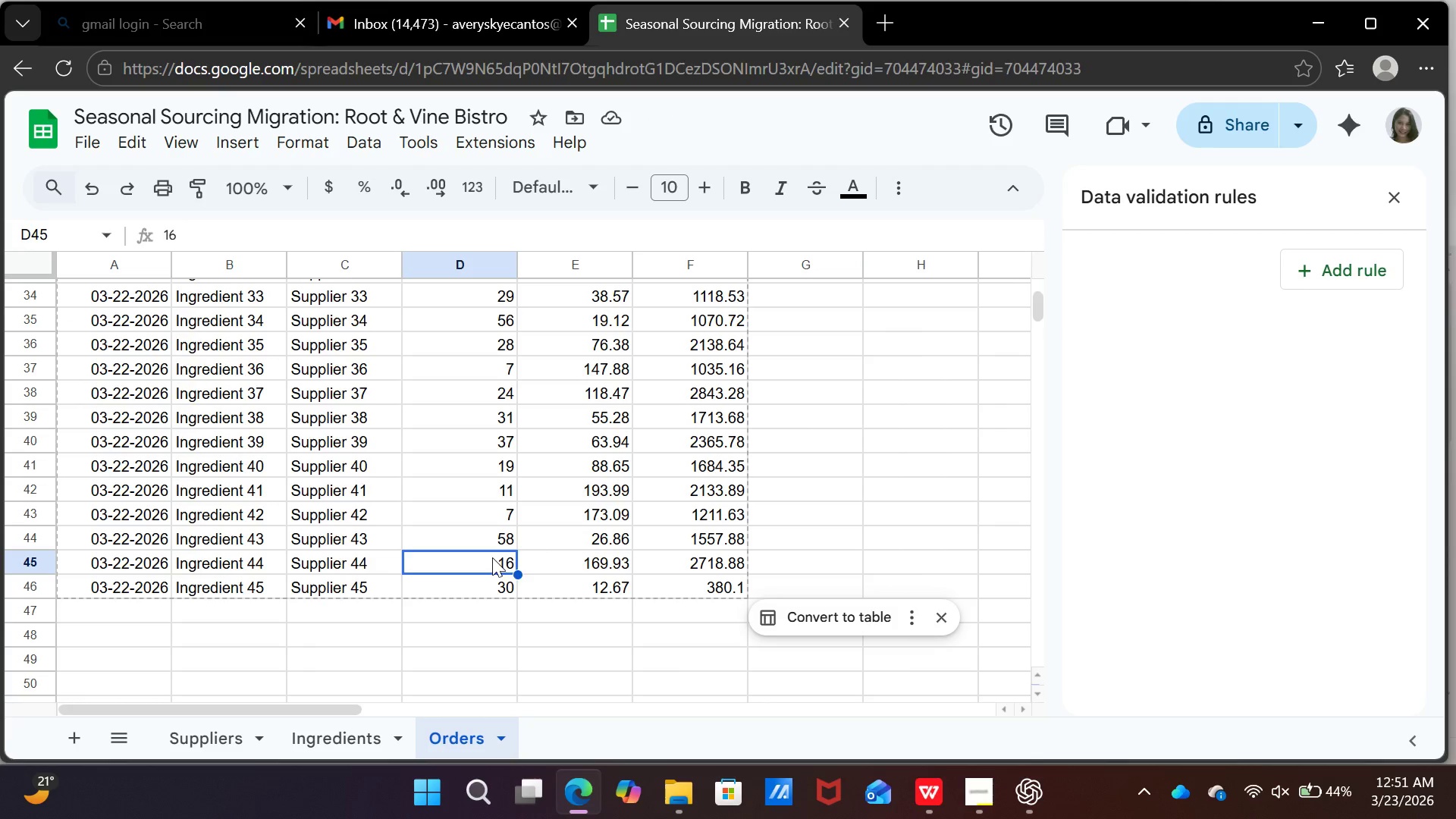 
type(15)
 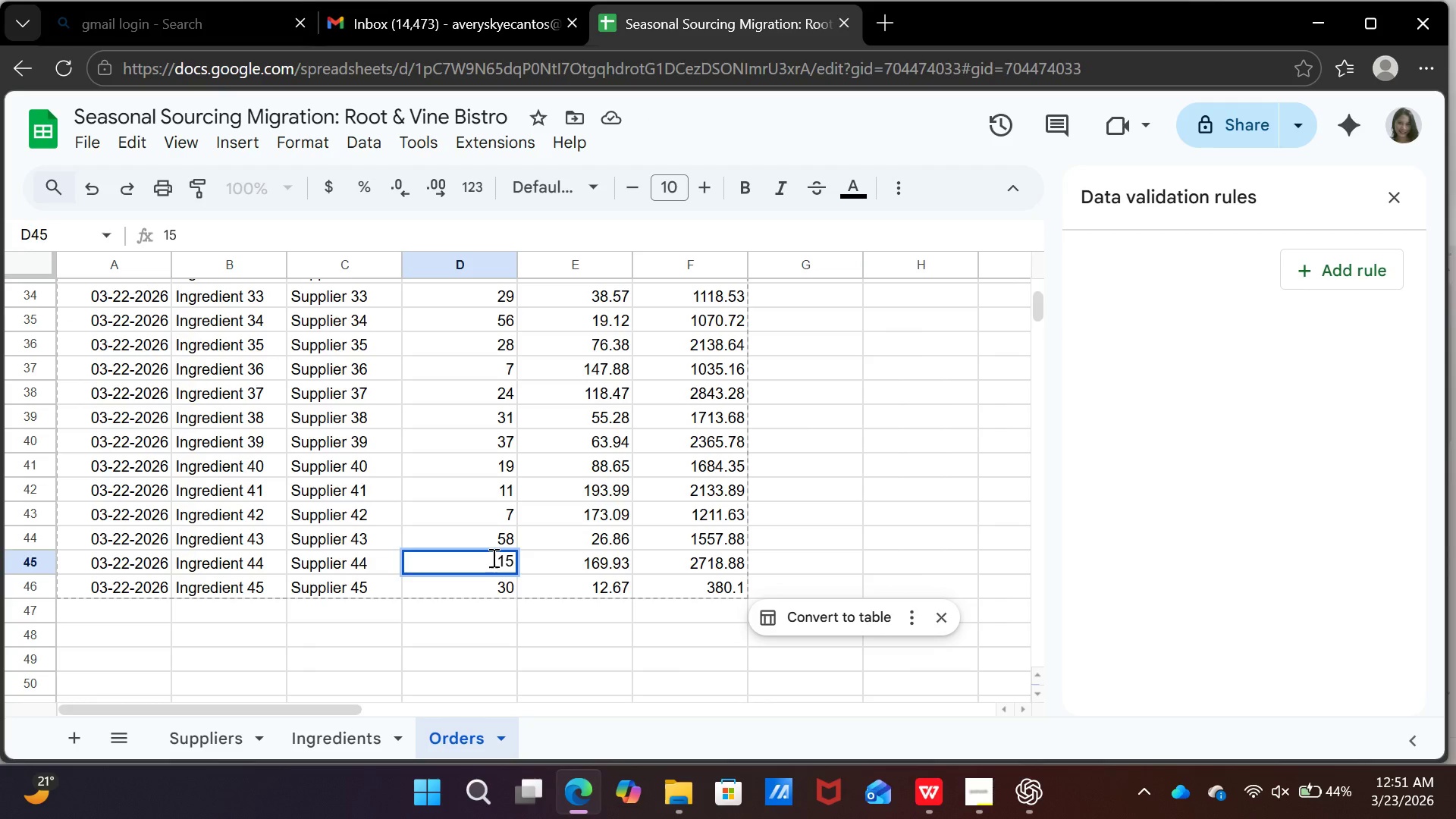 
key(Enter)
 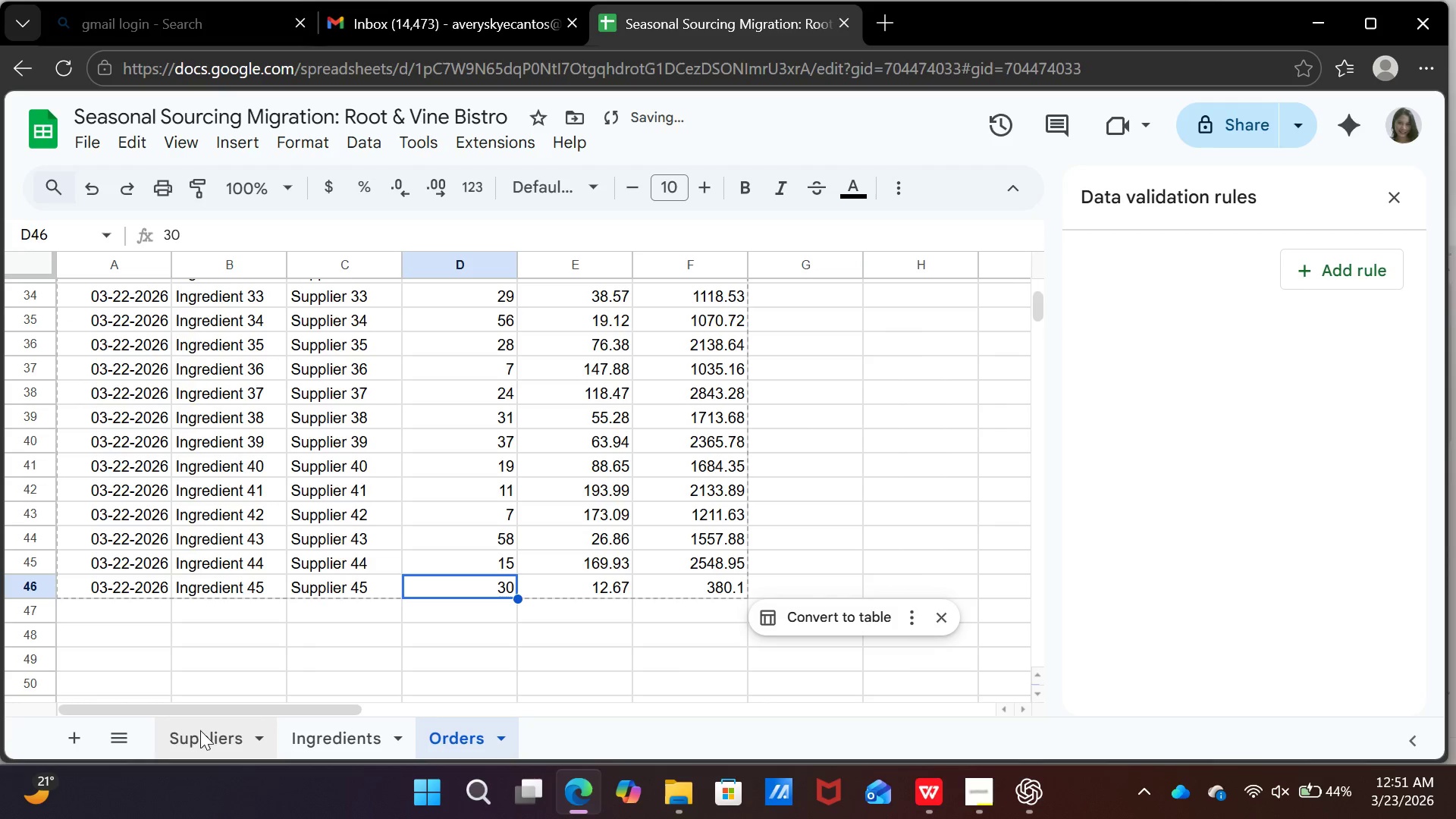 
left_click([204, 738])
 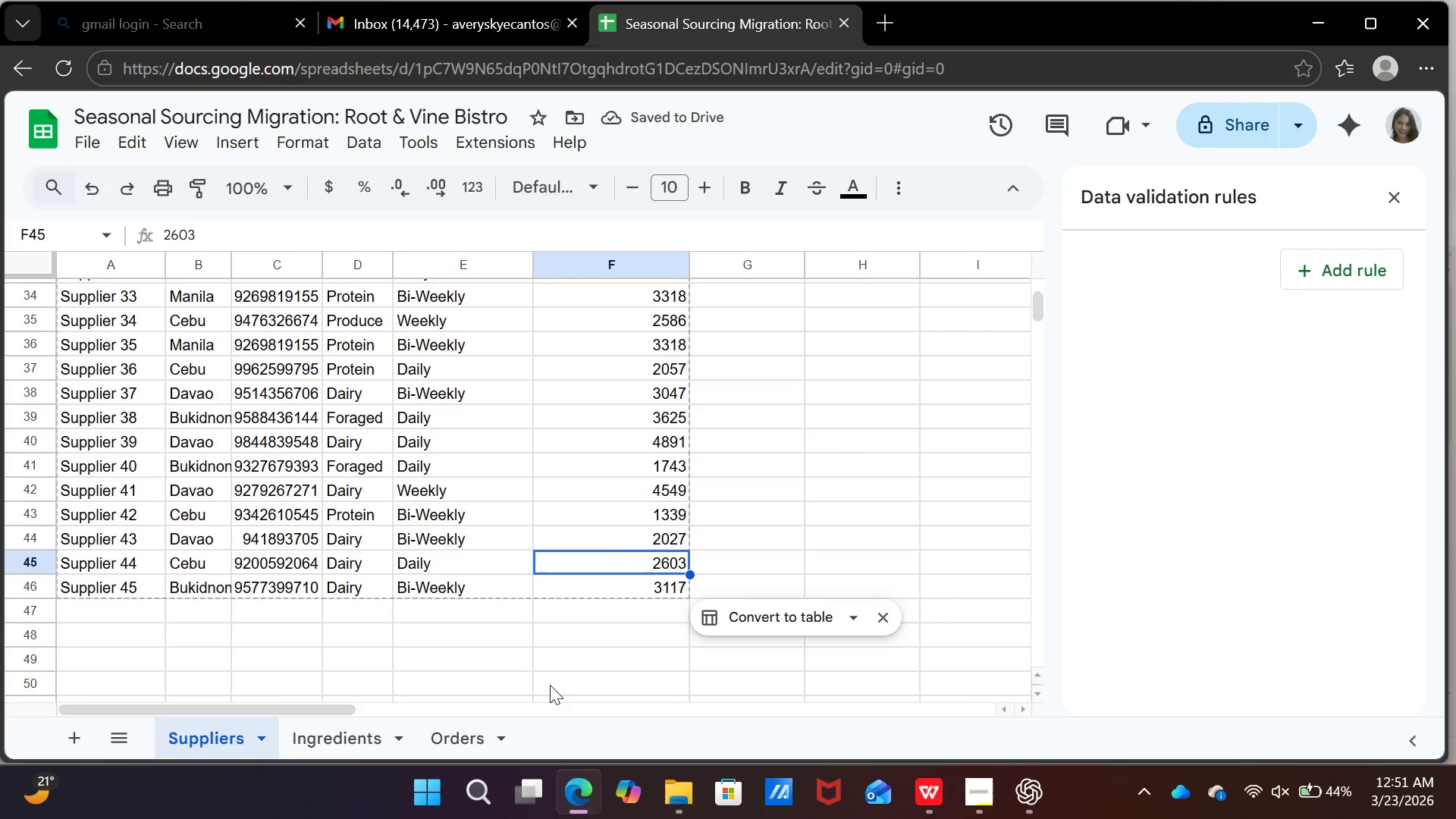 
left_click([454, 744])
 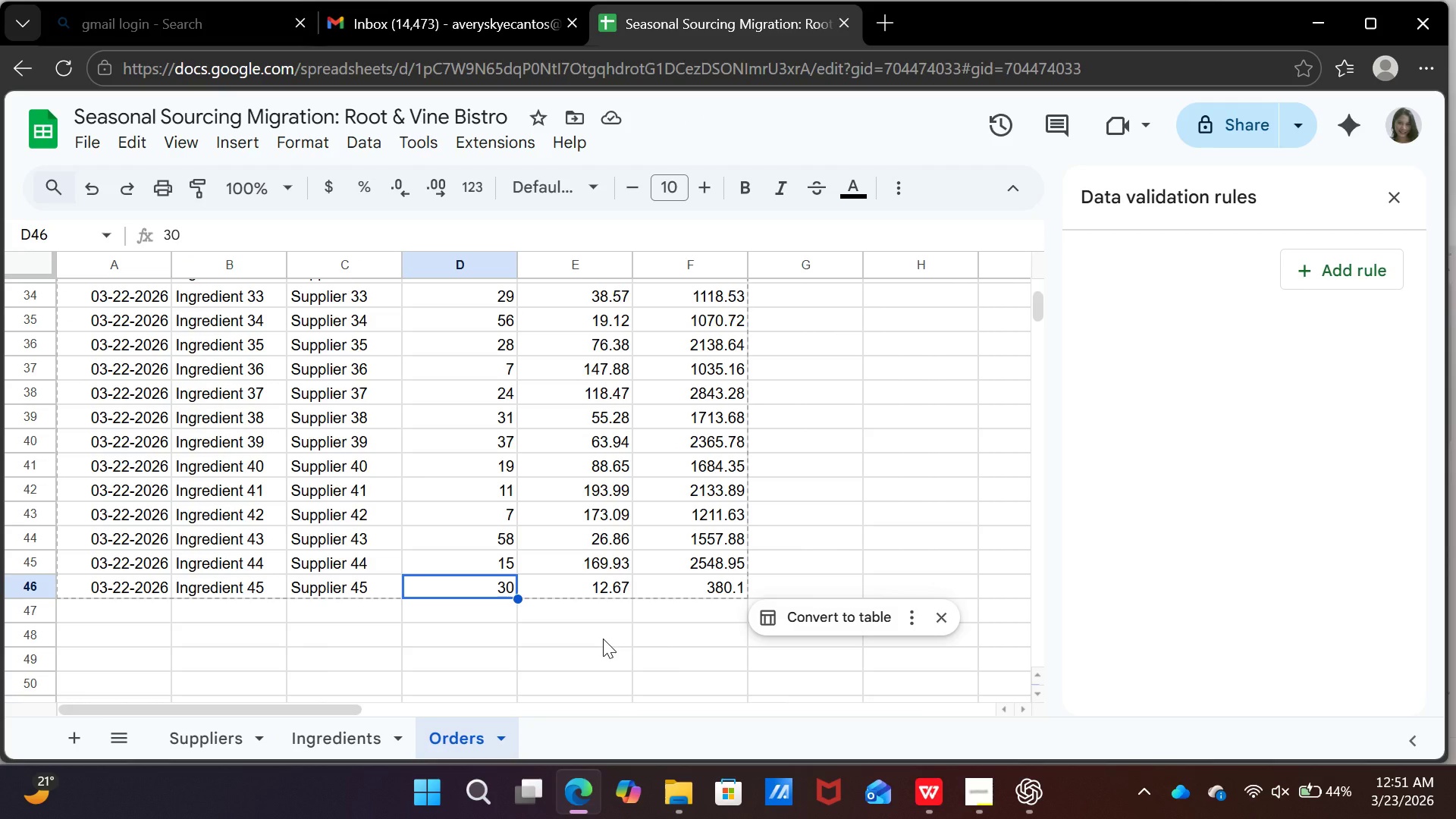 
type(60)
 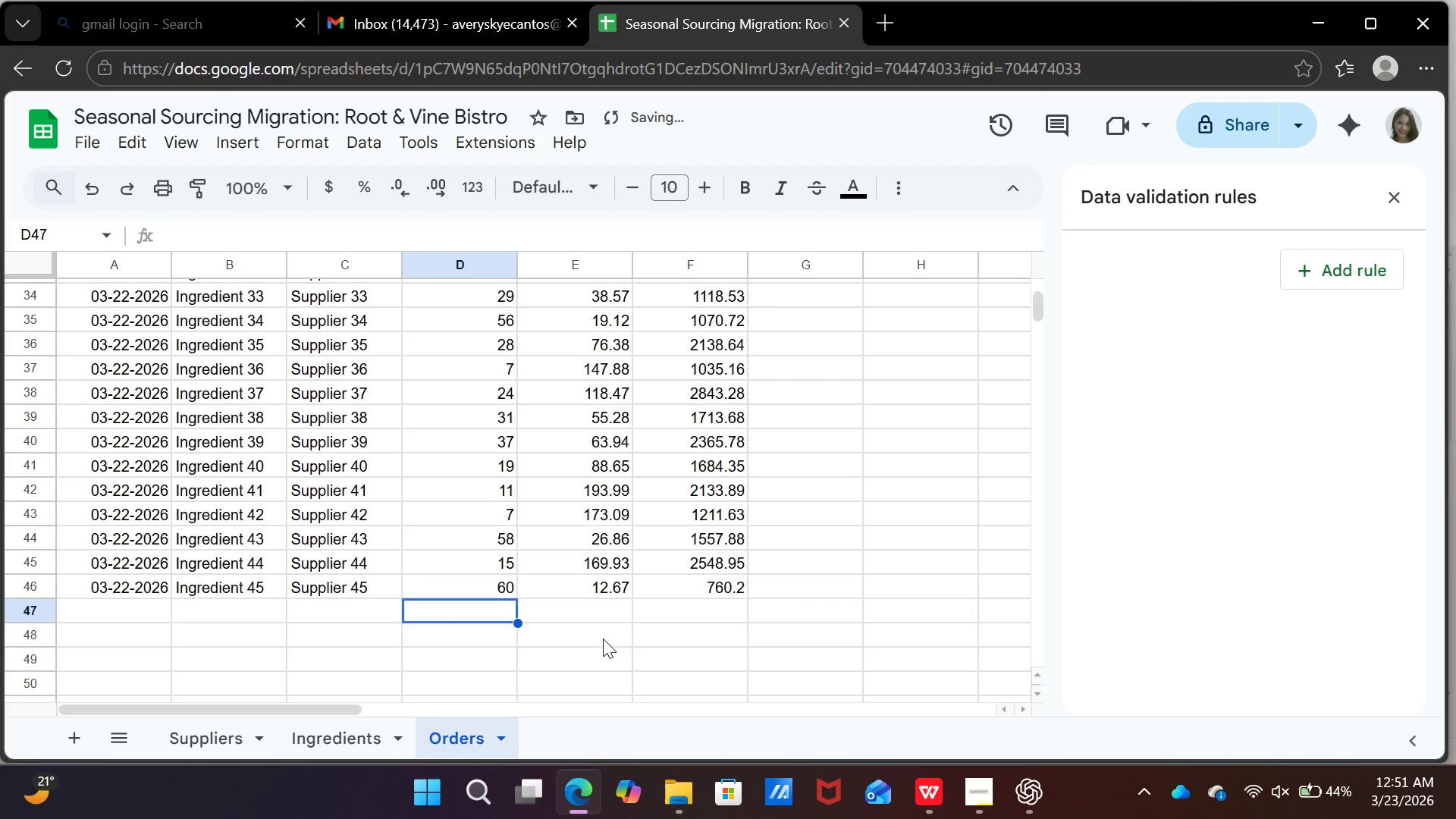 
key(Enter)
 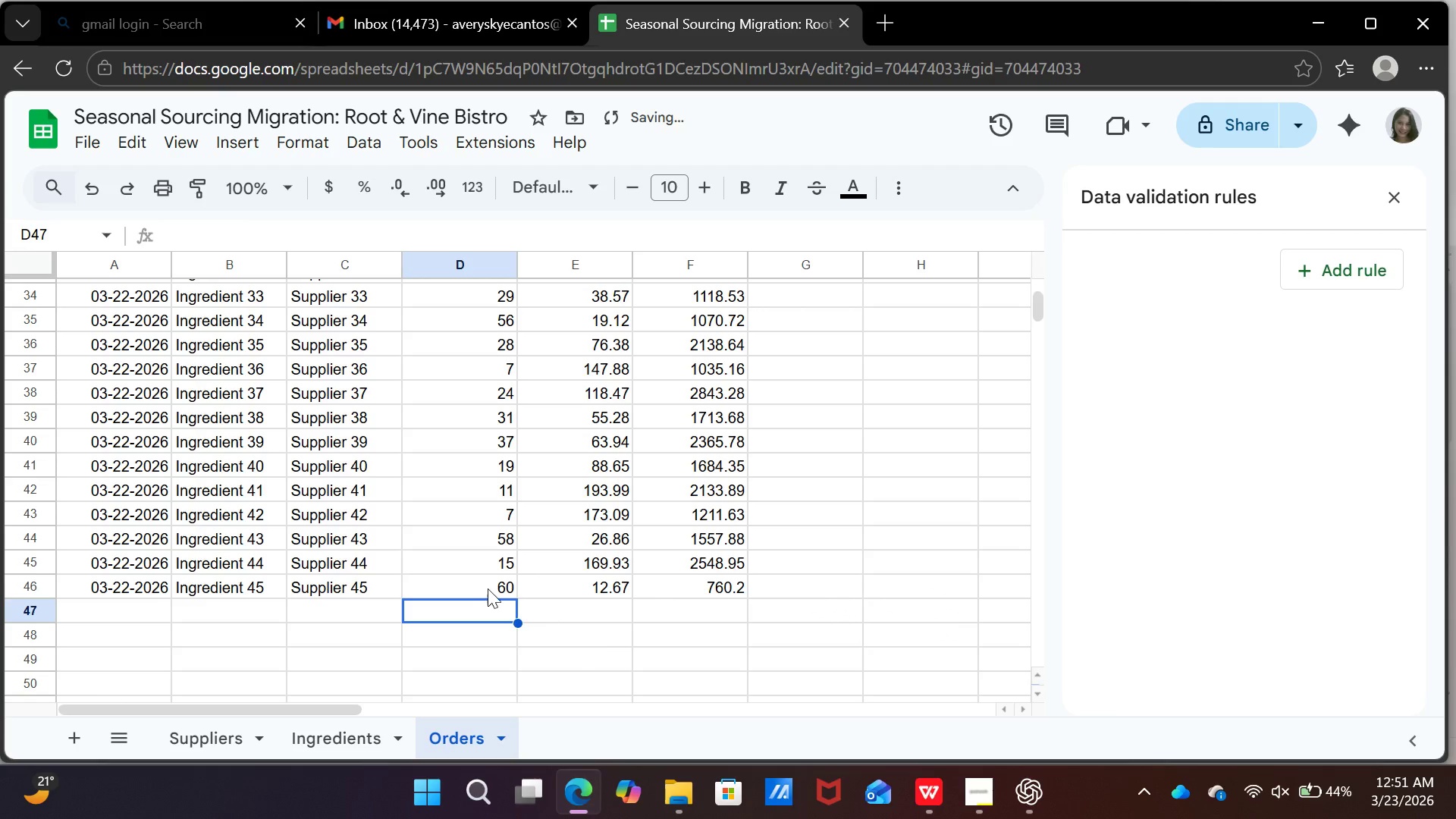 
left_click([480, 588])
 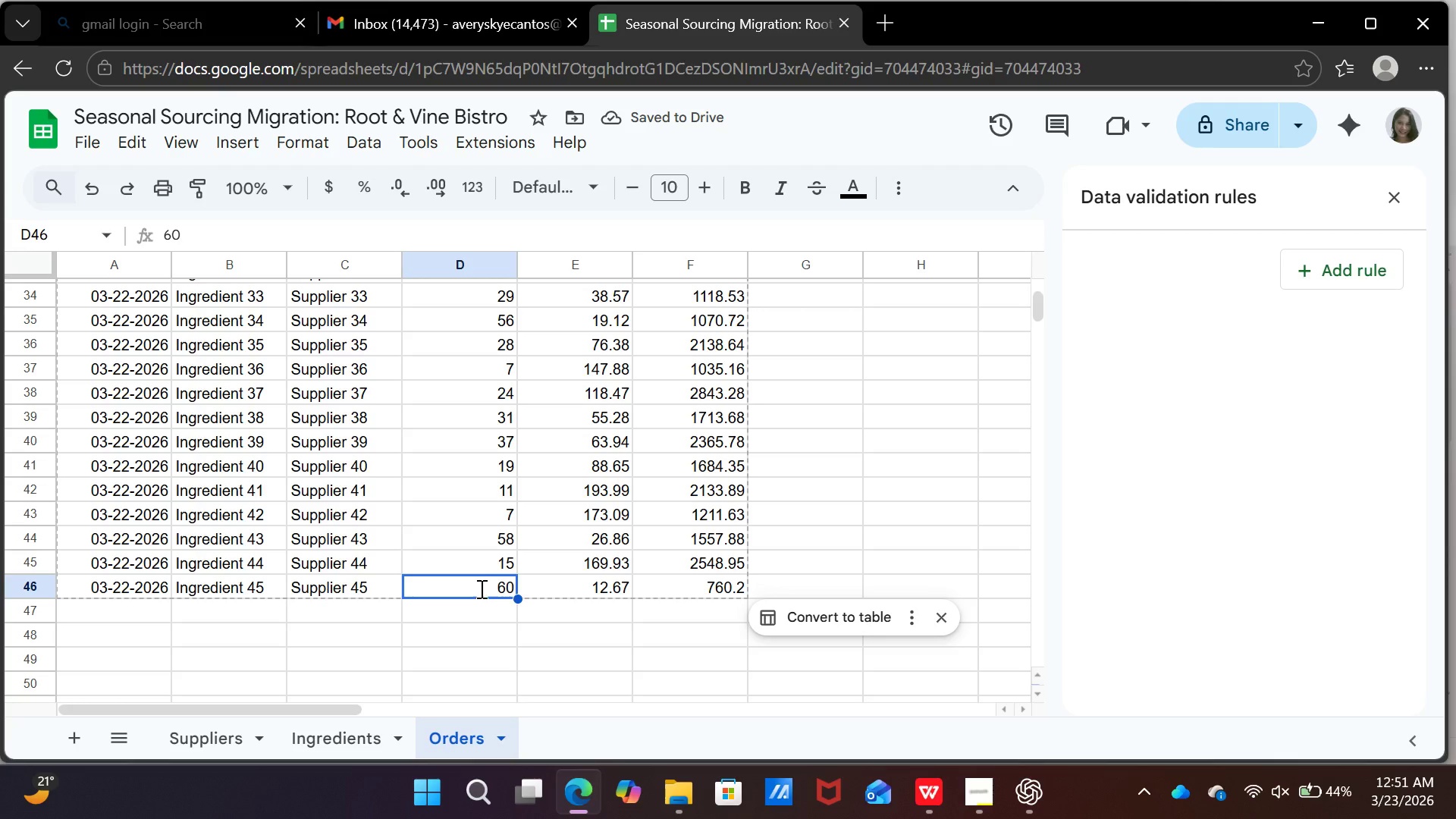 
type(90)
 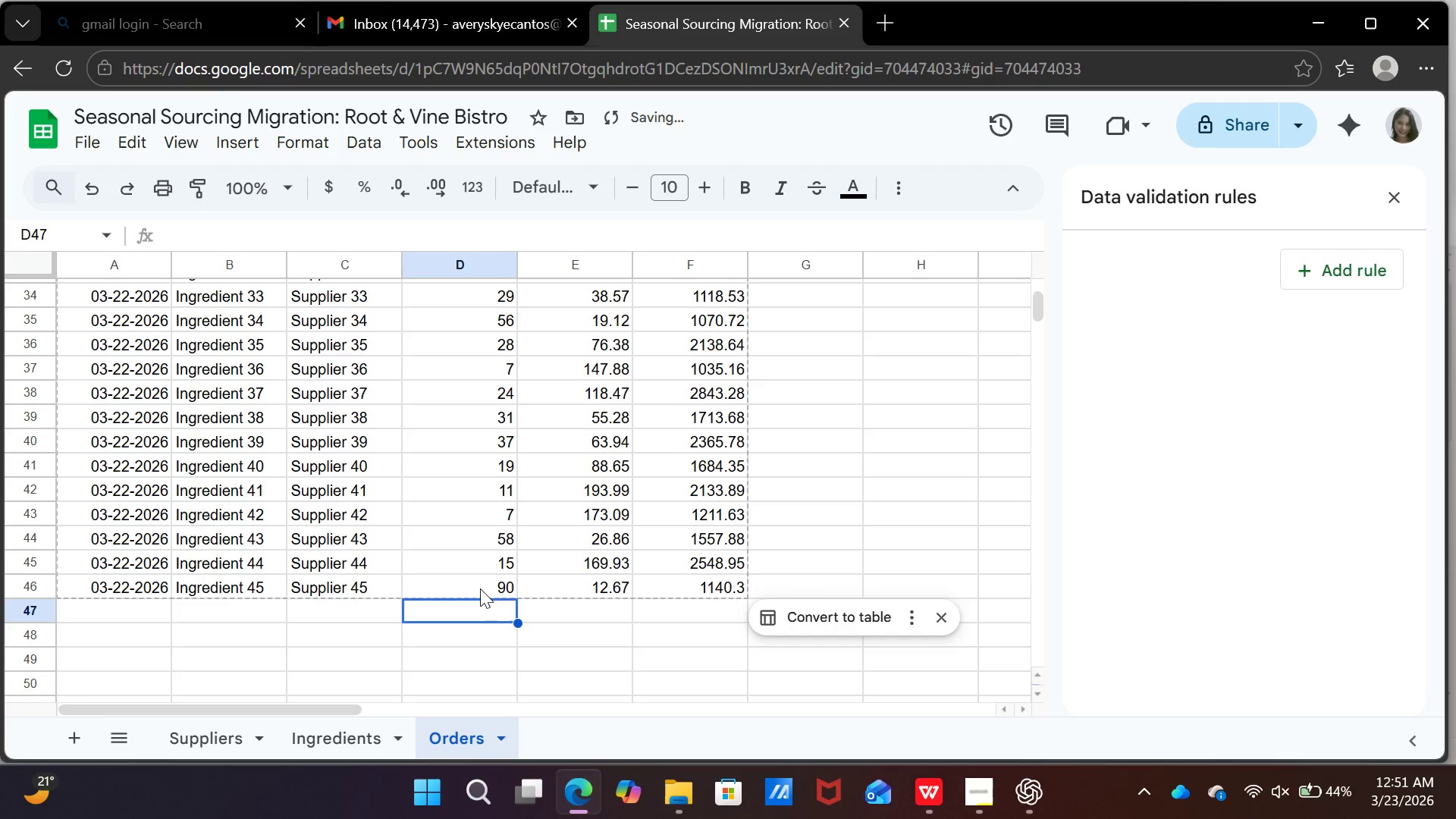 
key(Enter)
 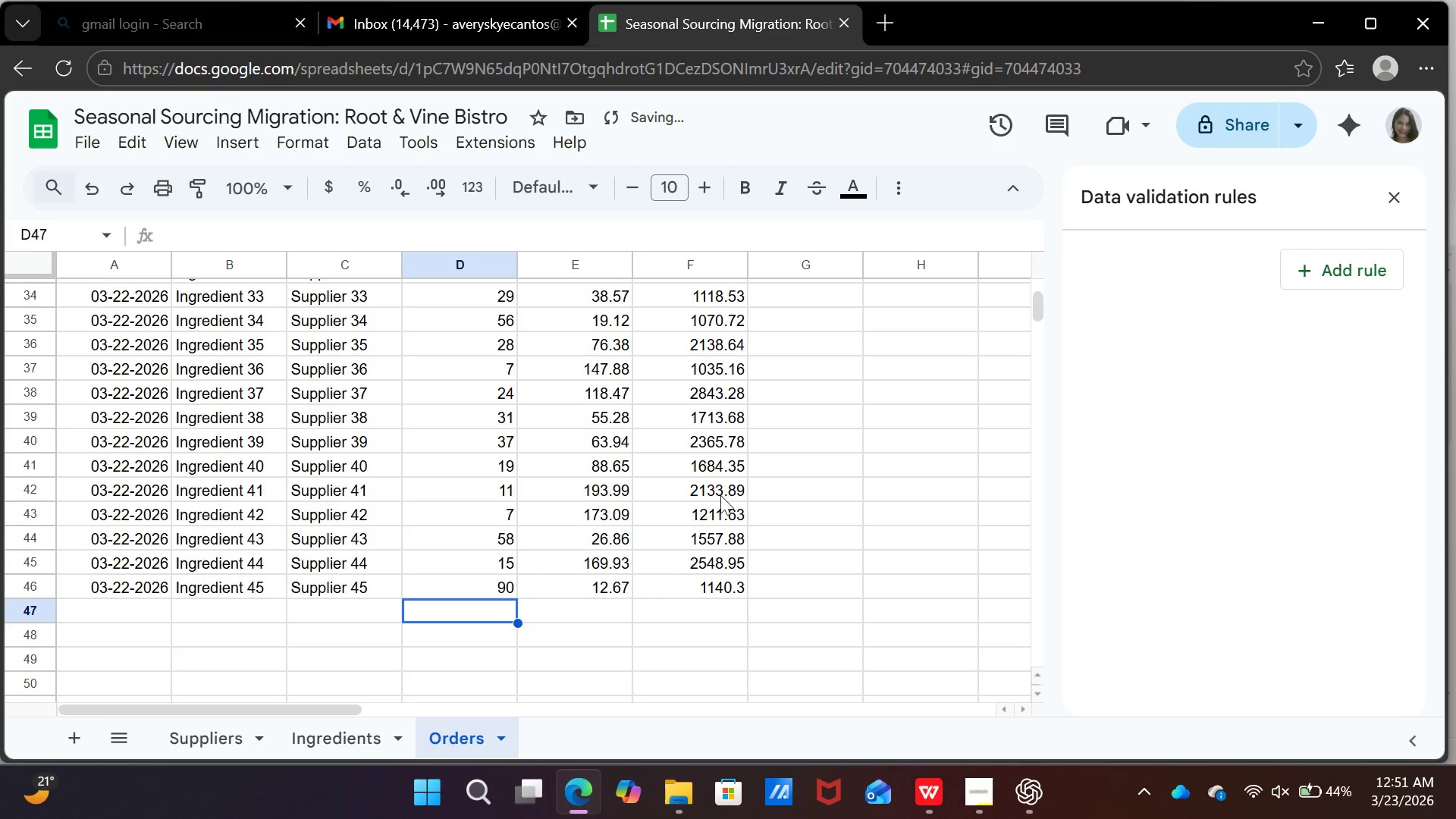 
scroll: coordinate [790, 537], scroll_direction: up, amount: 28.0
 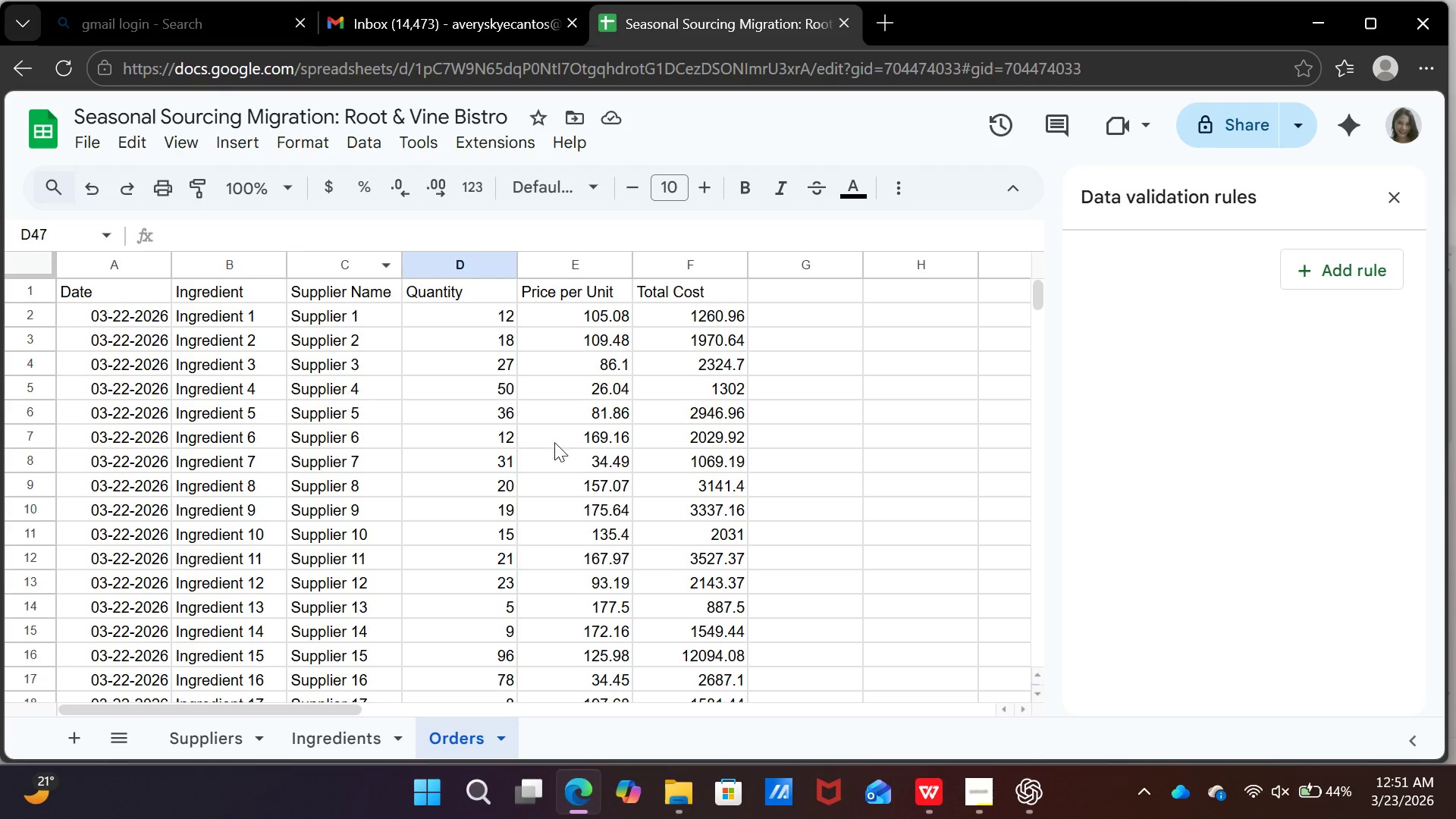 
scroll: coordinate [578, 439], scroll_direction: down, amount: 5.0
 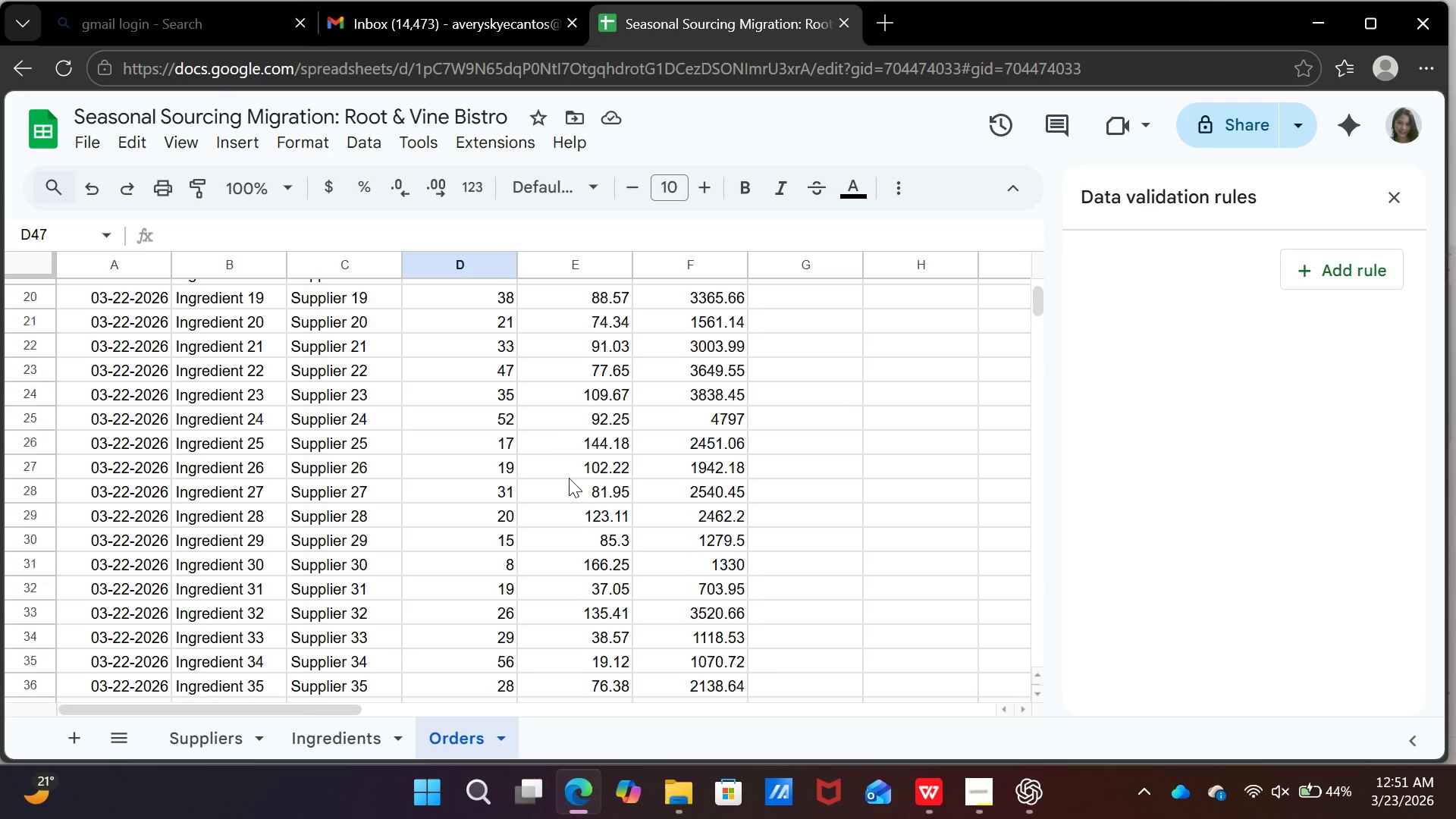 
scroll: coordinate [568, 548], scroll_direction: up, amount: 13.0
 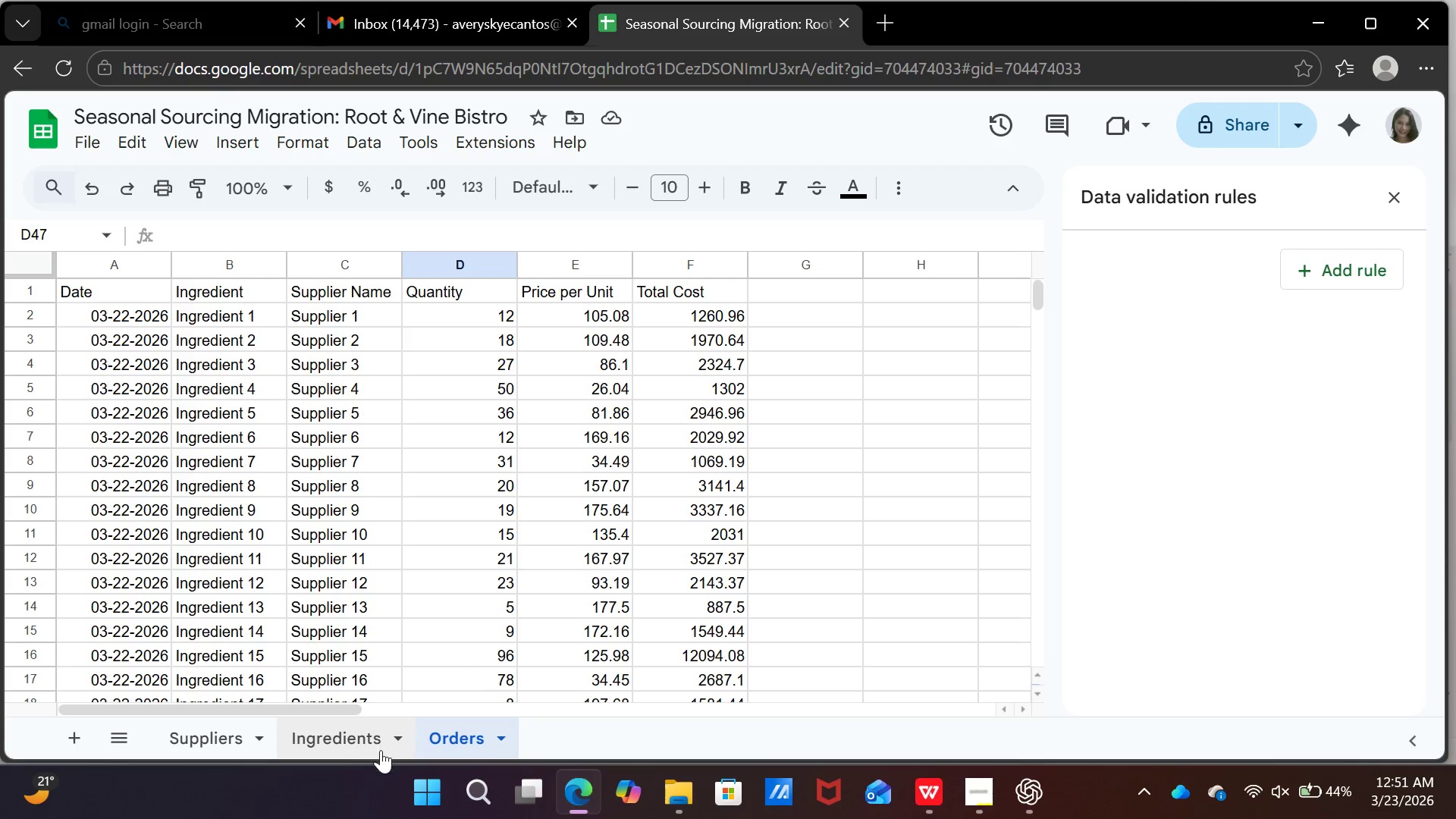 
left_click([381, 751])
 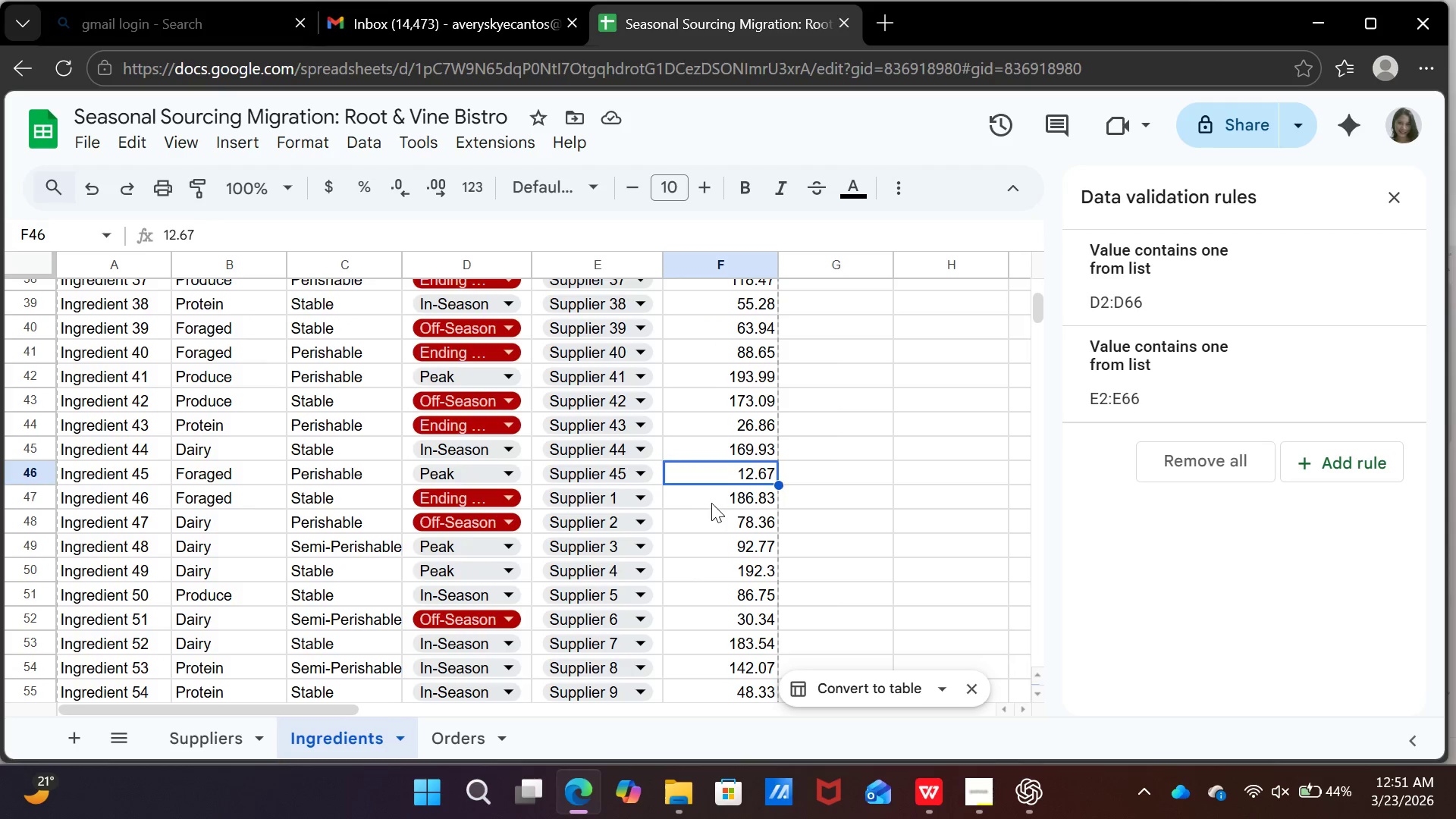 
scroll: coordinate [713, 503], scroll_direction: down, amount: 5.0
 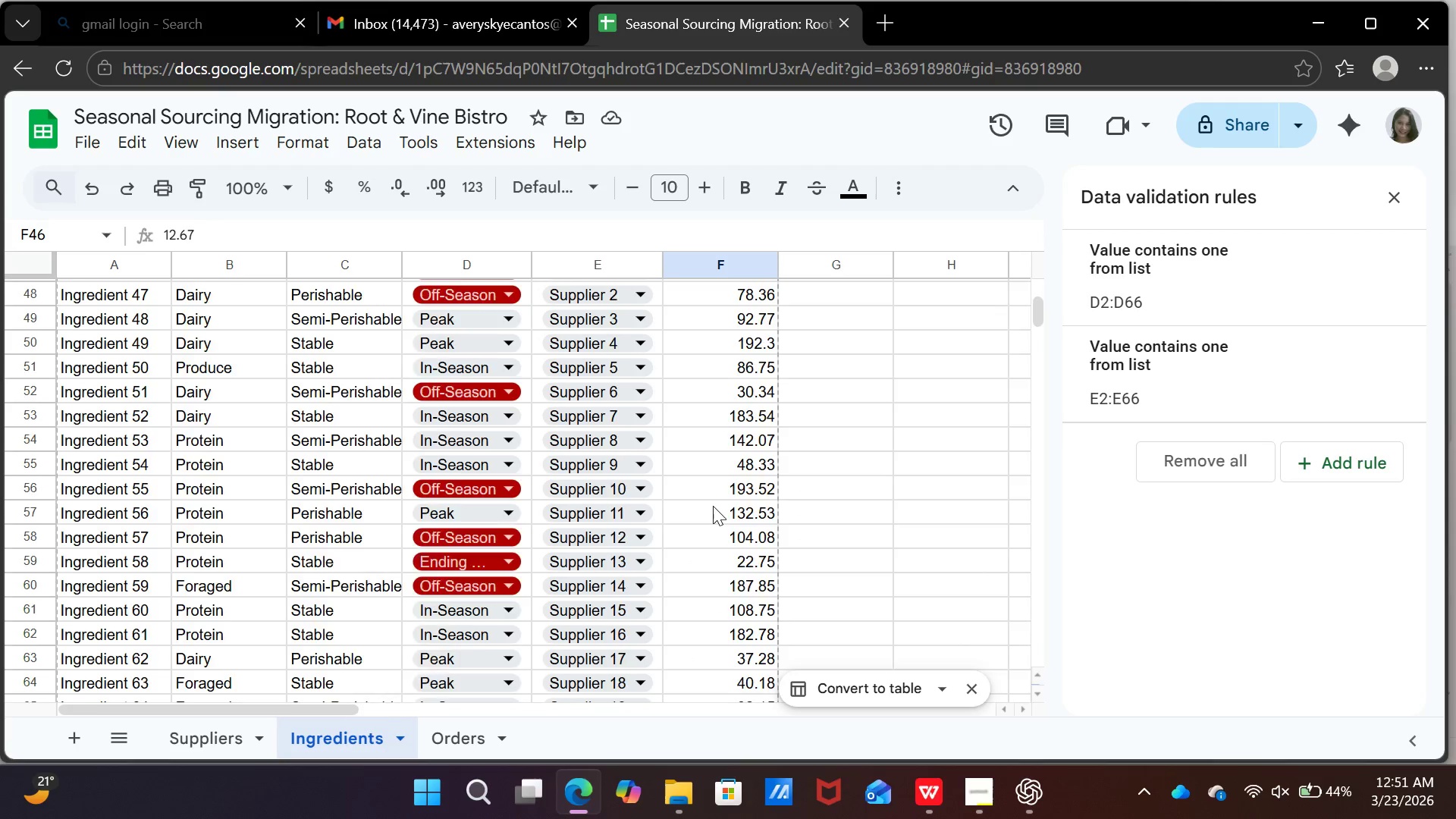 
scroll: coordinate [711, 523], scroll_direction: up, amount: 21.0
 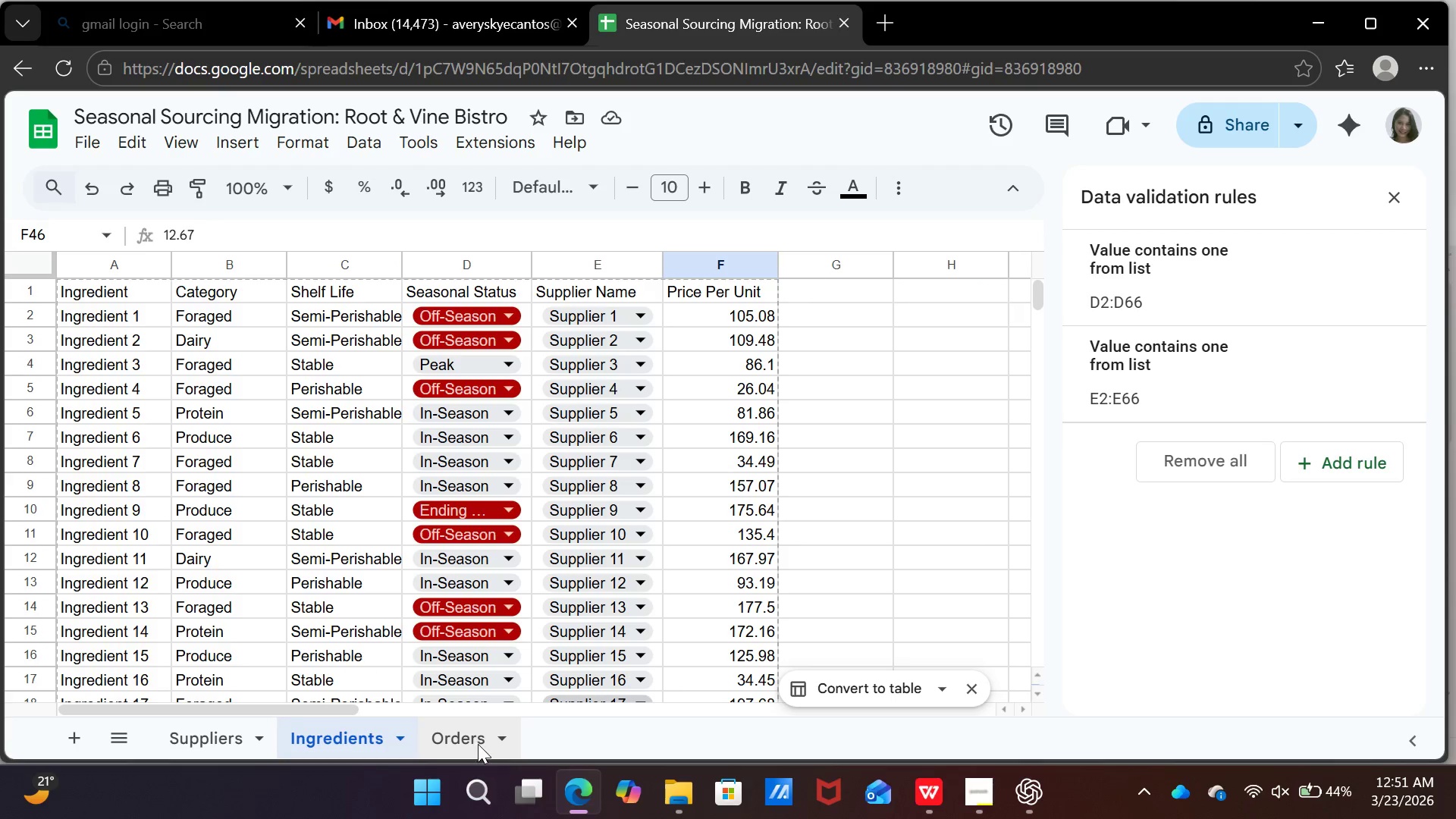 
left_click([478, 744])
 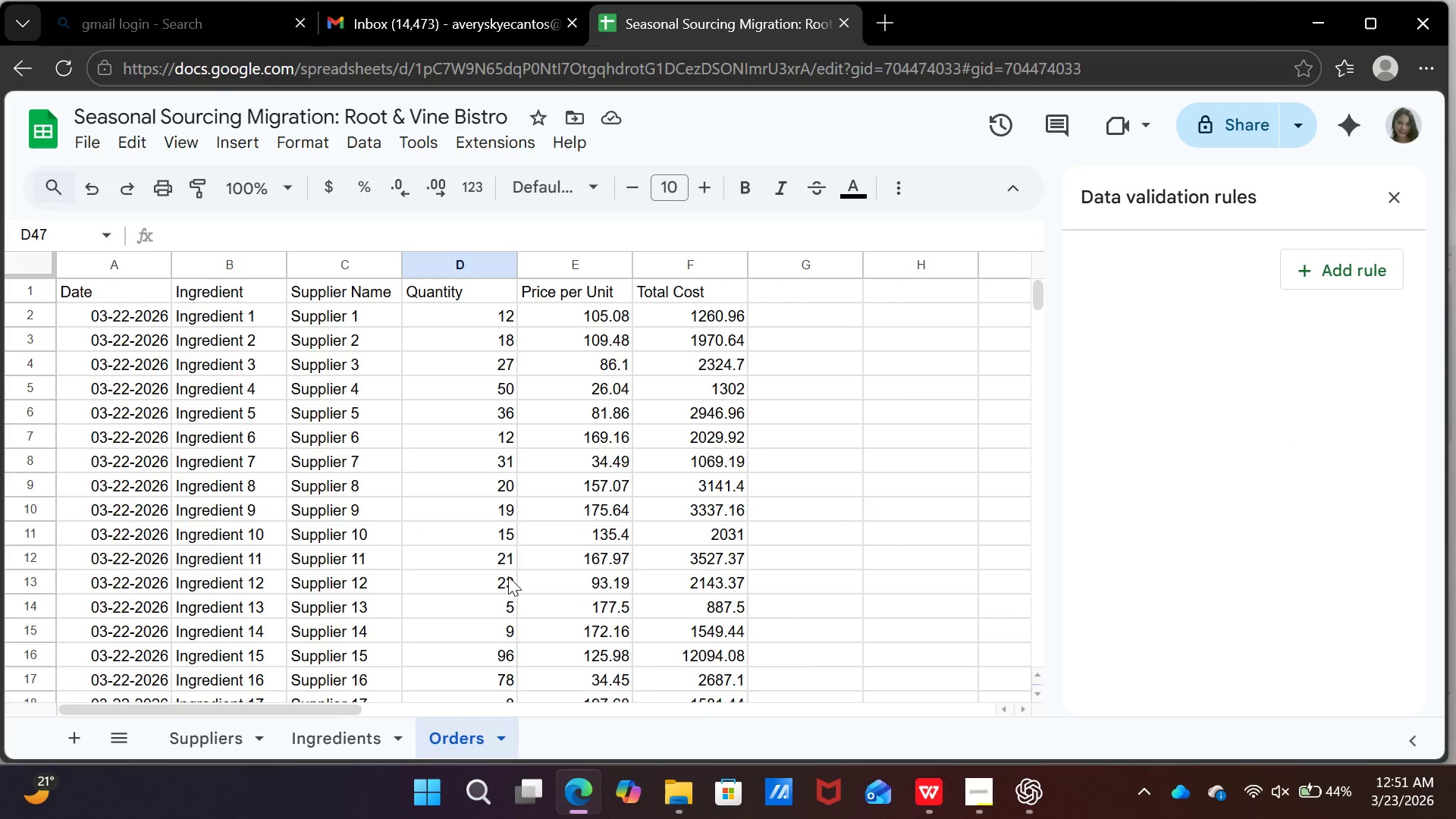 
scroll: coordinate [508, 576], scroll_direction: up, amount: 3.0
 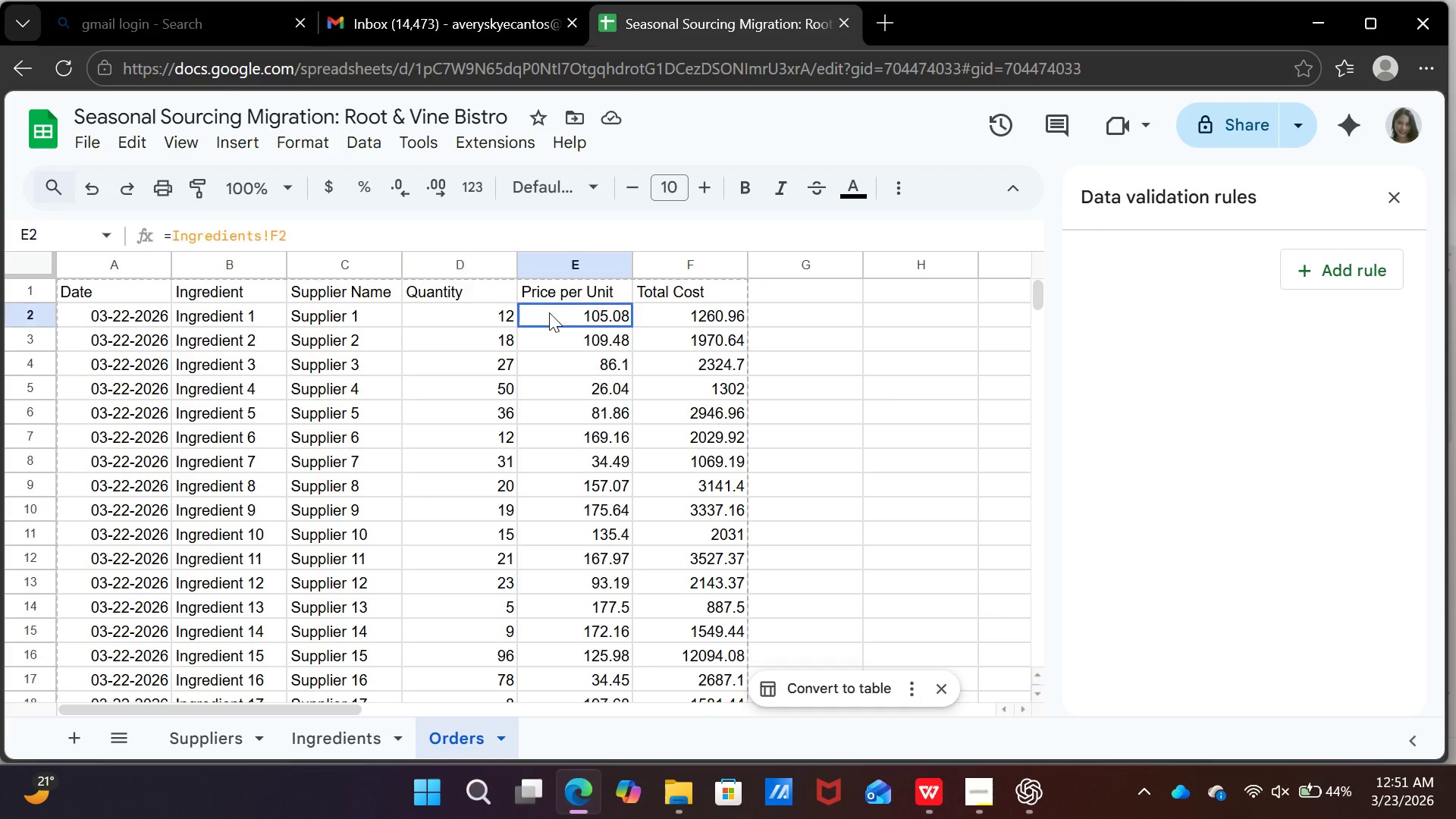 
left_click([549, 312])
 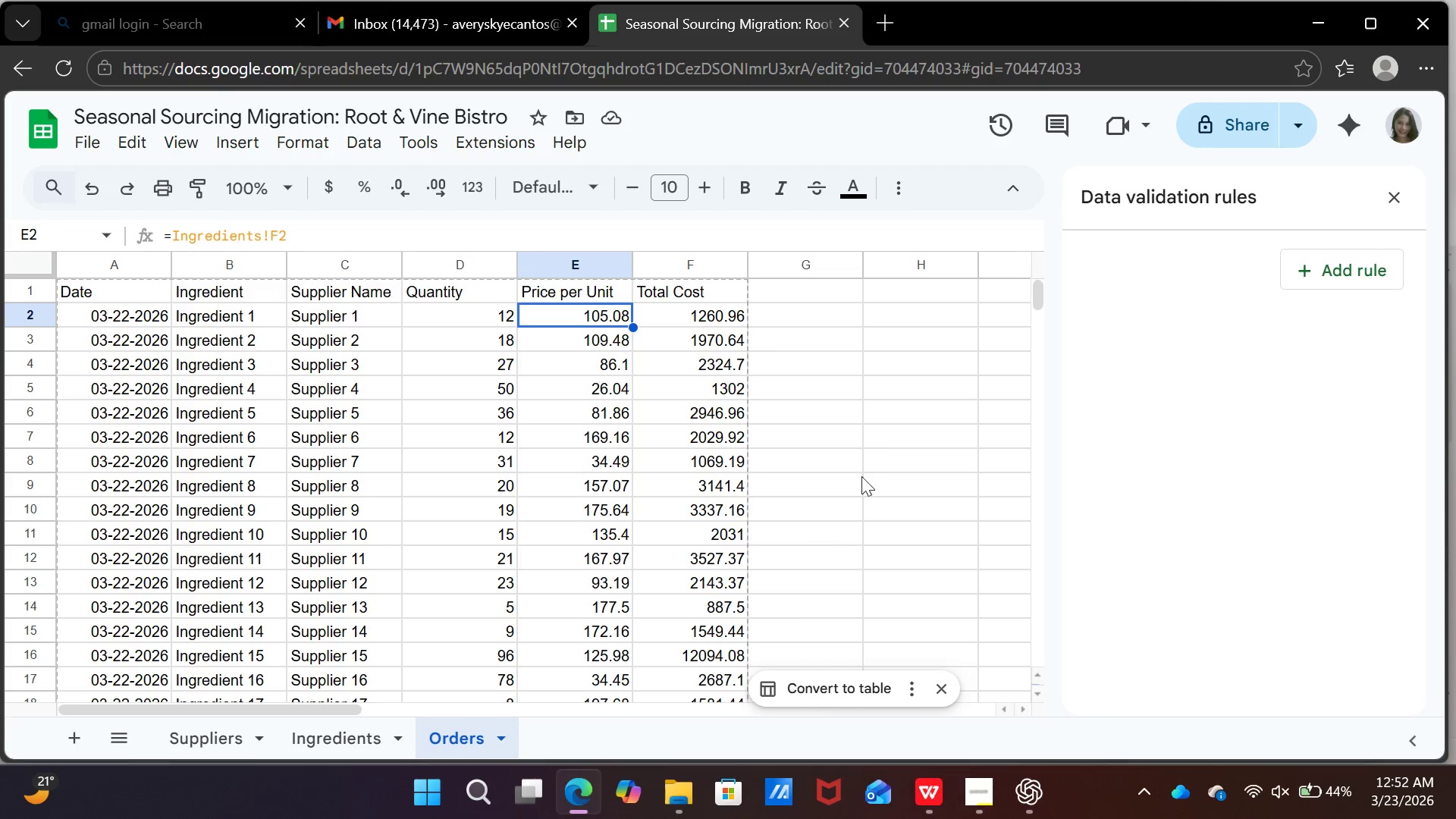 
scroll: coordinate [645, 560], scroll_direction: up, amount: 4.0
 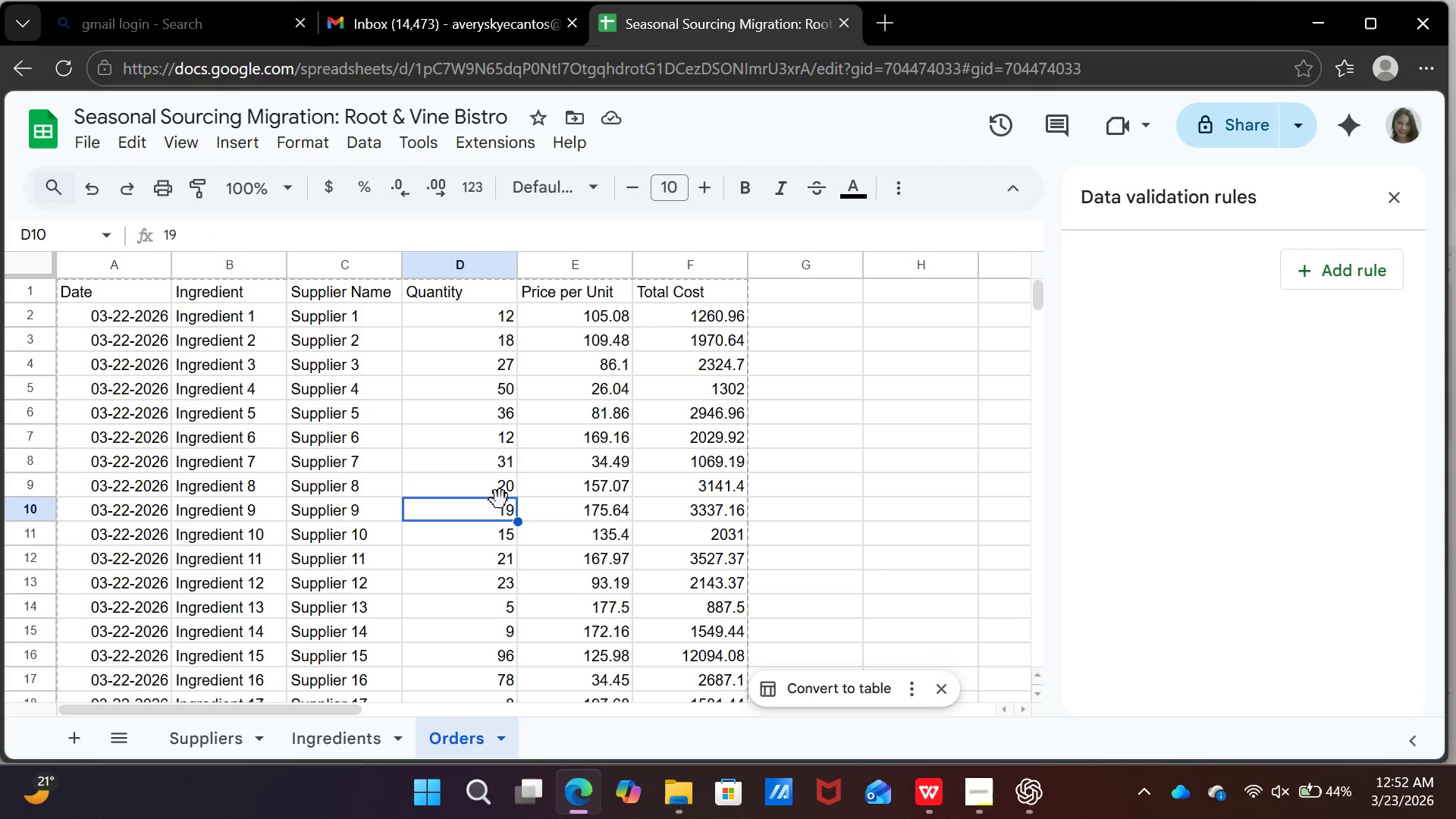 
left_click([500, 500])
 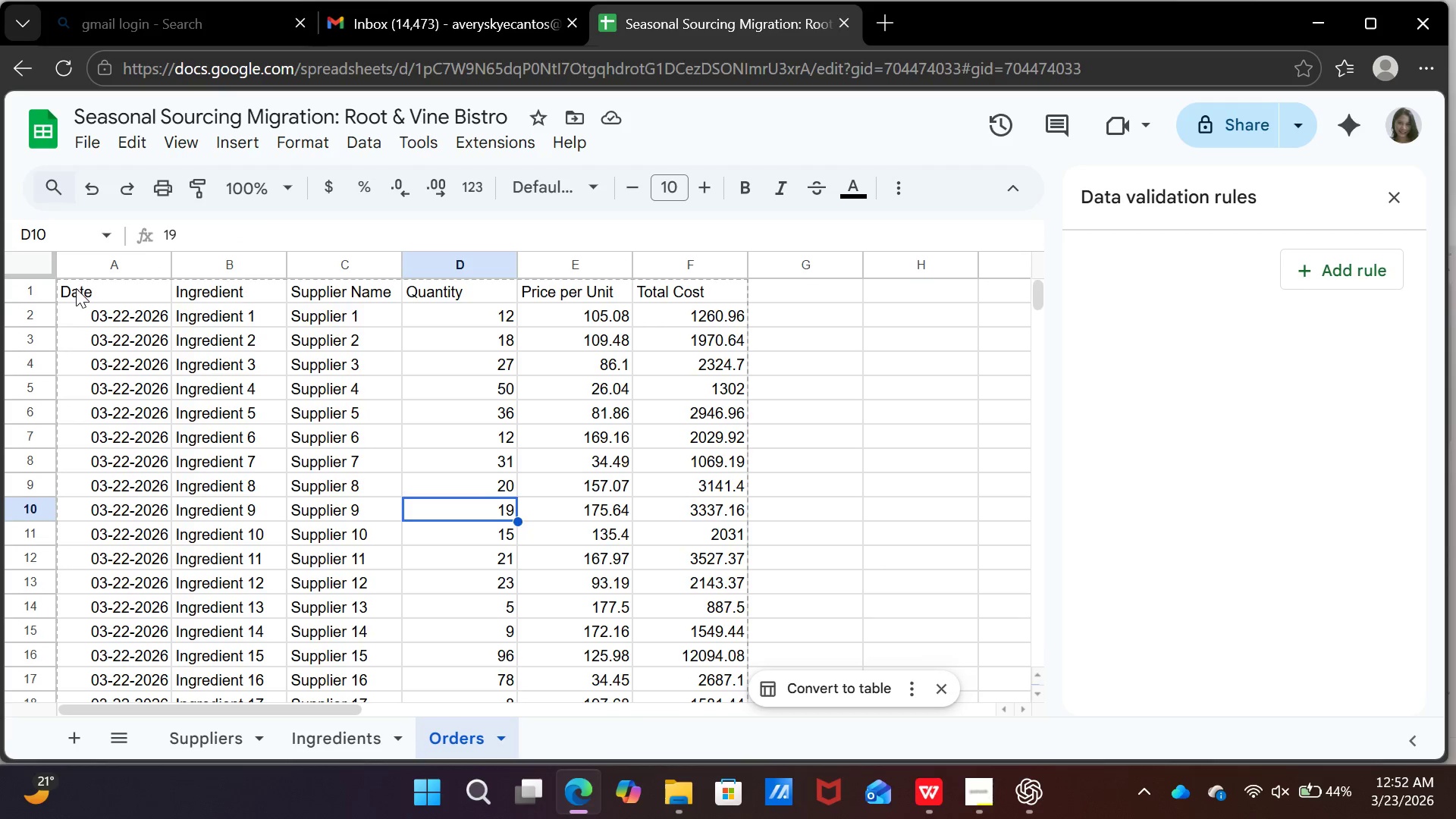 
left_click([33, 288])
 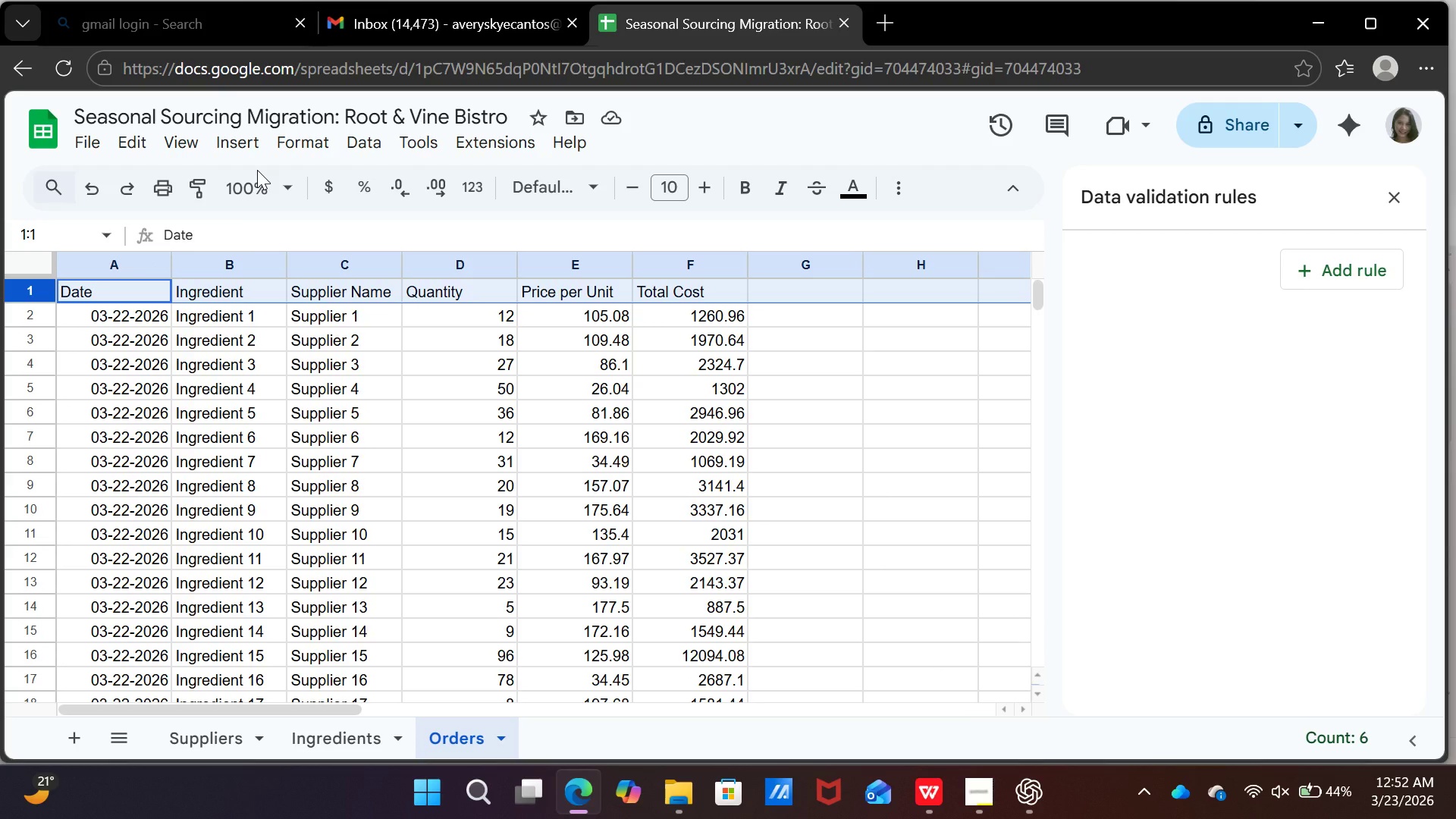 
wait(6.19)
 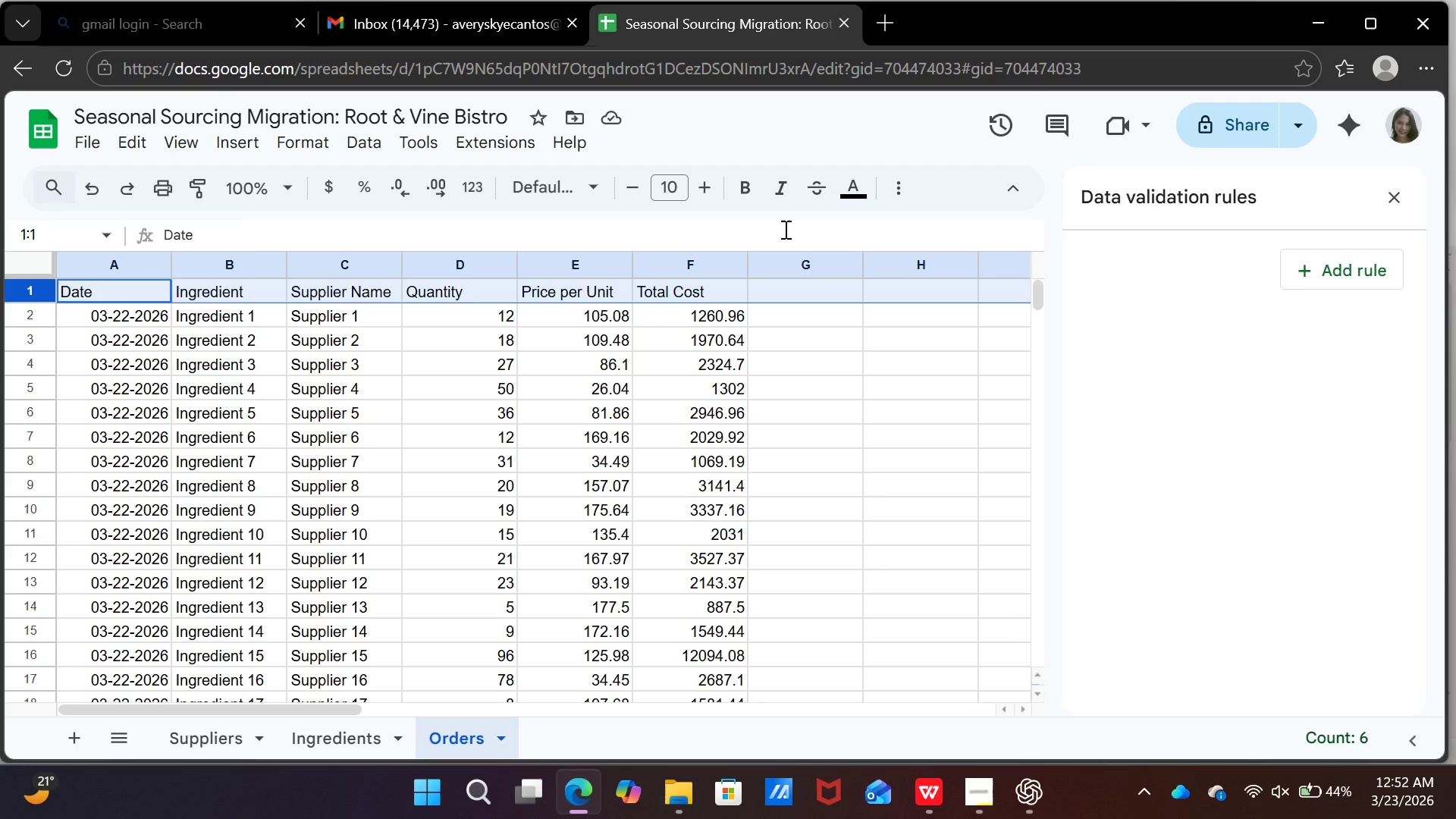 
left_click([900, 196])
 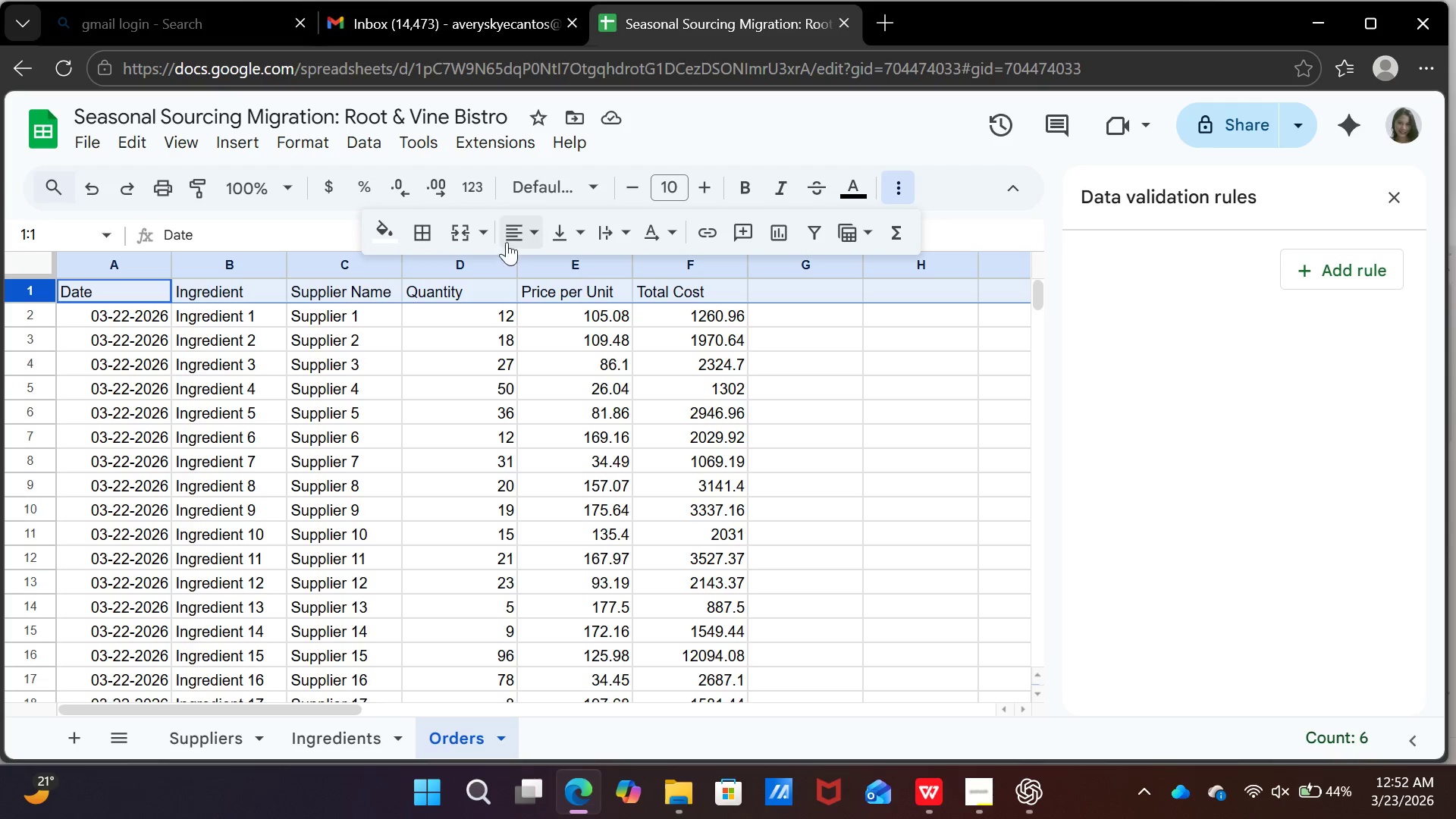 
left_click([536, 230])
 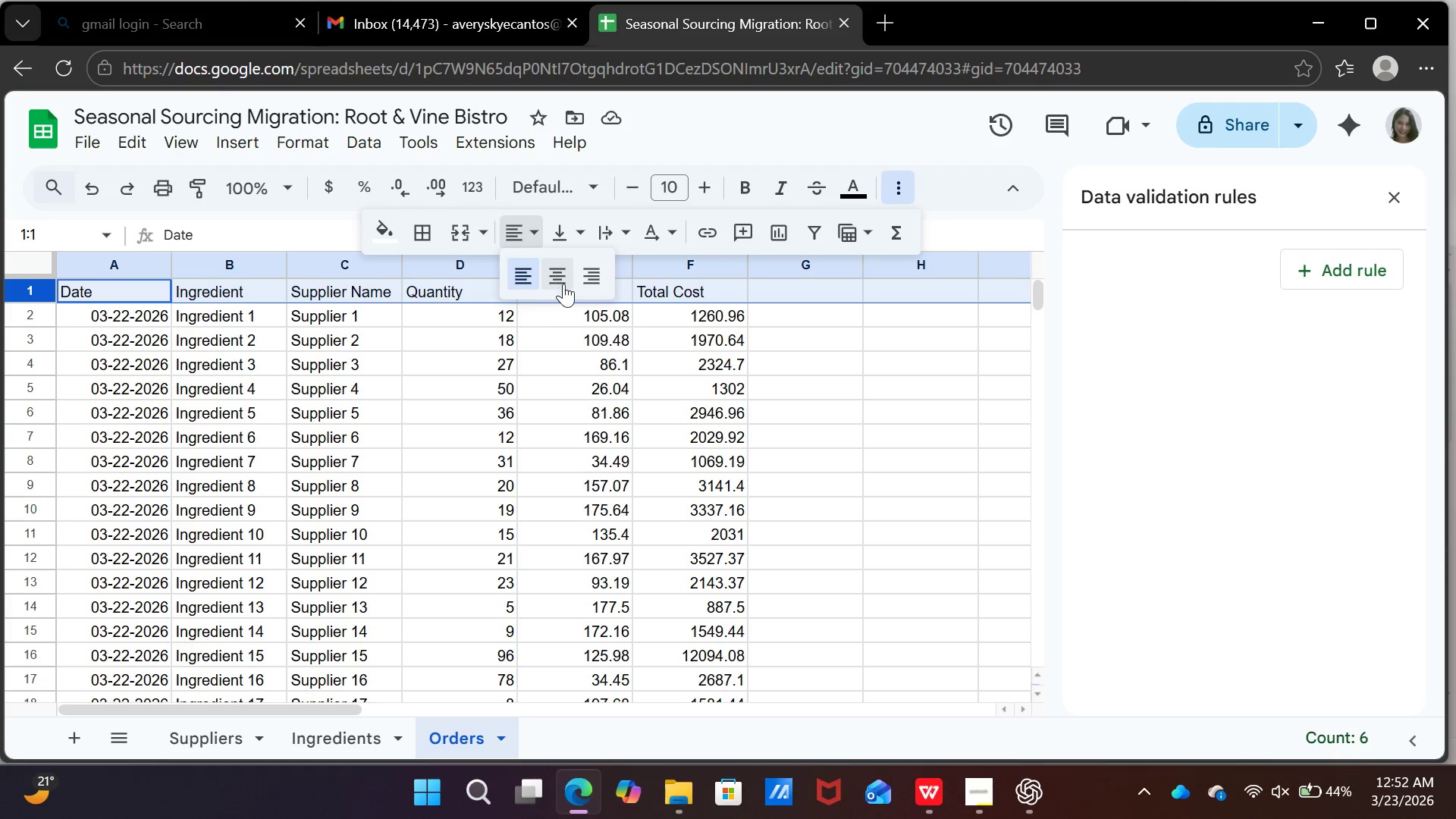 
left_click([563, 284])
 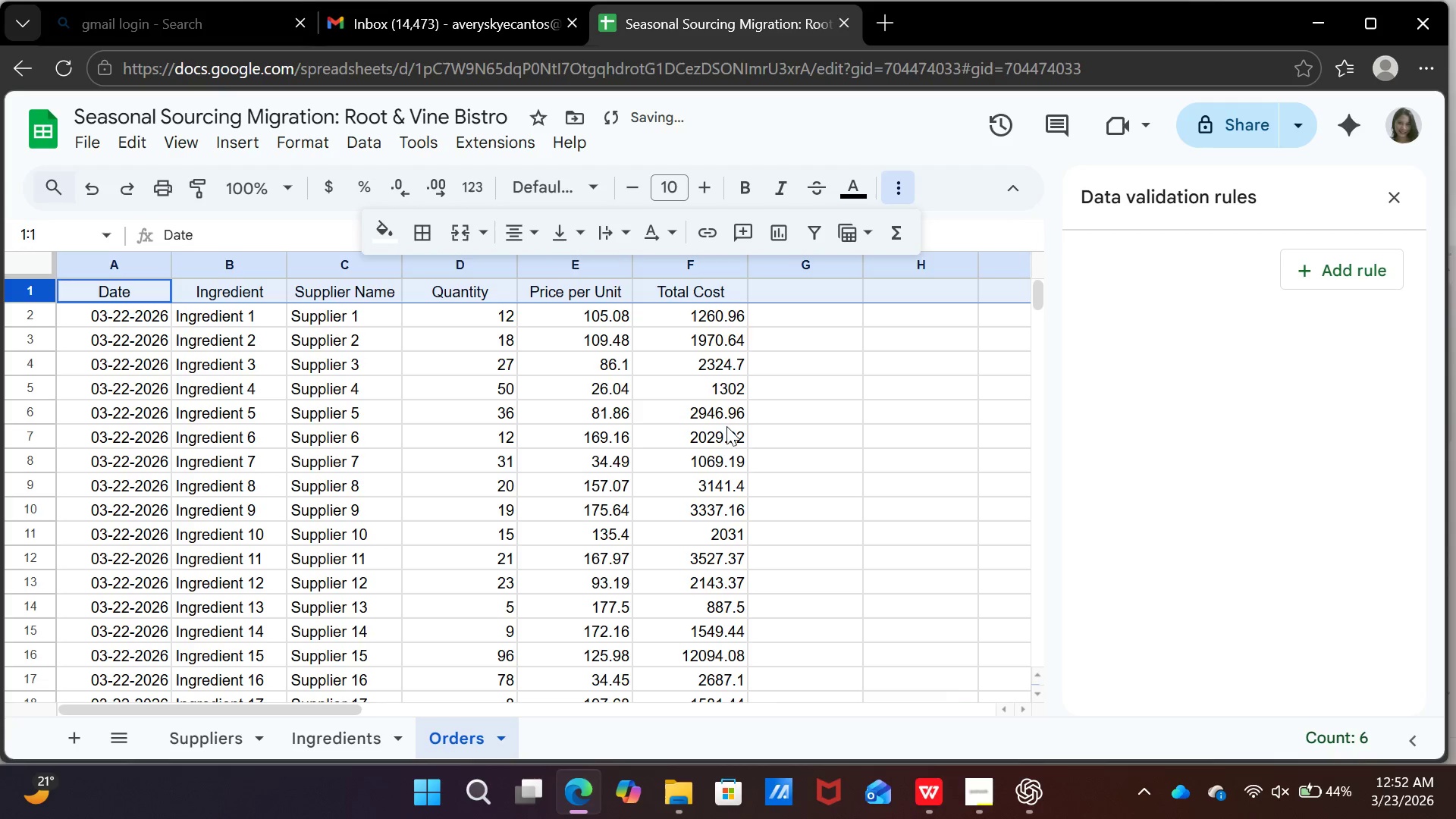 
left_click([726, 425])
 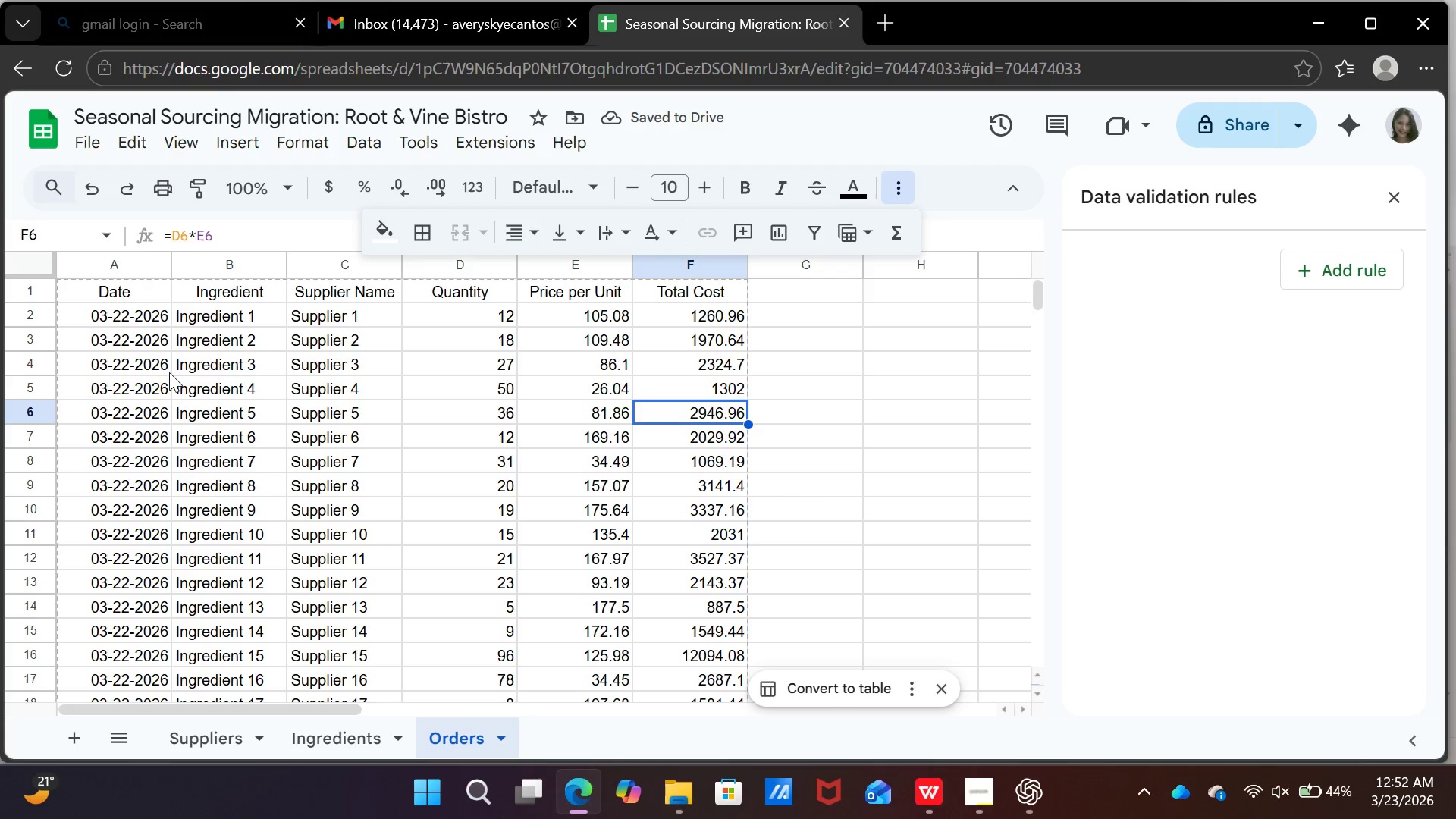 
left_click_drag(start_coordinate=[100, 316], to_coordinate=[679, 570])
 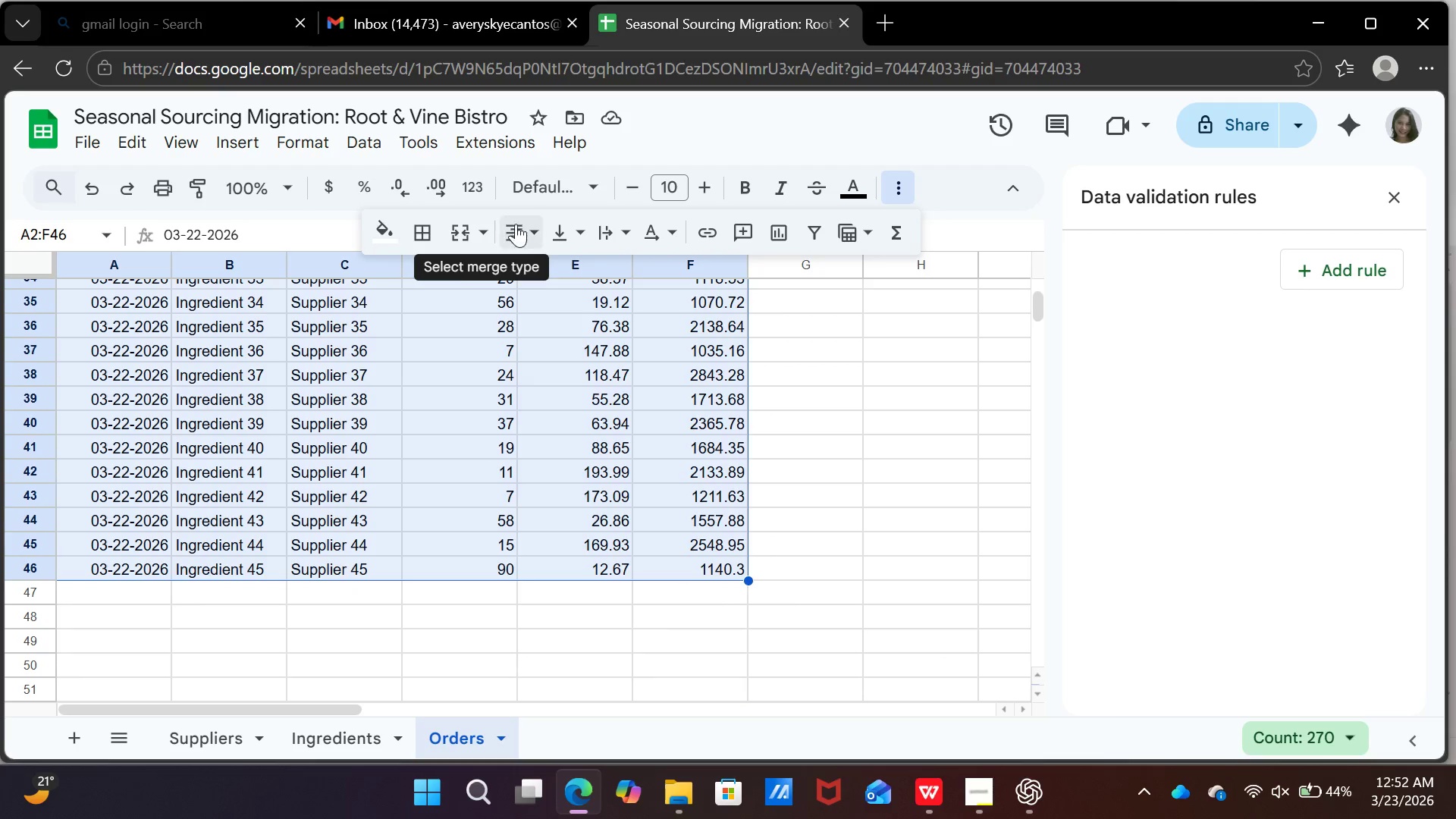 
left_click([518, 224])
 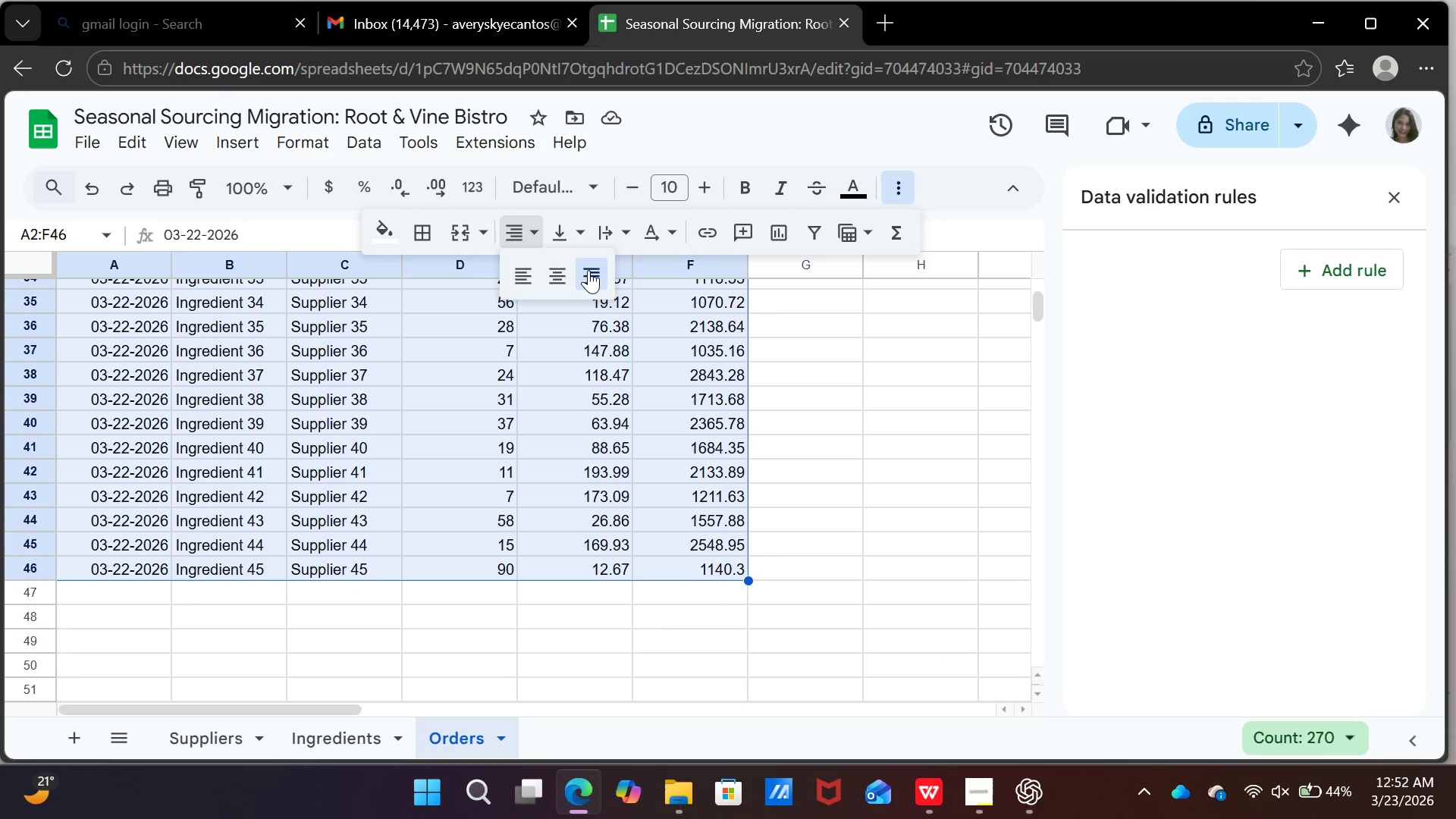 
left_click([588, 270])
 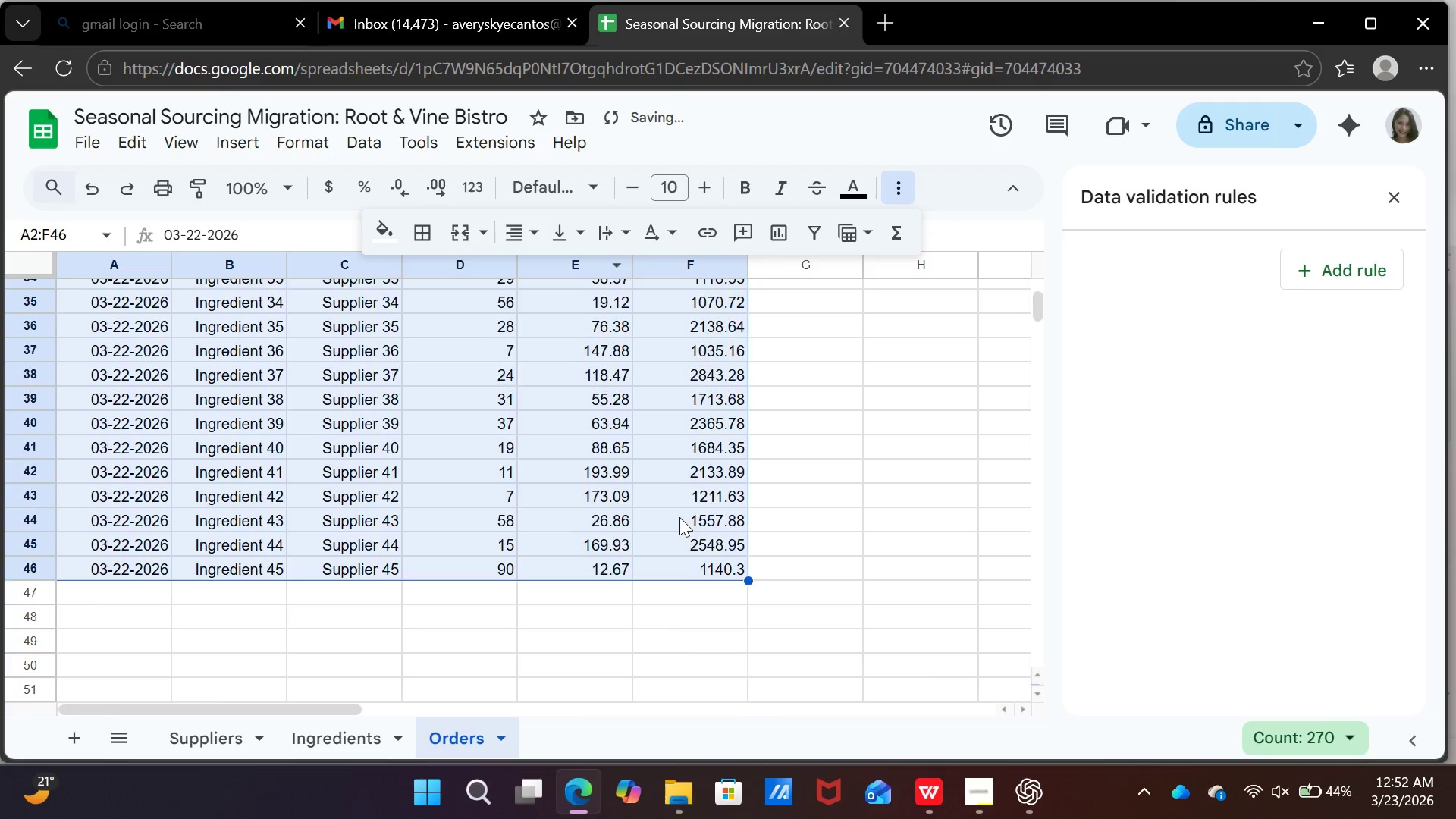 
scroll: coordinate [677, 504], scroll_direction: up, amount: 6.0
 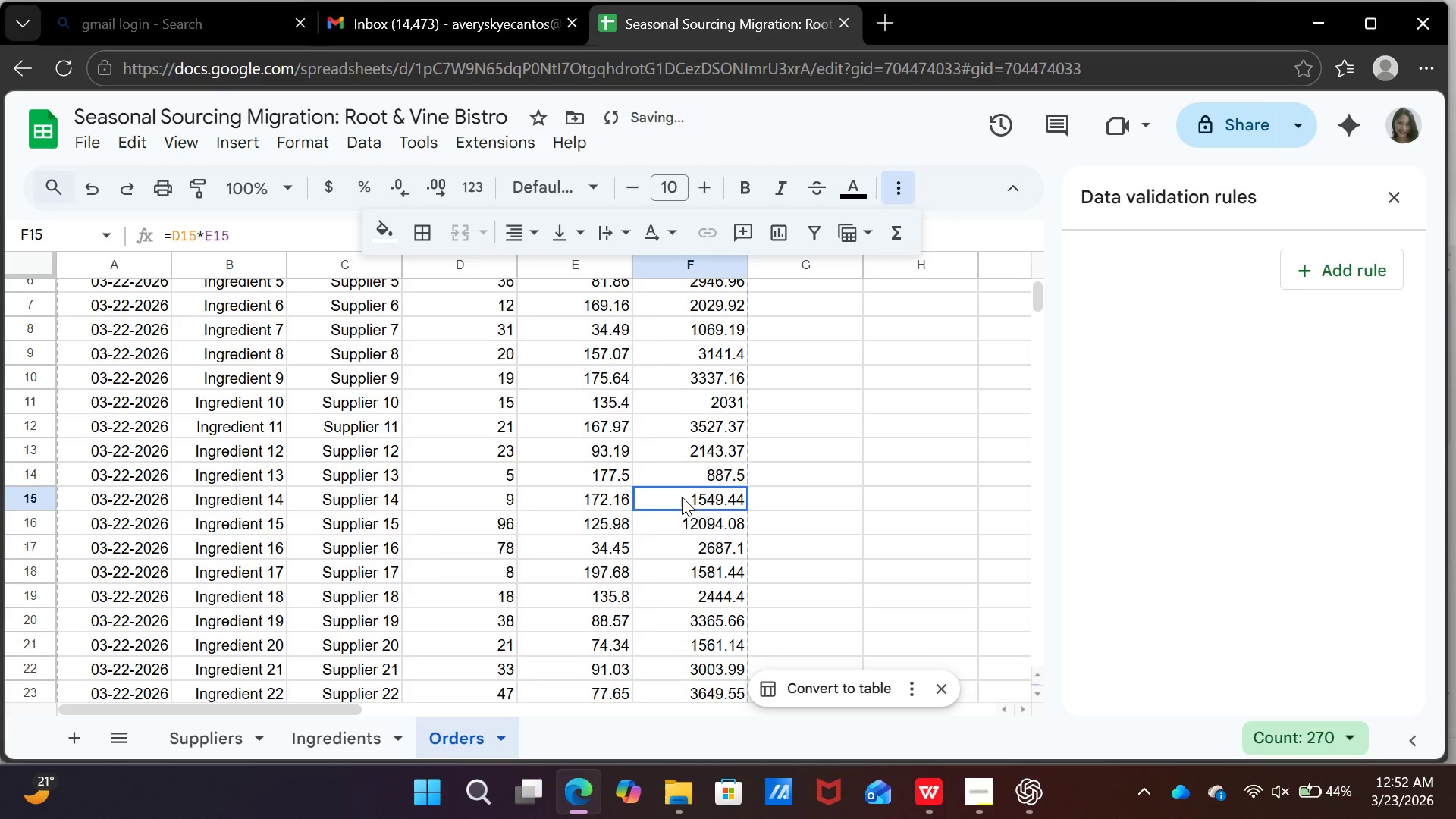 
left_click([682, 497])
 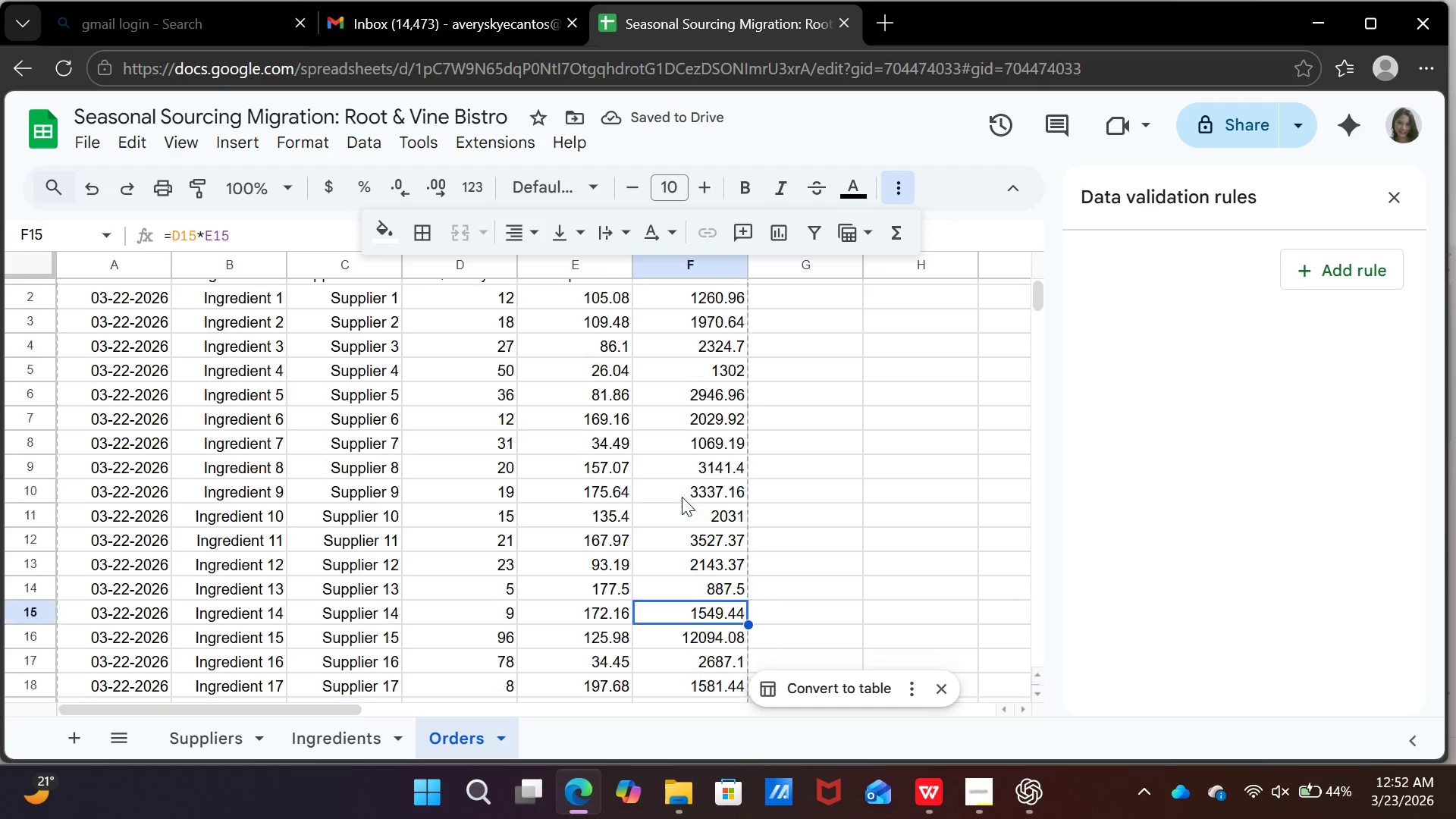 
scroll: coordinate [682, 497], scroll_direction: up, amount: 2.0
 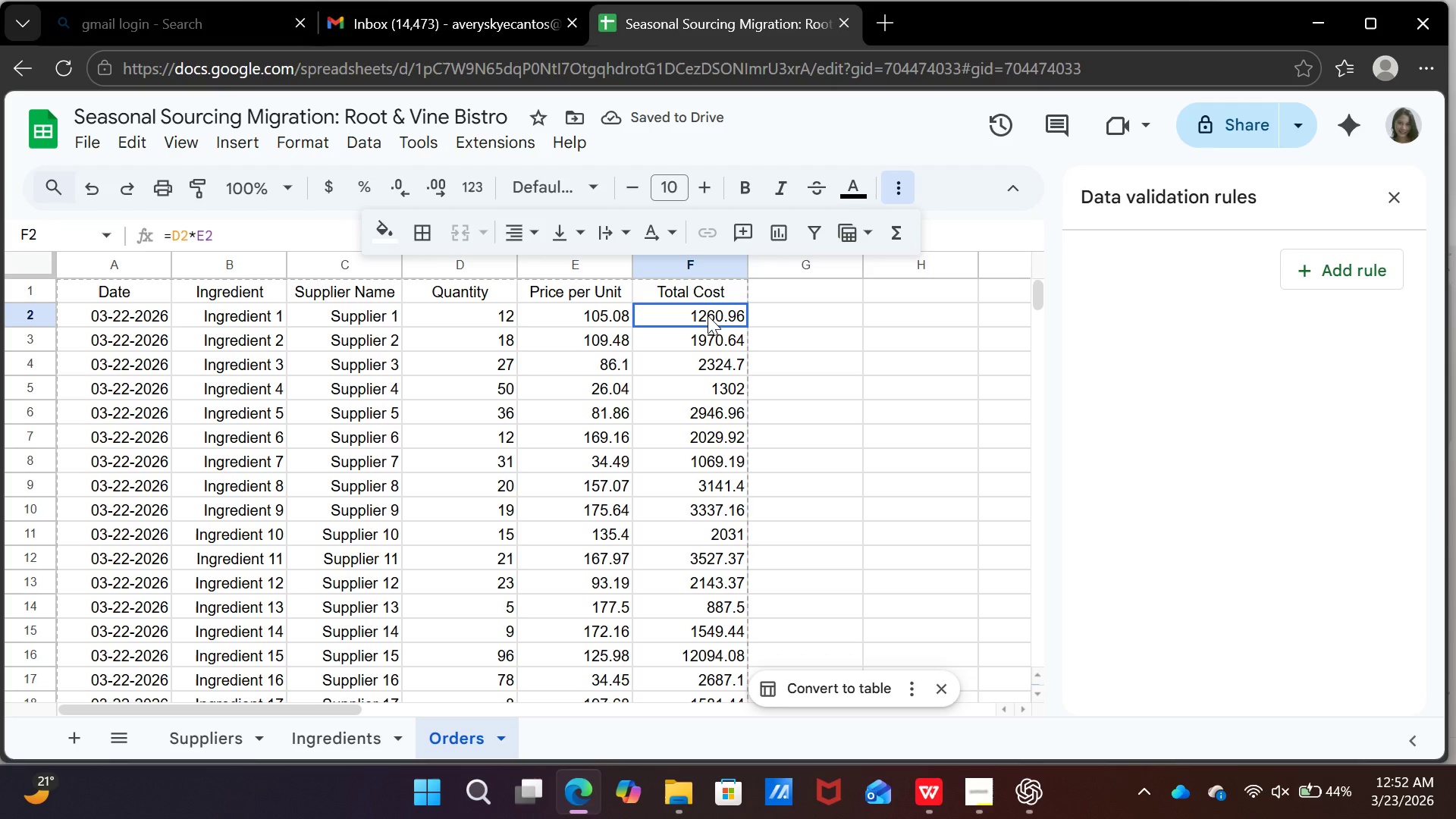 
left_click([708, 315])
 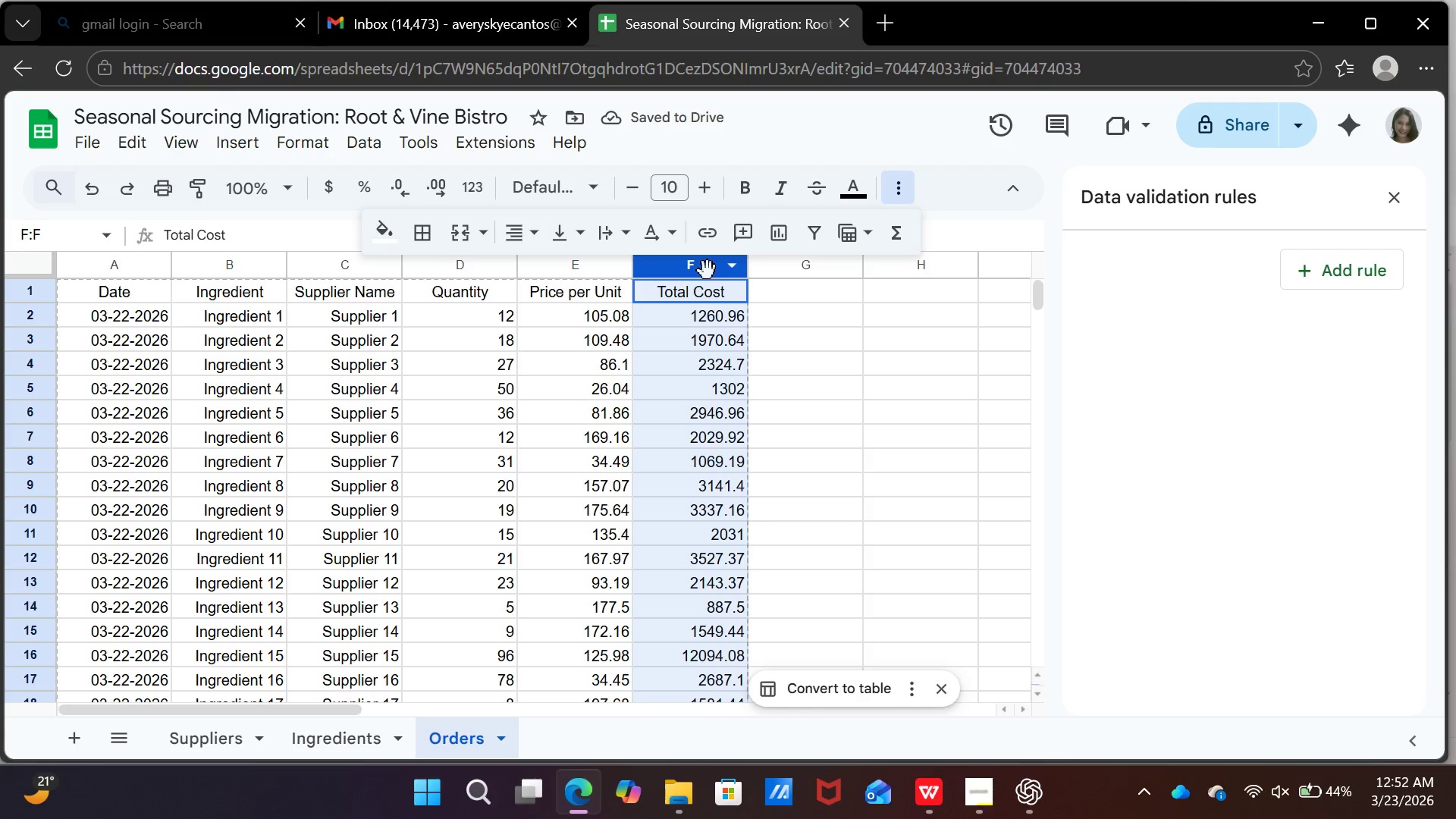 
left_click([708, 271])
 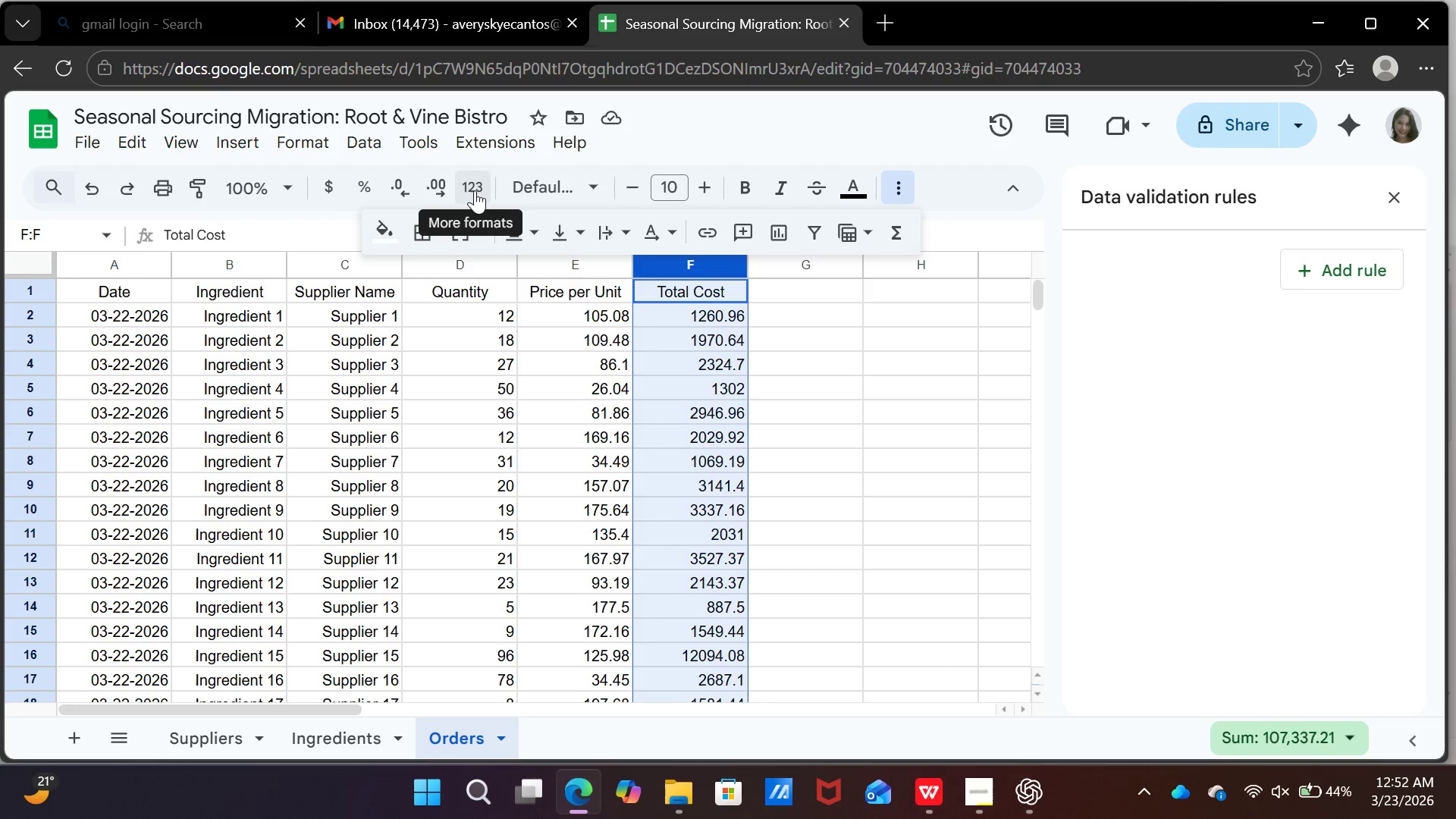 
wait(5.3)
 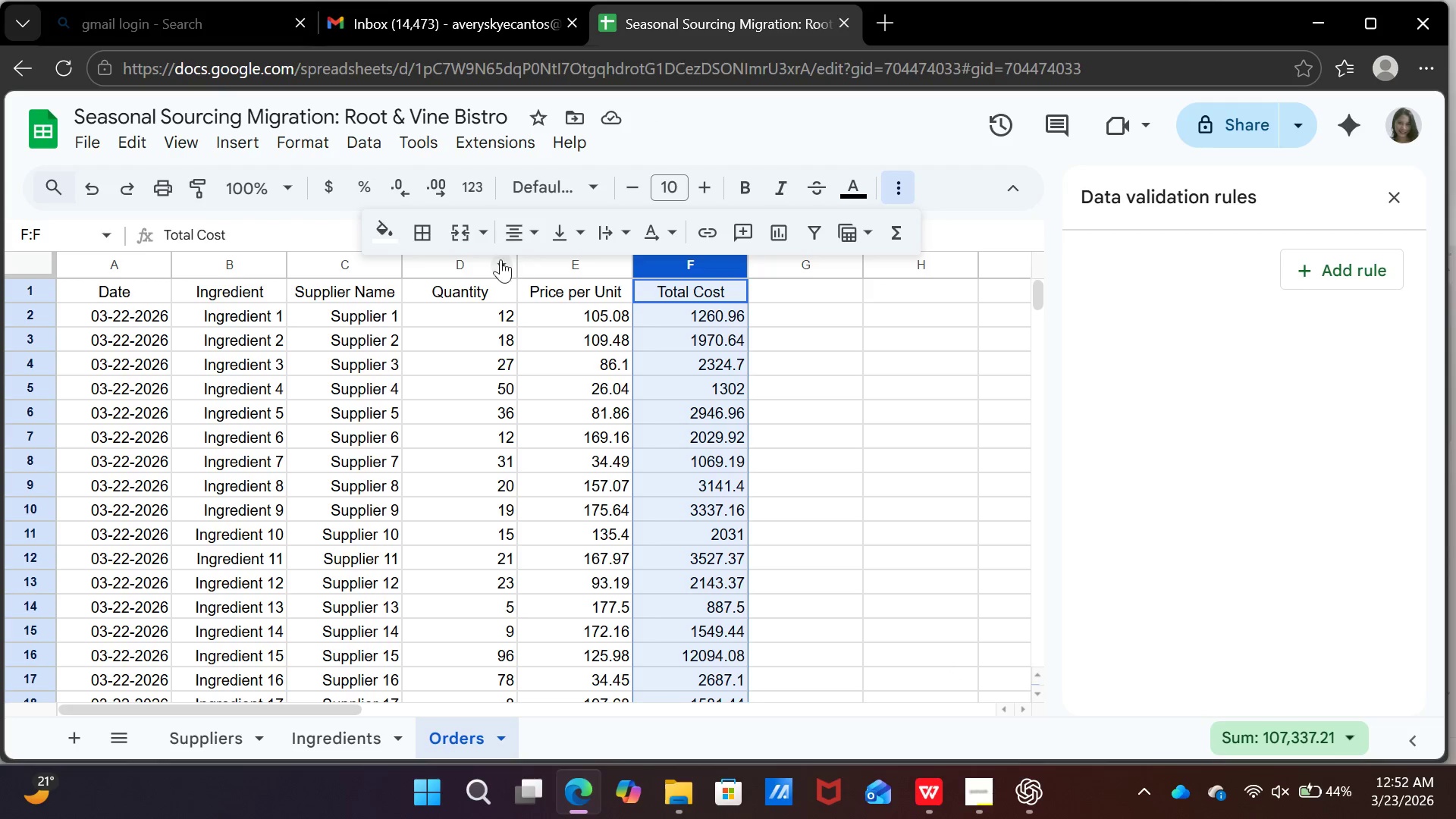 
left_click([475, 190])
 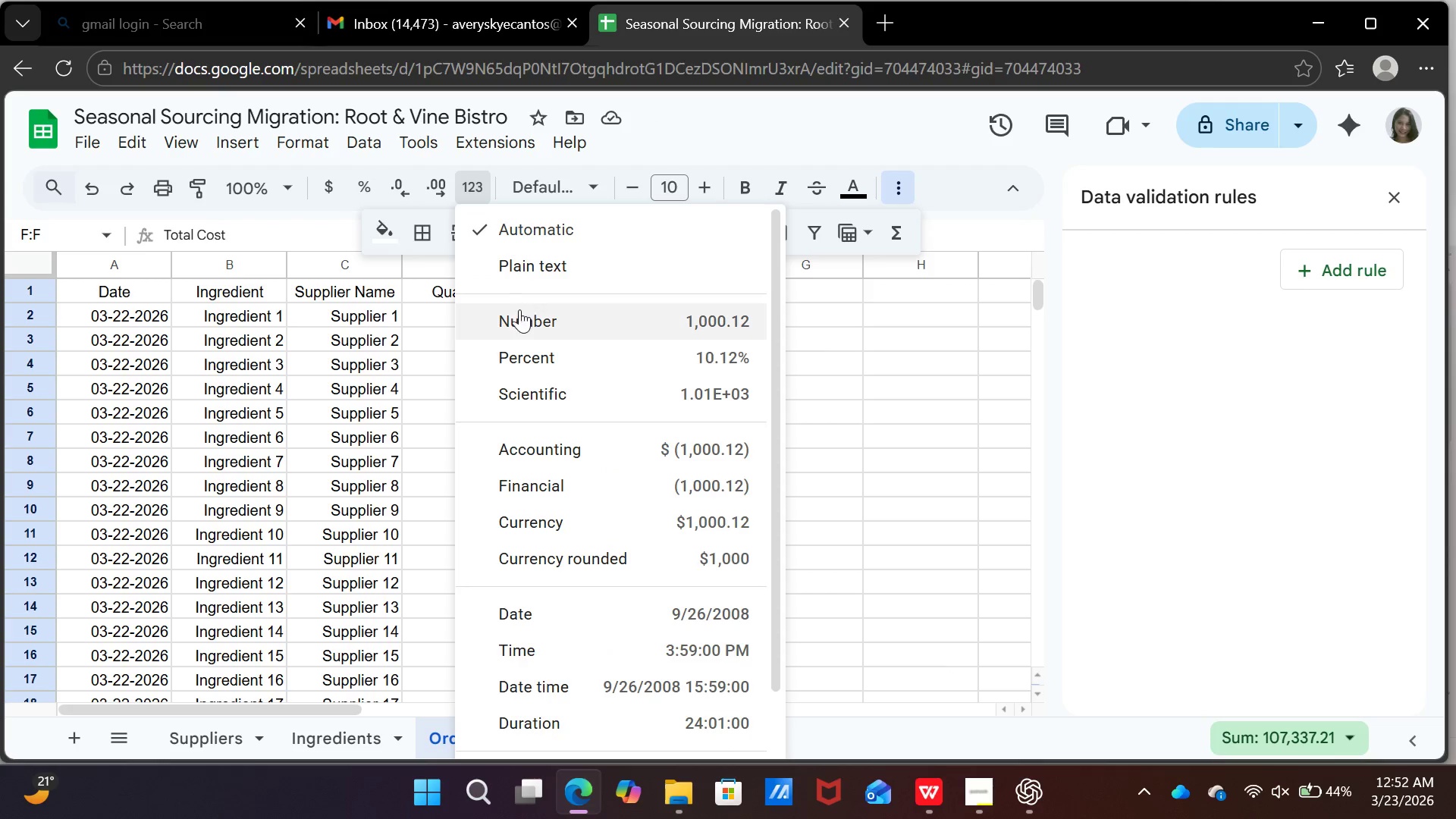 
left_click([524, 328])
 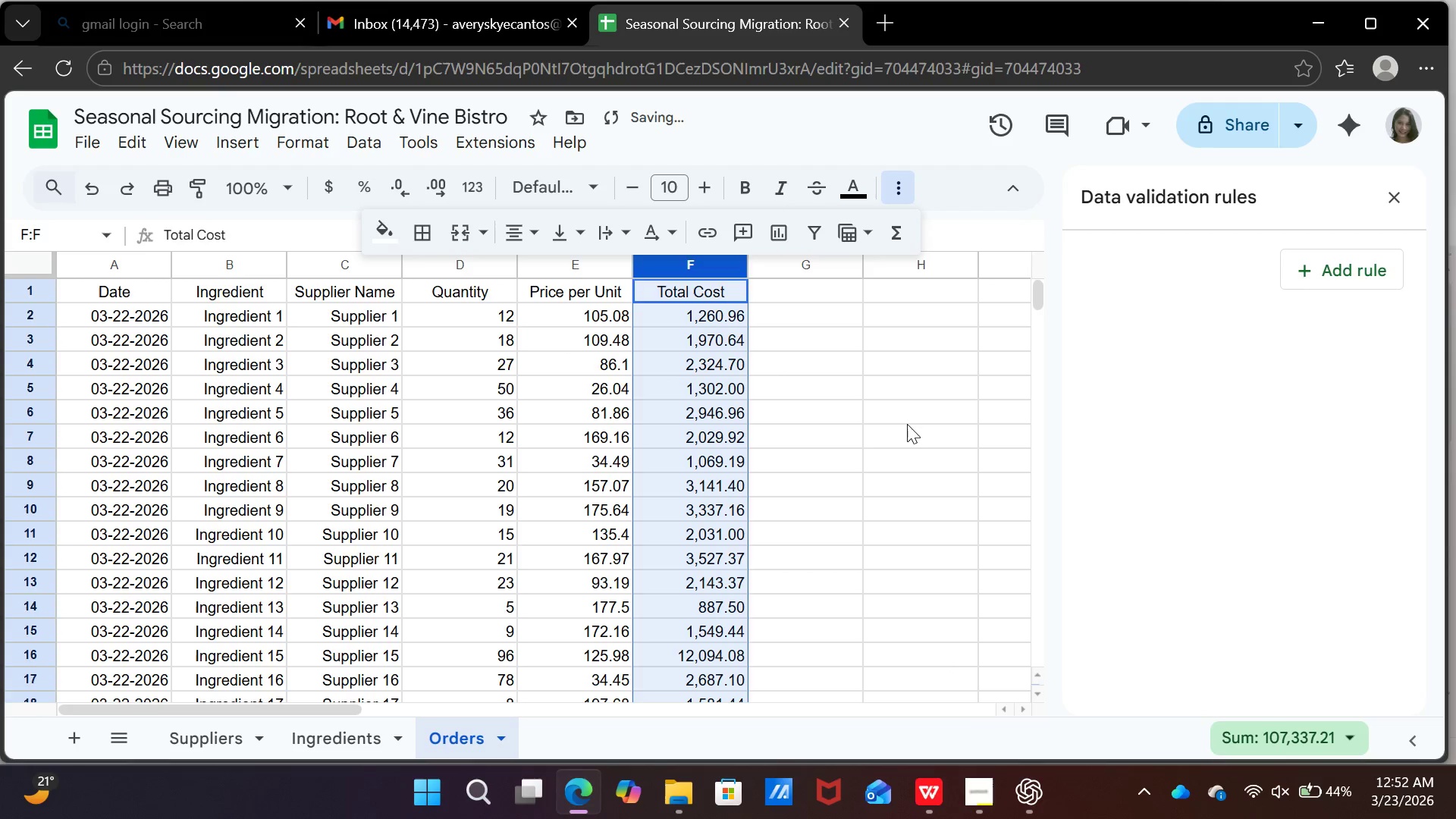 
left_click([907, 425])
 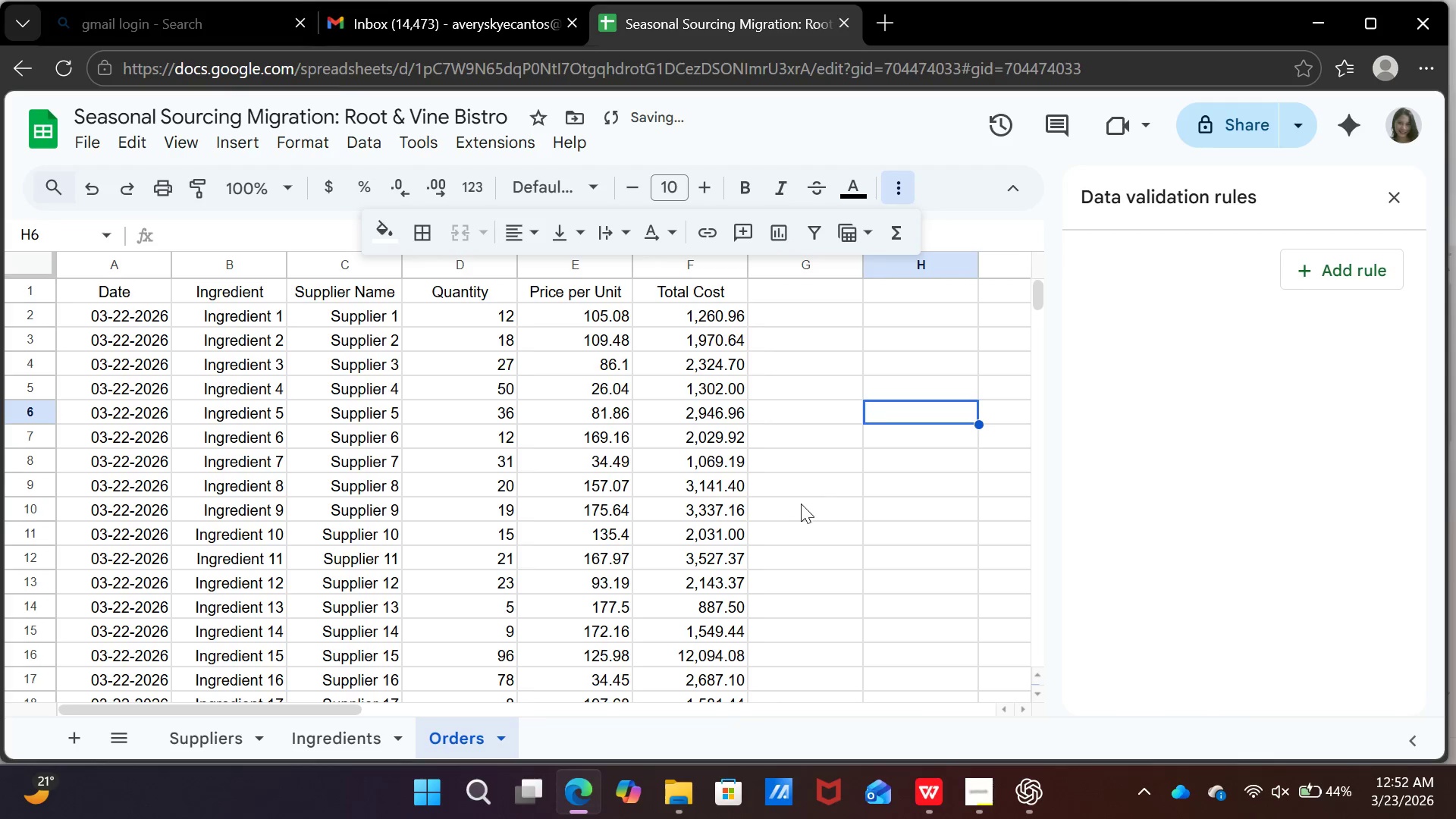 
scroll: coordinate [789, 526], scroll_direction: down, amount: 8.0
 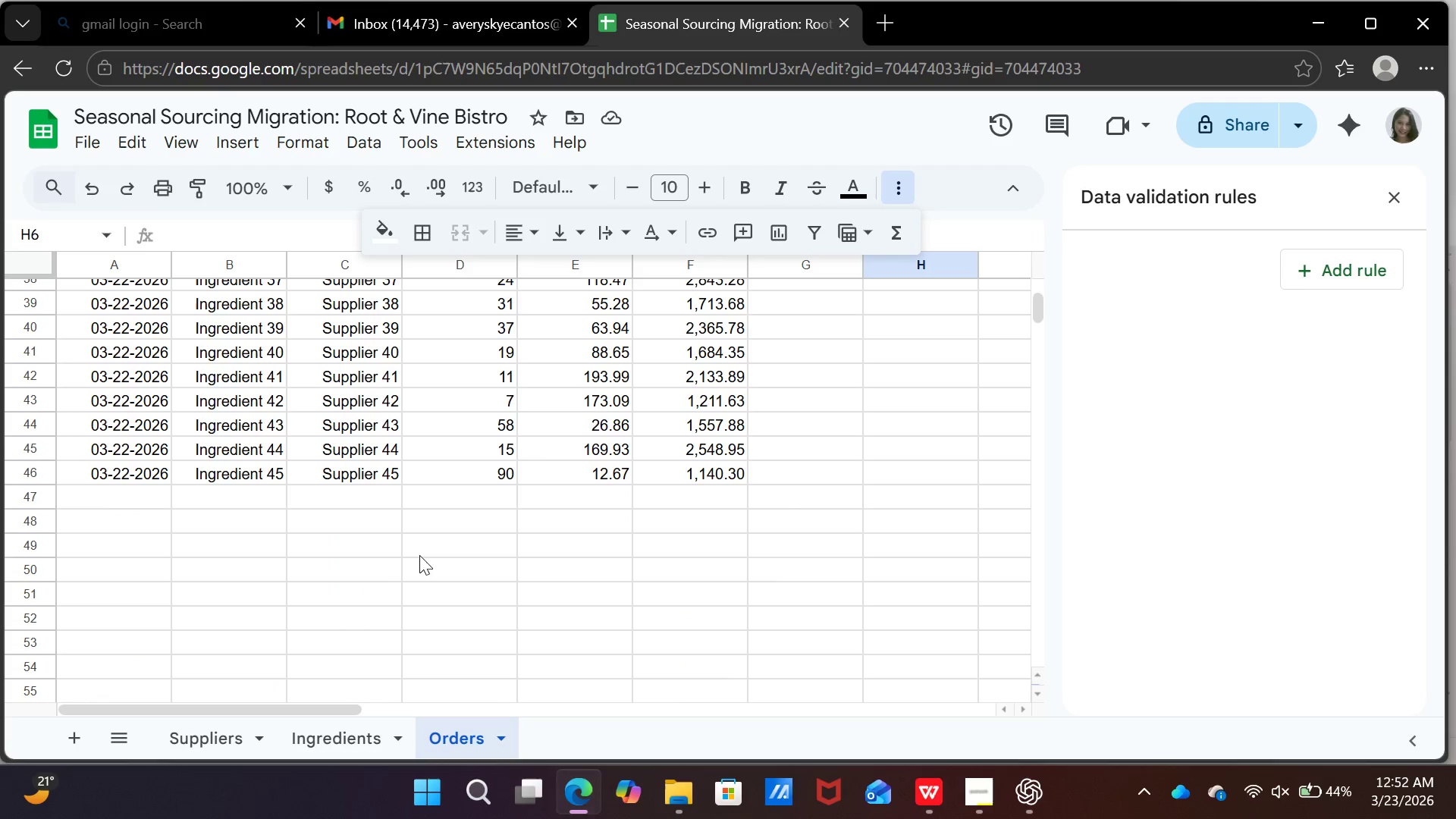 
scroll: coordinate [565, 493], scroll_direction: up, amount: 17.0
 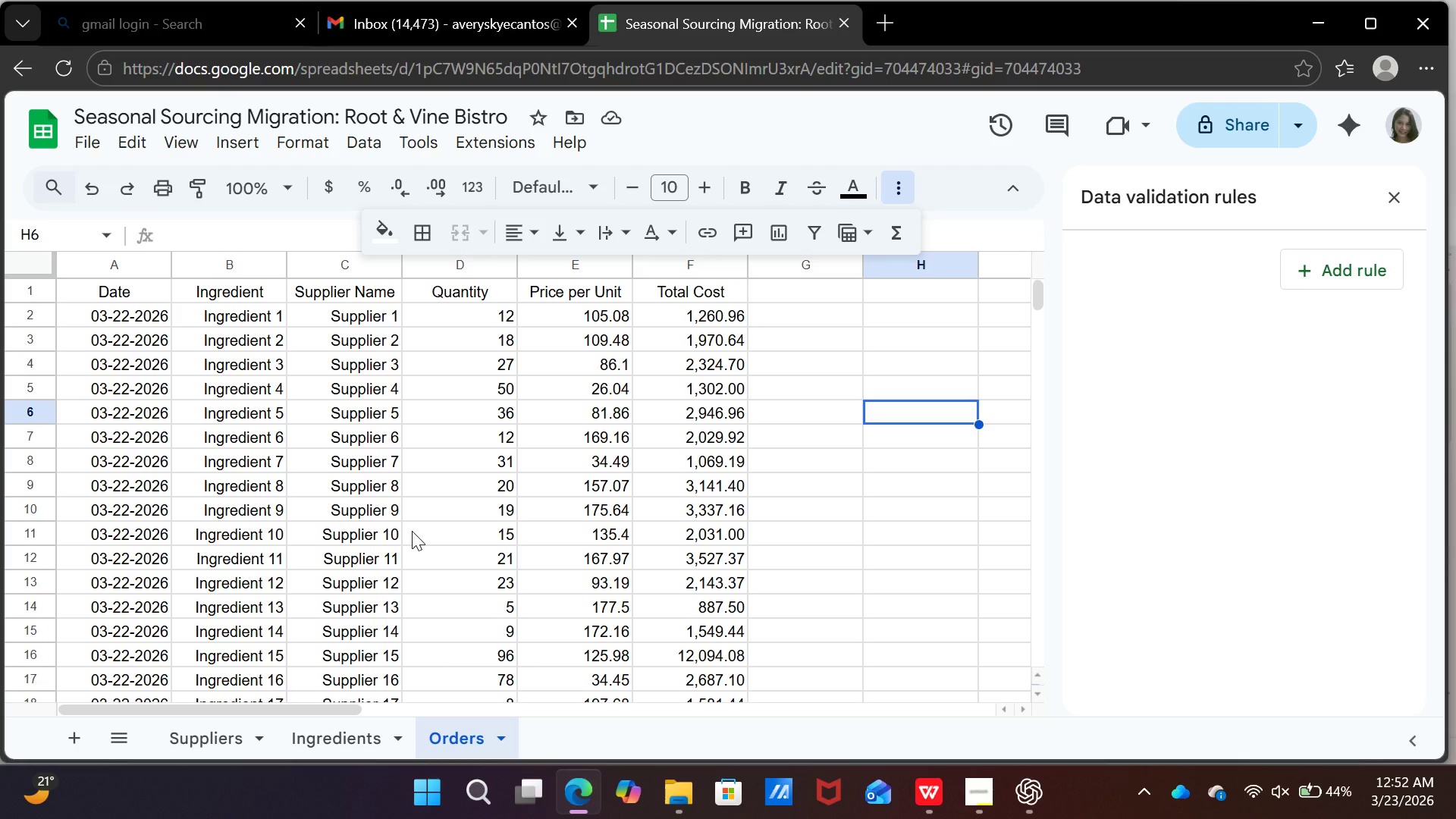 
scroll: coordinate [412, 531], scroll_direction: down, amount: 1.0
 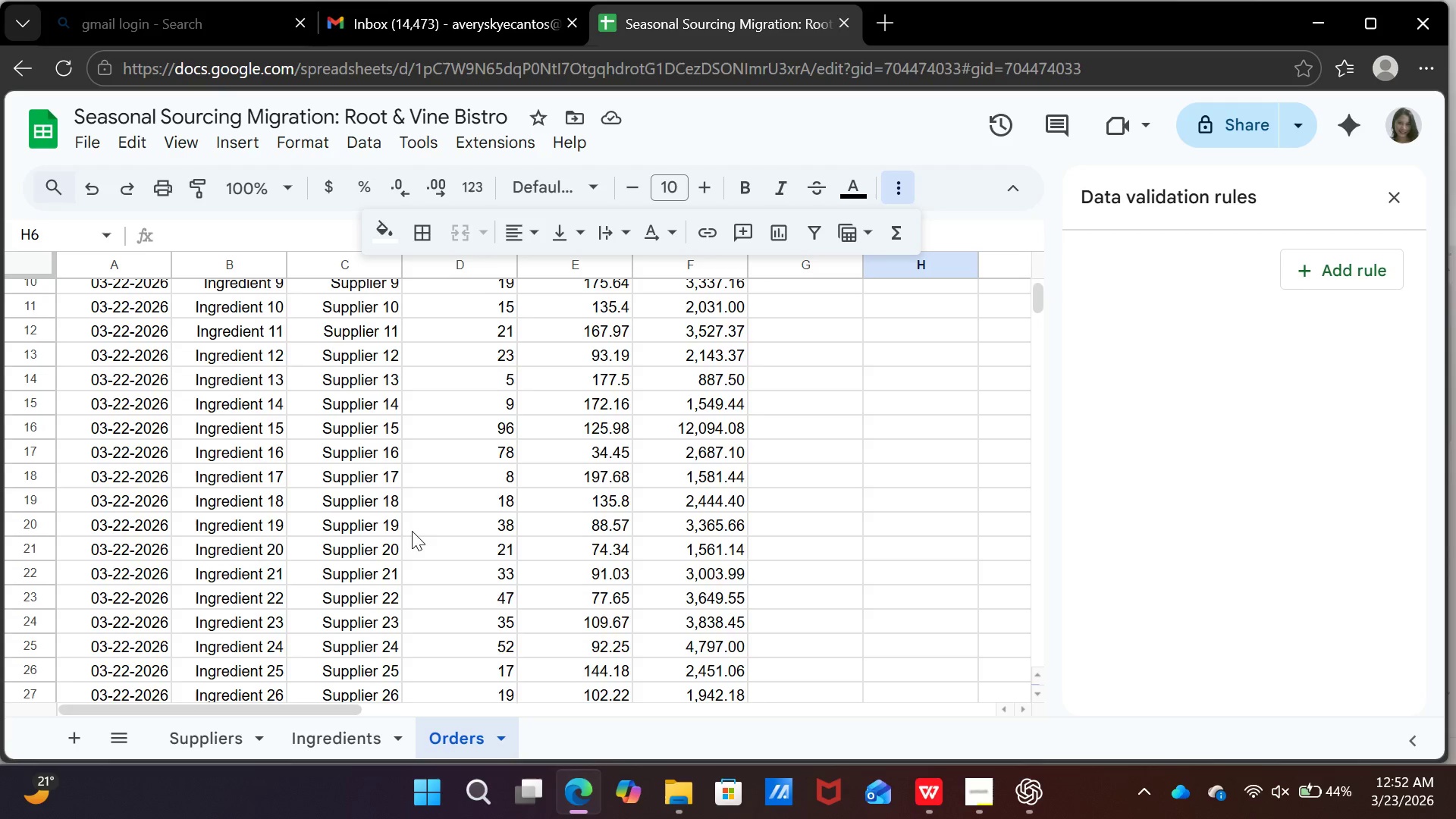 
scroll: coordinate [412, 531], scroll_direction: none, amount: 0.0
 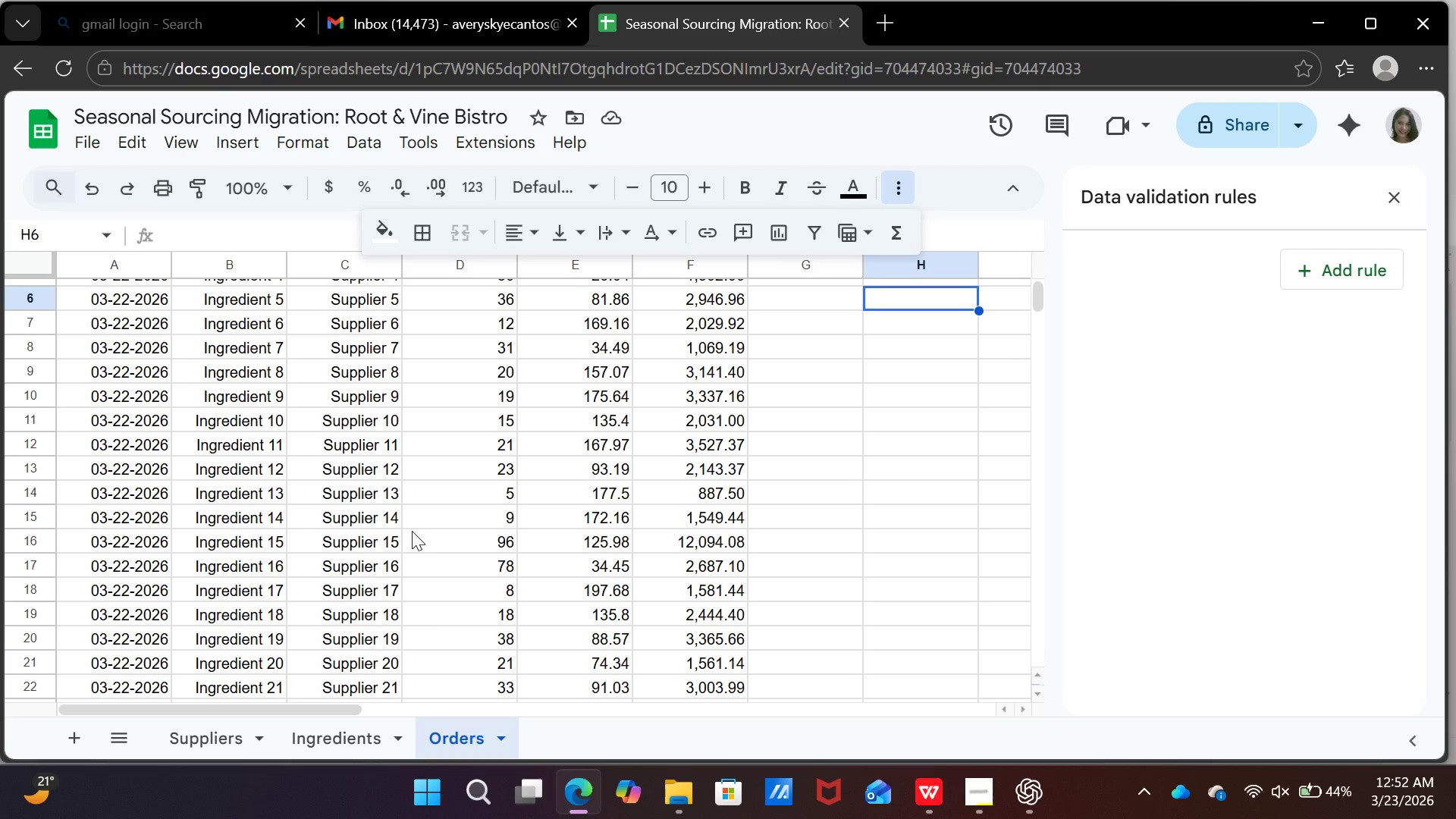 
scroll: coordinate [412, 531], scroll_direction: down, amount: 7.0
 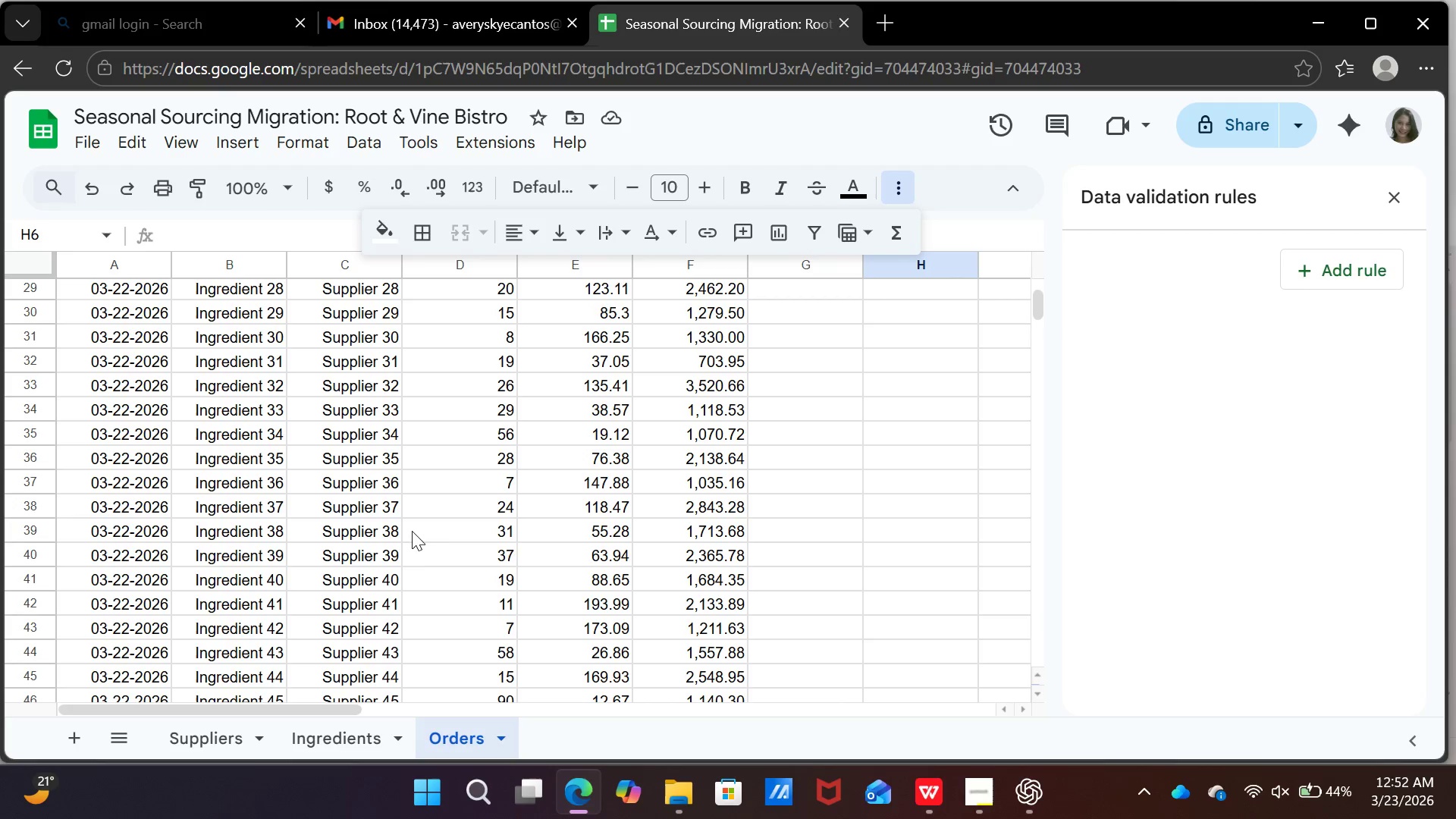 
scroll: coordinate [412, 531], scroll_direction: up, amount: 2.0
 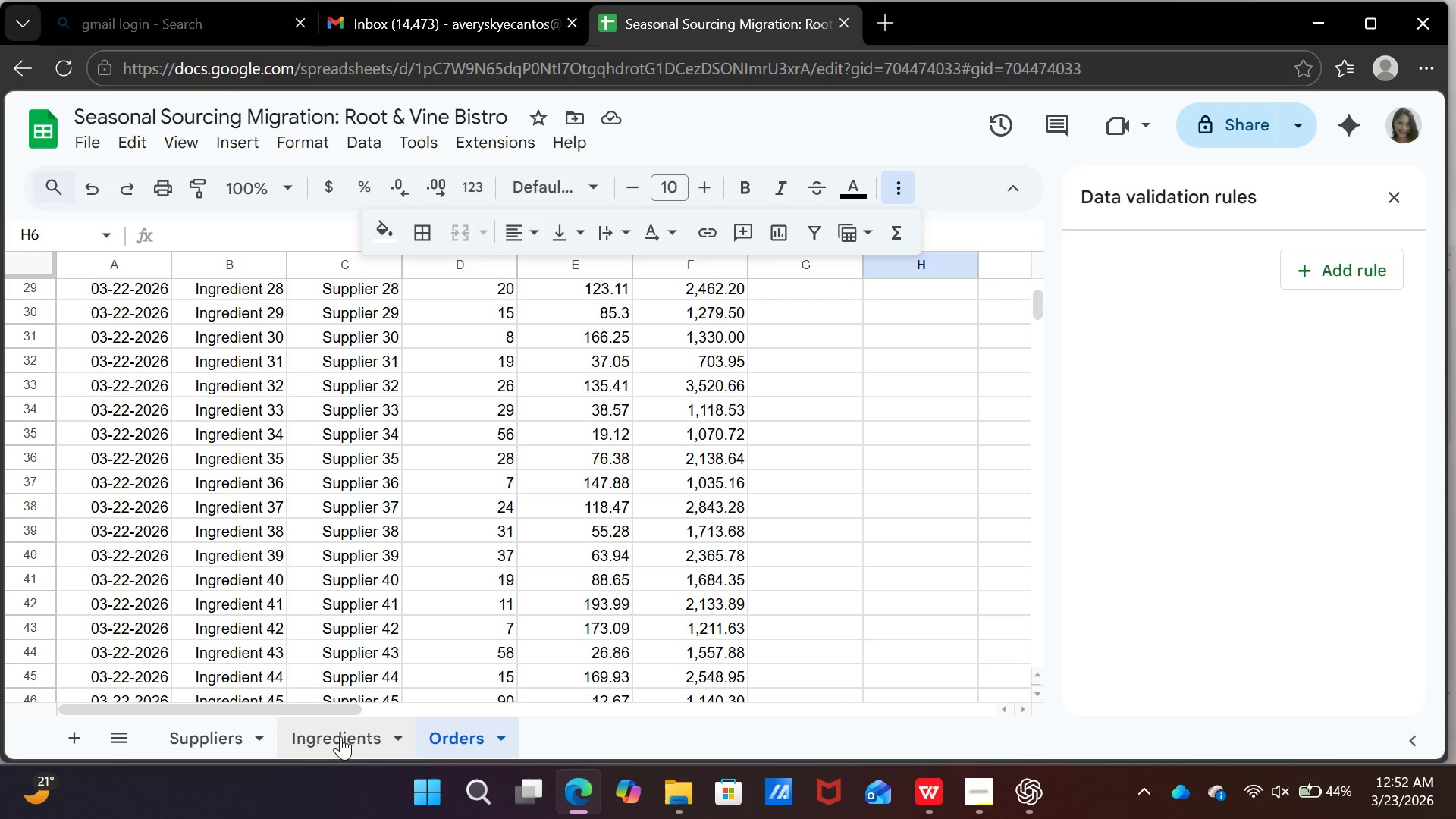 
left_click([340, 736])
 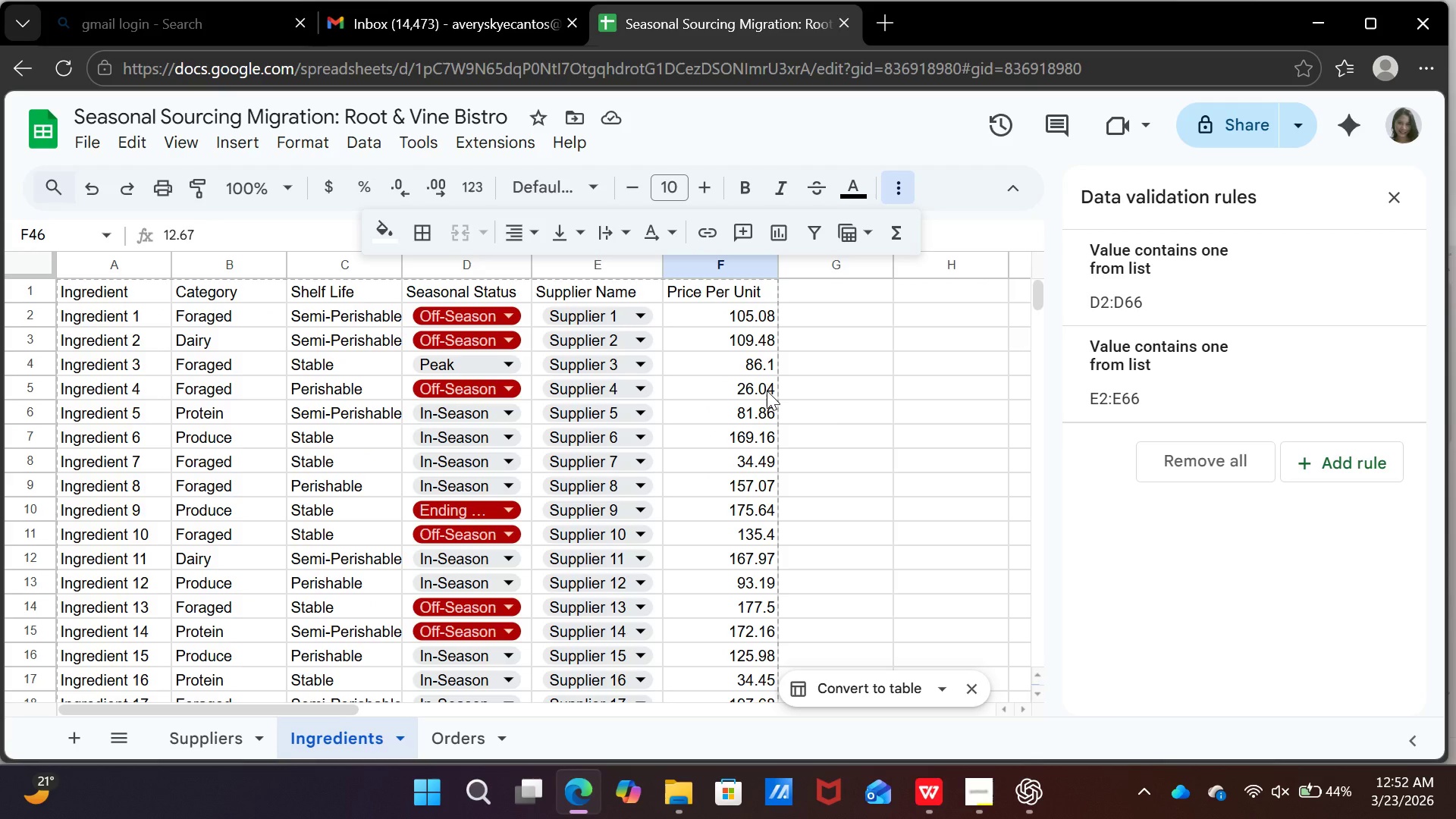 
scroll: coordinate [762, 475], scroll_direction: up, amount: 9.0
 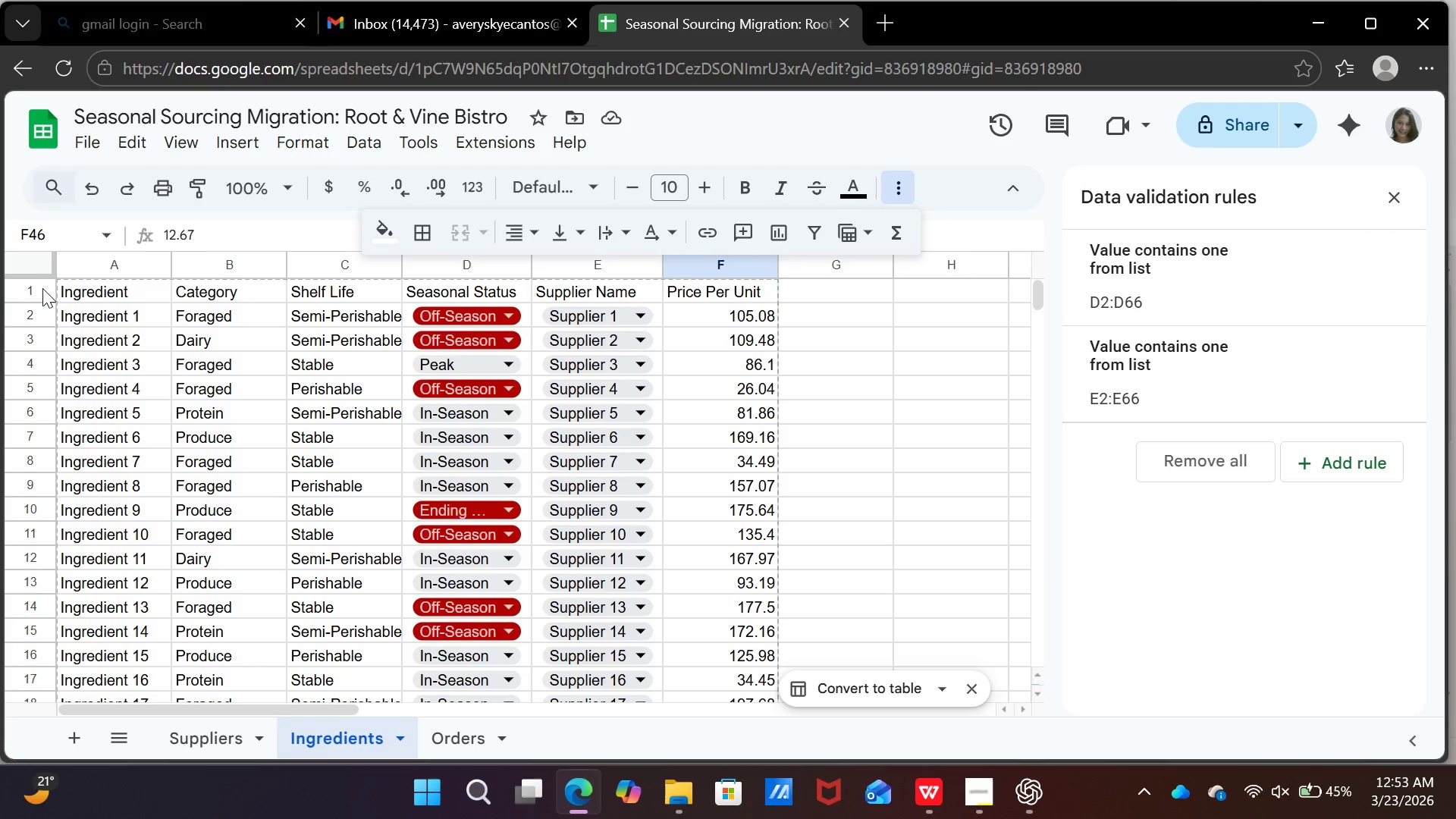 
left_click([39, 288])
 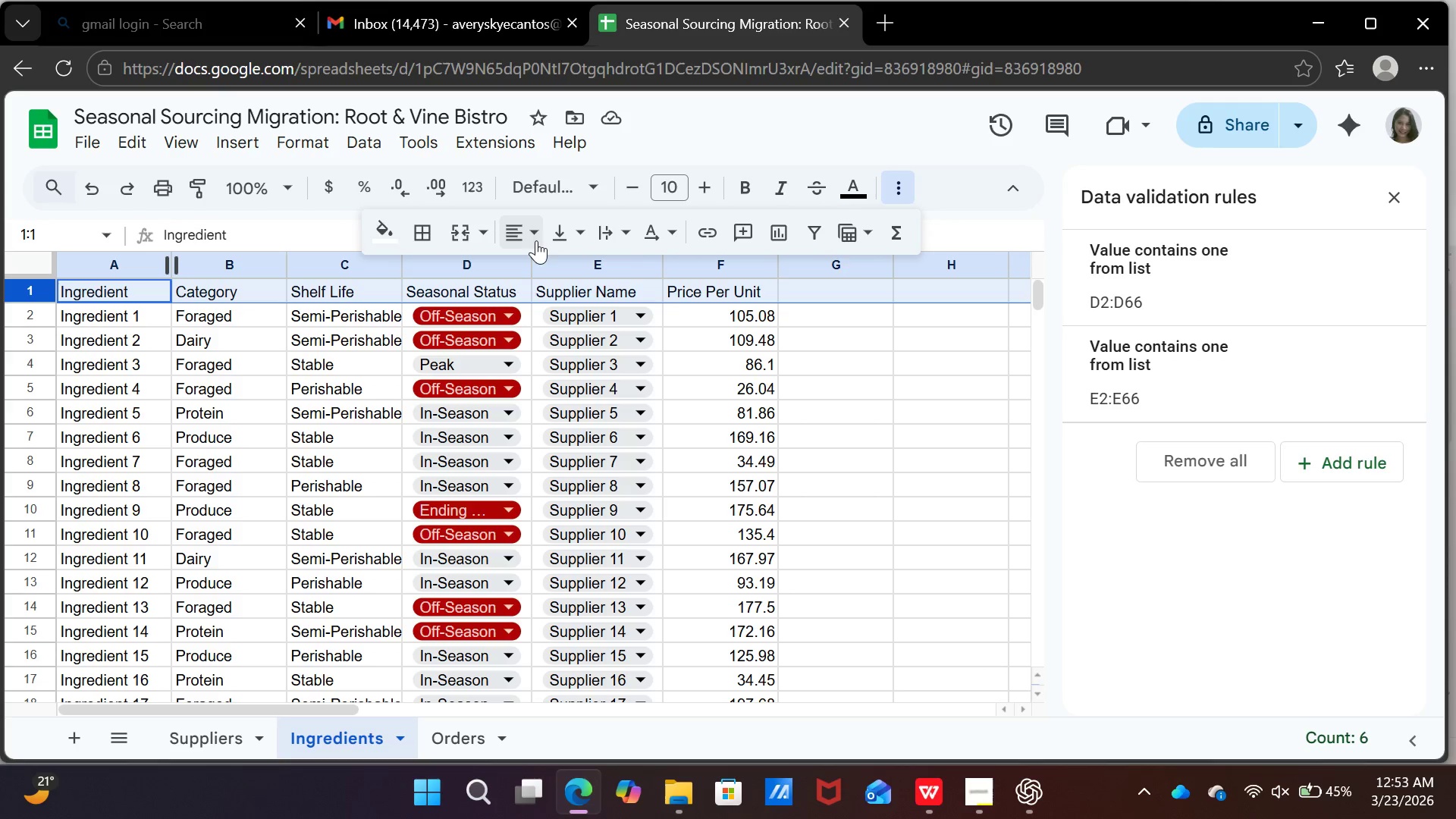 
left_click([532, 239])
 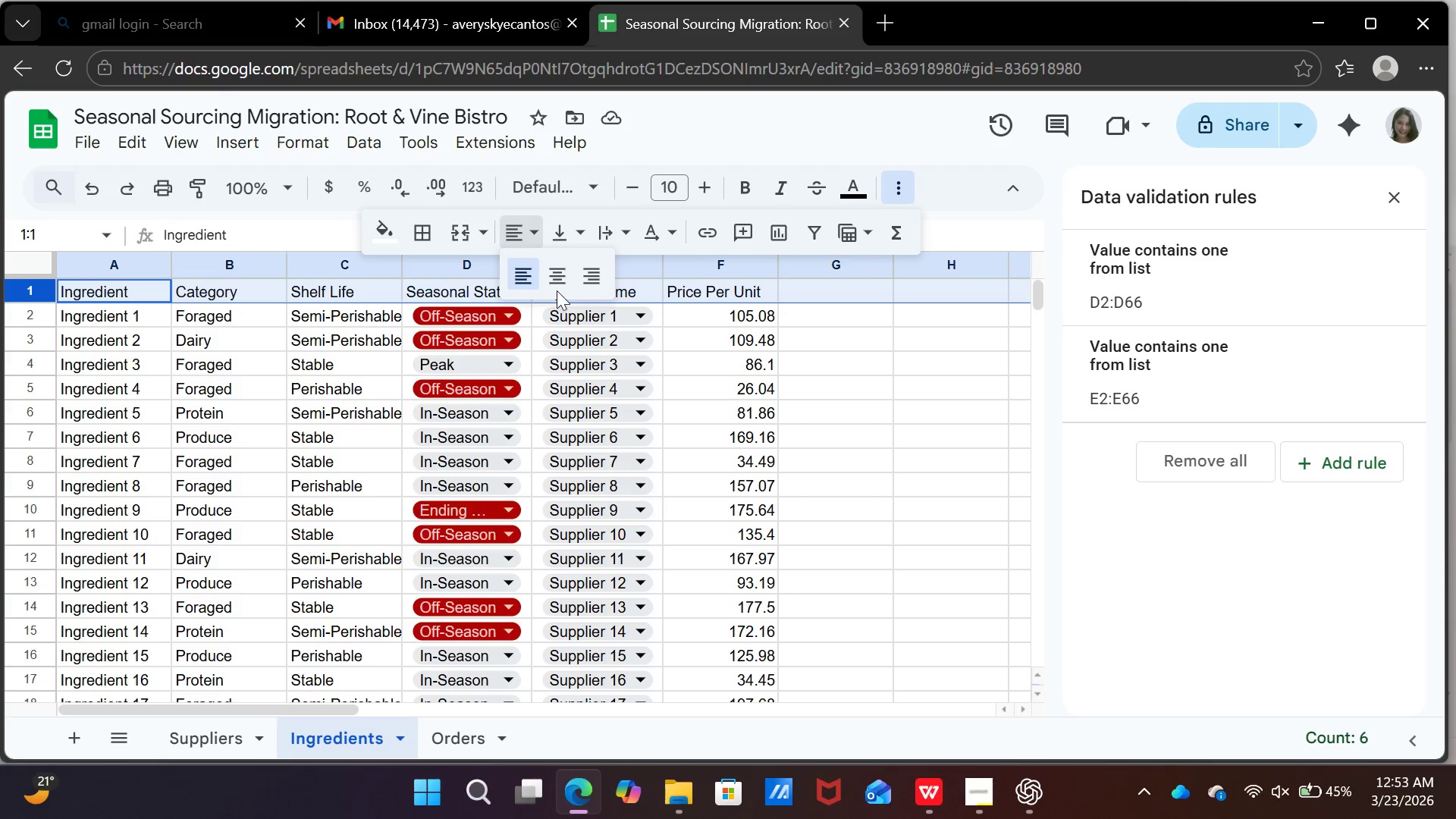 
left_click([557, 290])
 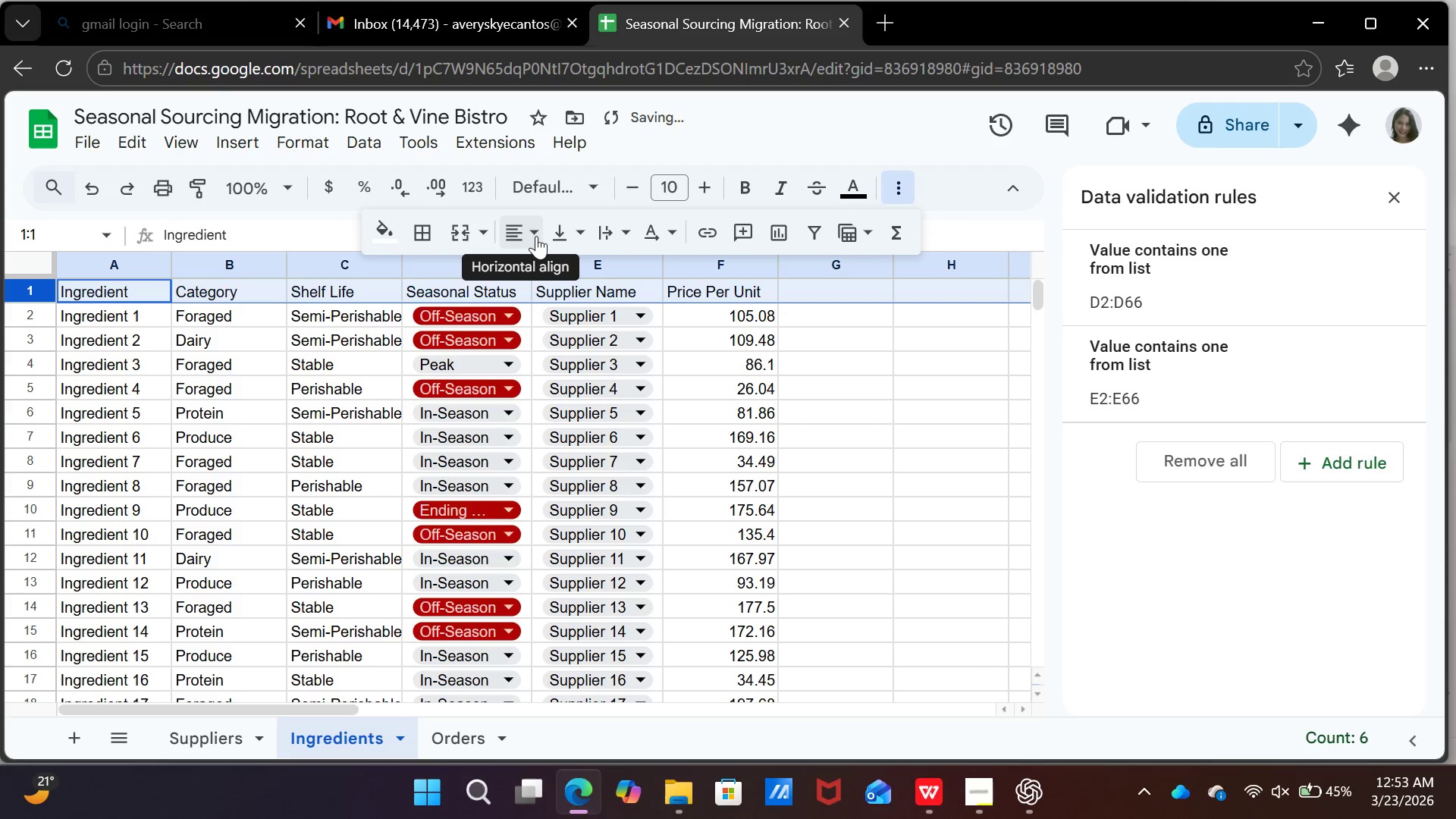 
left_click([538, 238])
 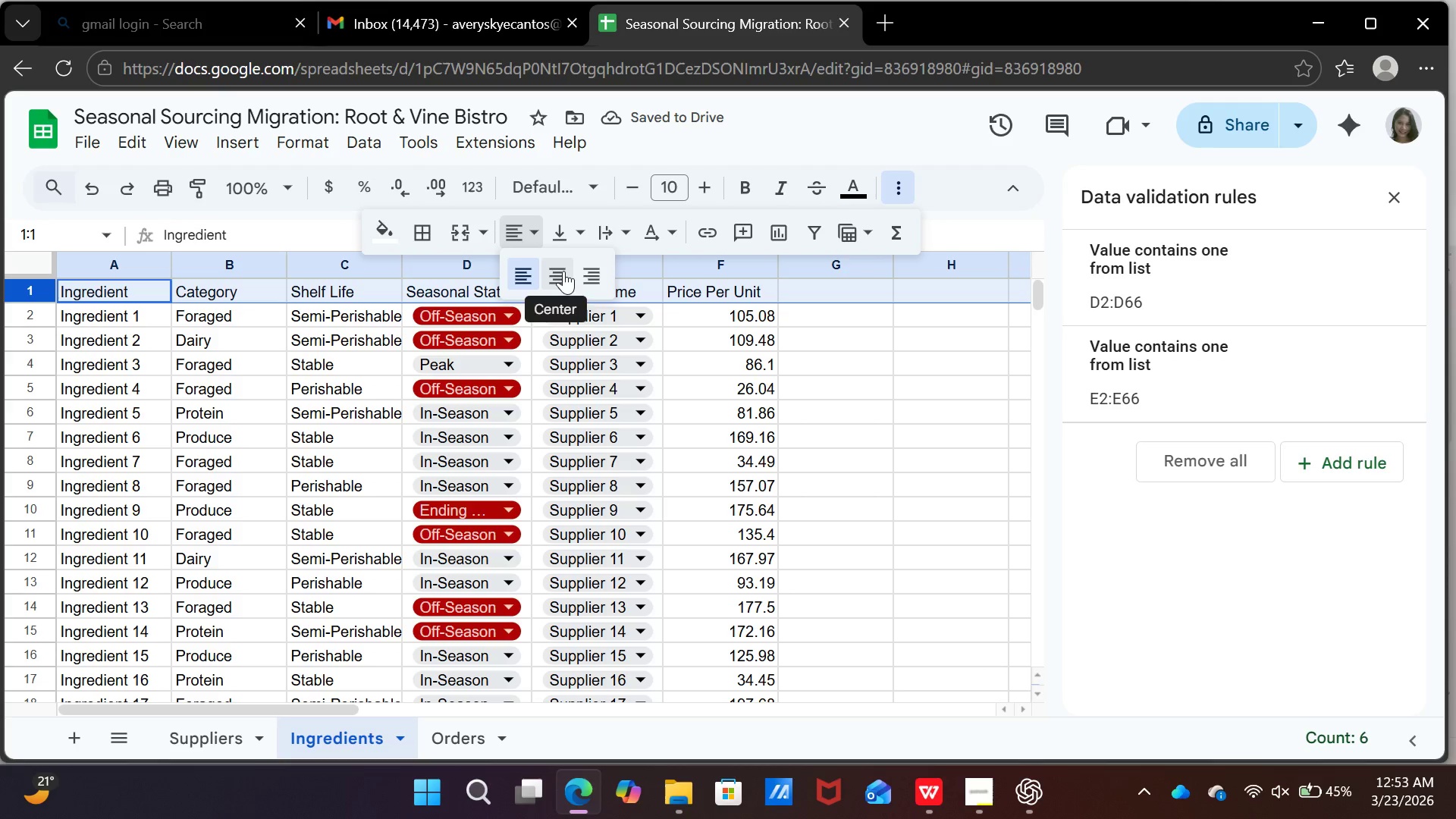 
left_click([563, 271])
 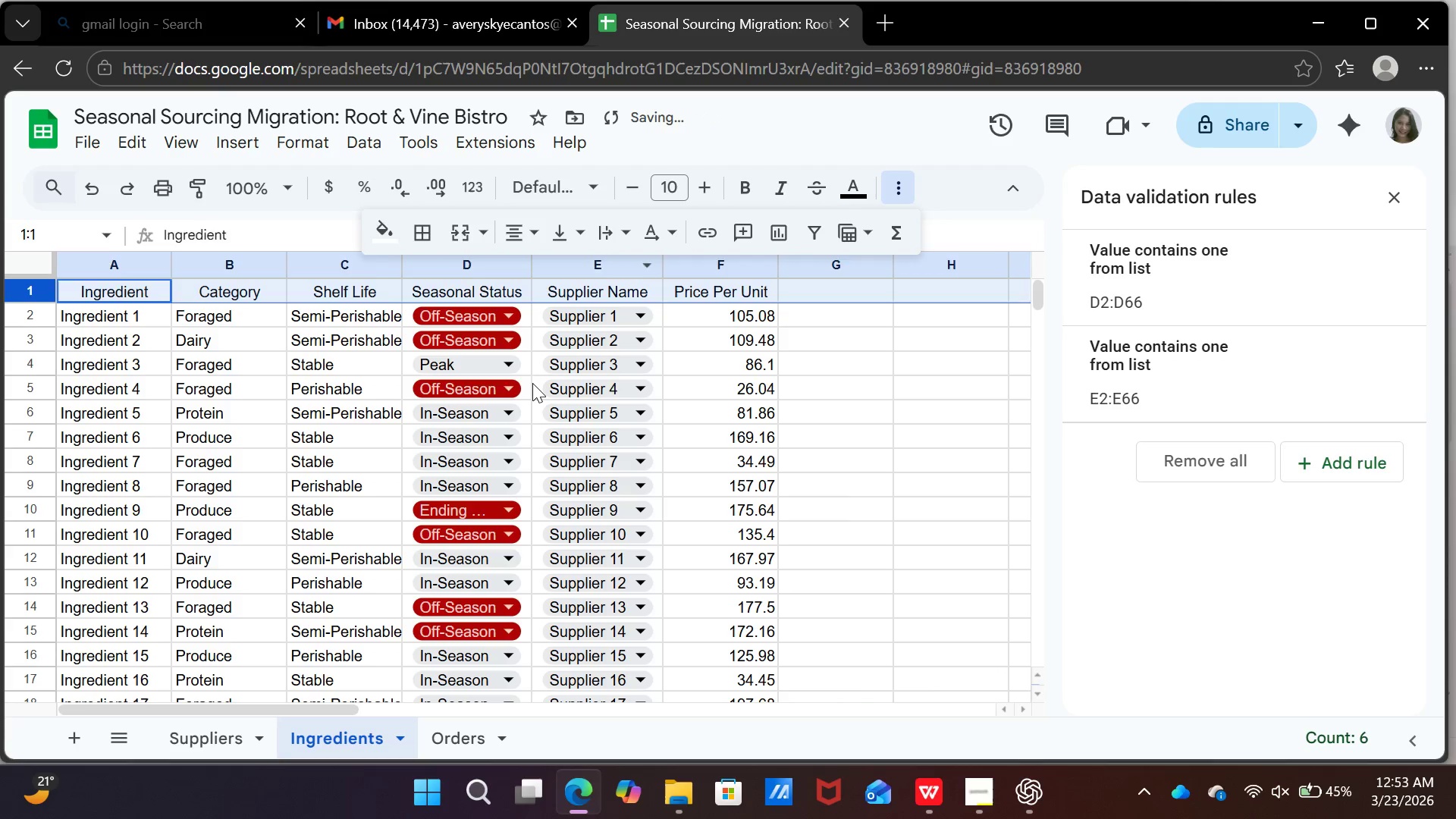 
left_click([532, 383])
 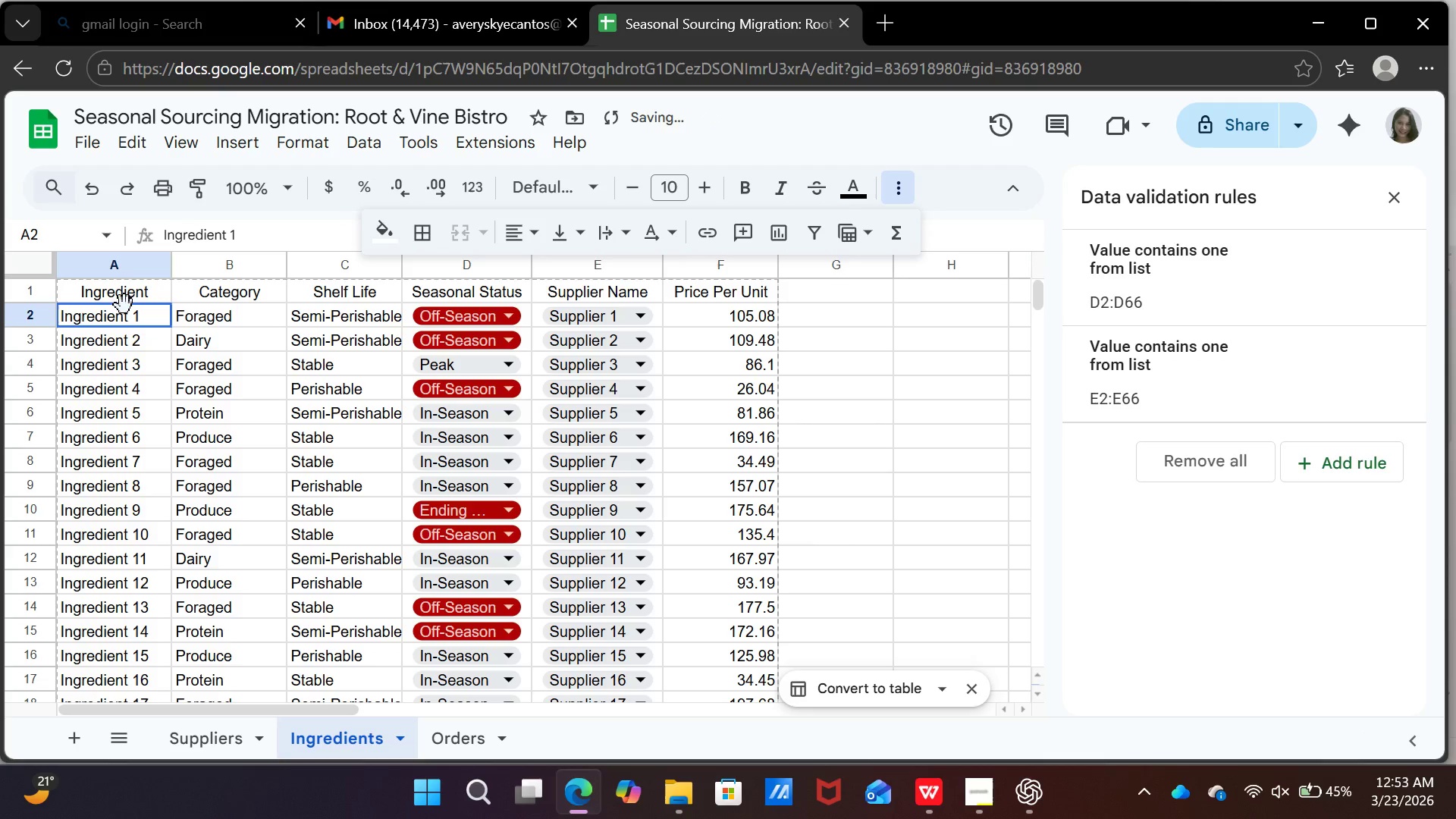 
left_click_drag(start_coordinate=[124, 305], to_coordinate=[722, 574])
 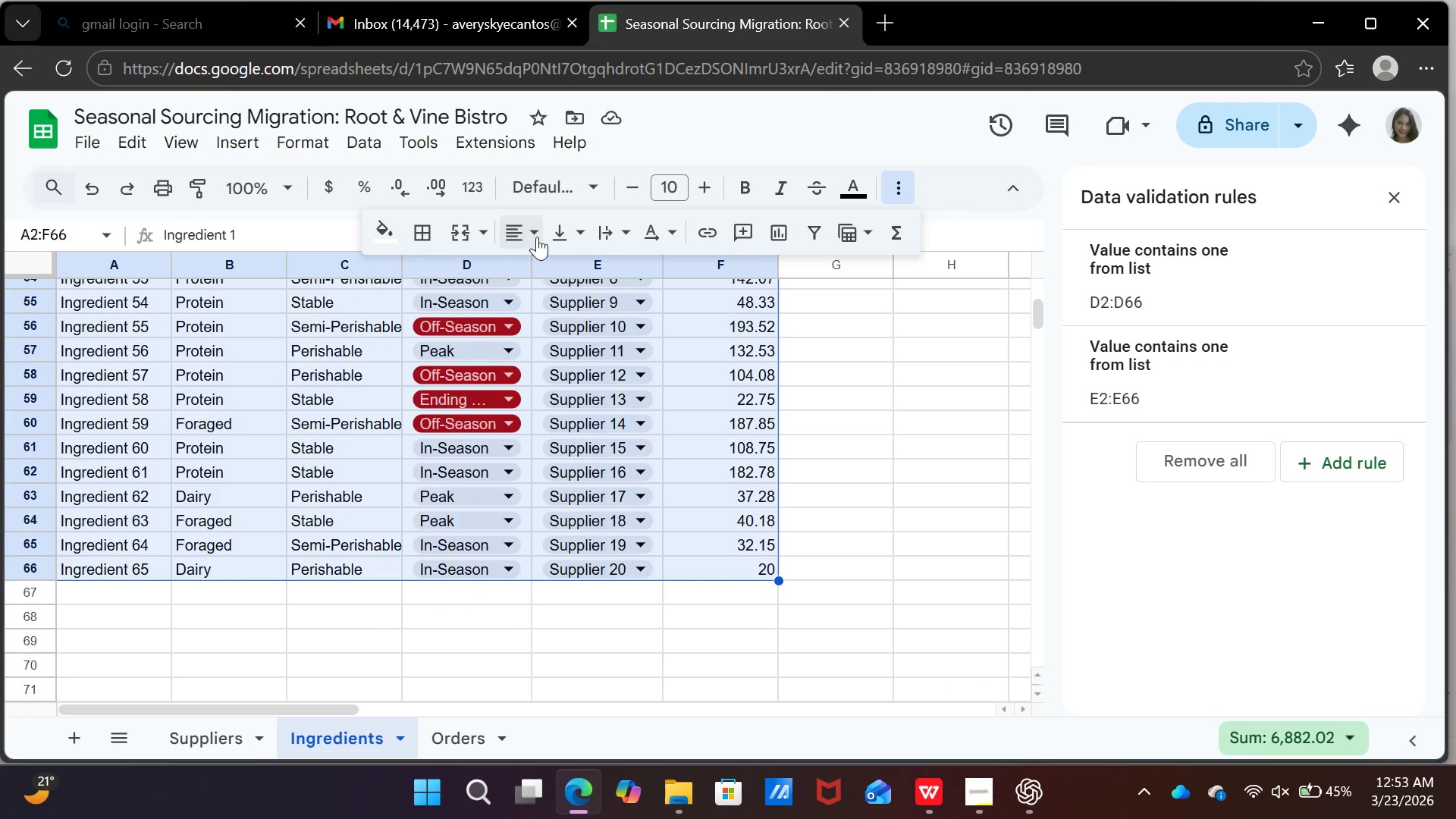 
left_click([537, 237])
 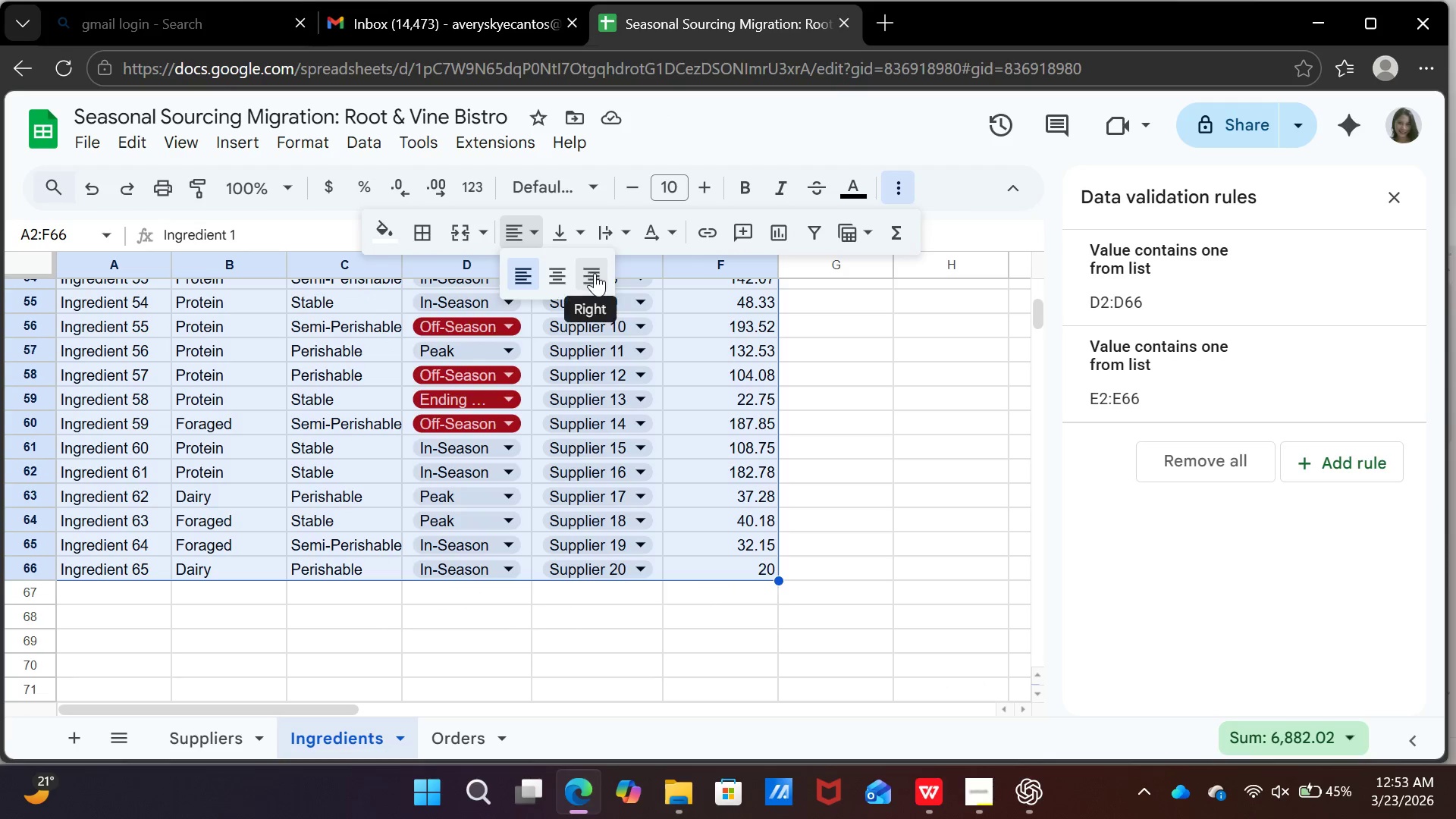 
left_click([595, 273])
 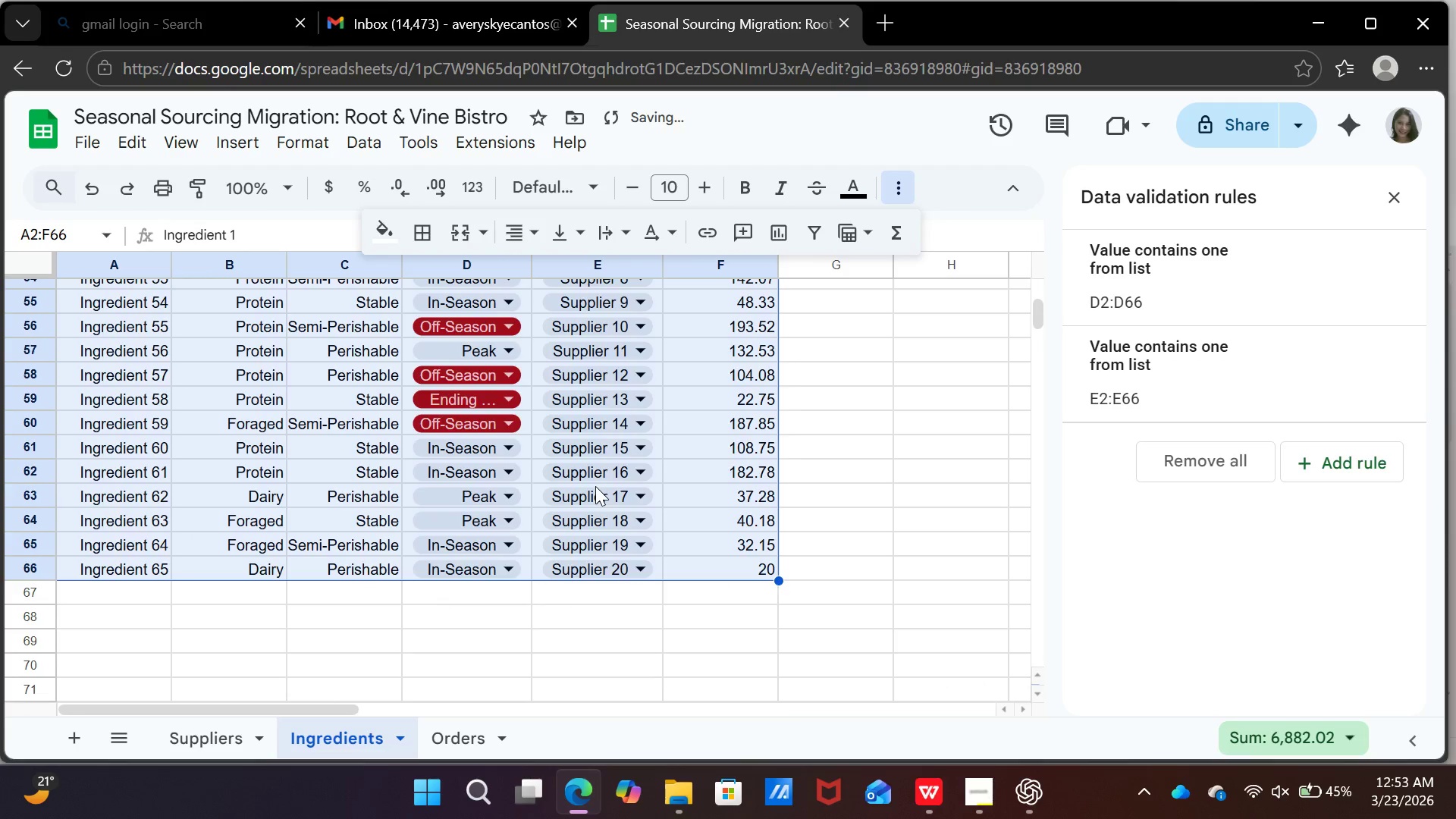 
scroll: coordinate [595, 486], scroll_direction: up, amount: 3.0
 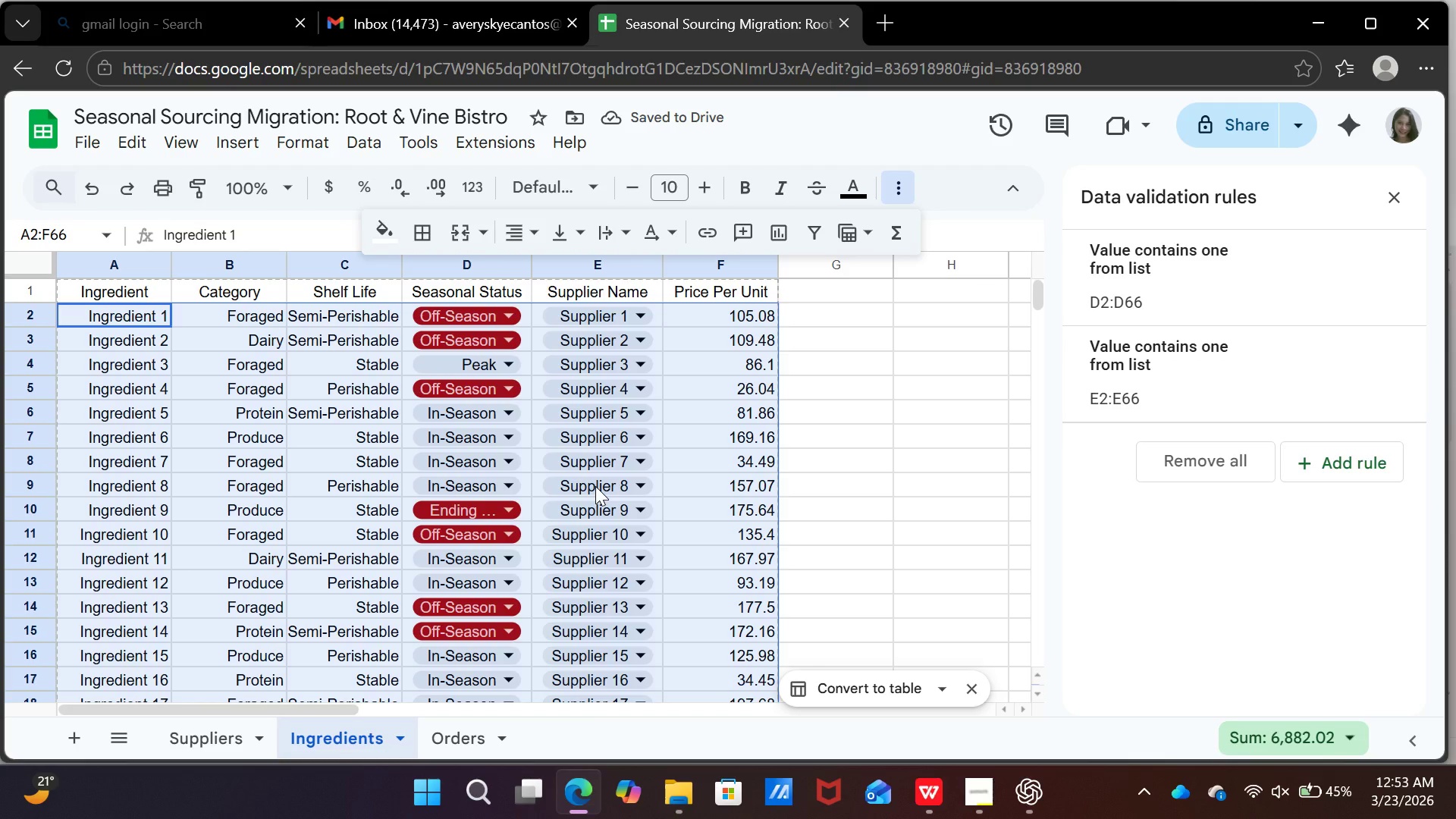 
wait(6.7)
 